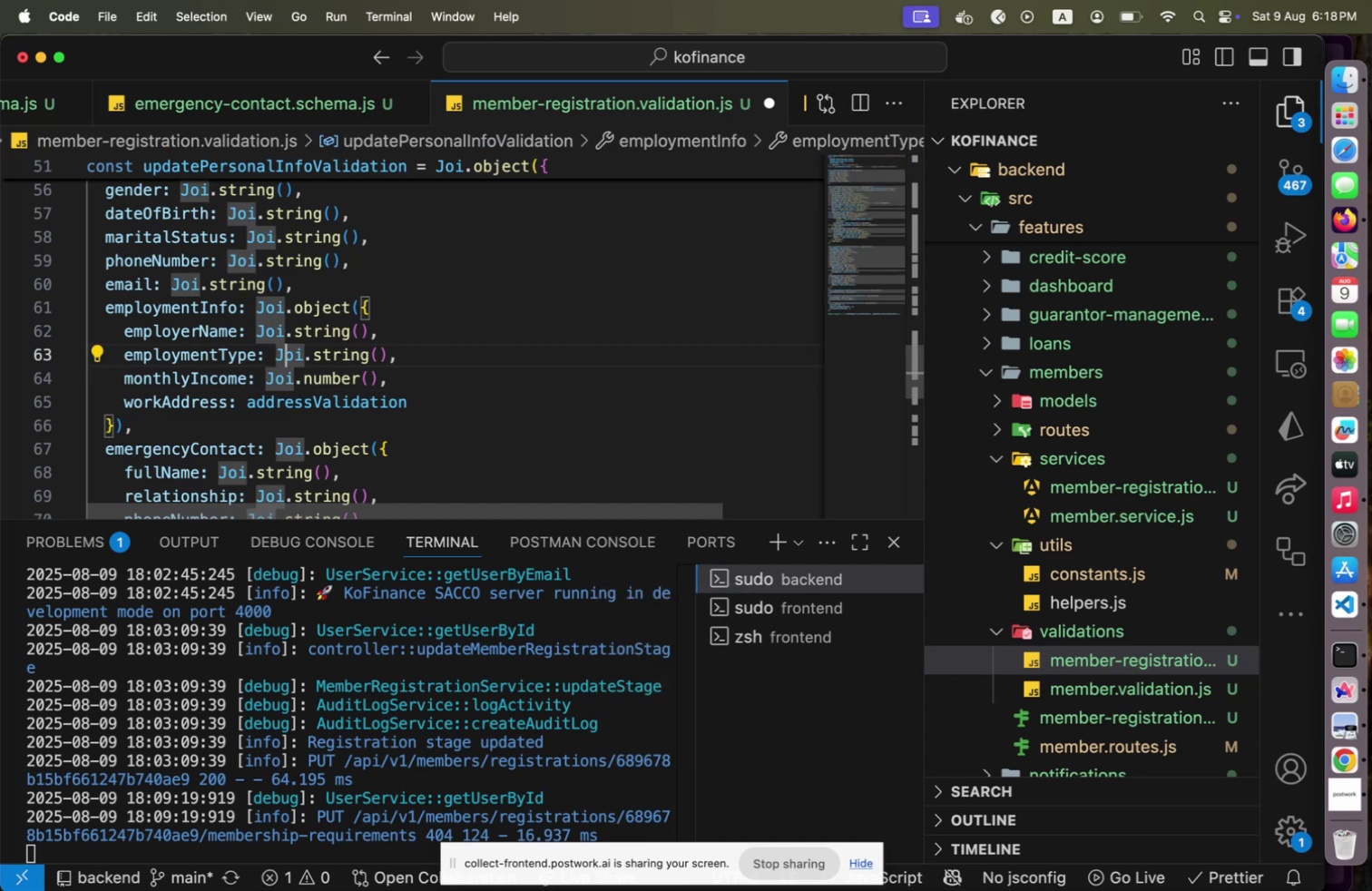 
key(ArrowUp)
 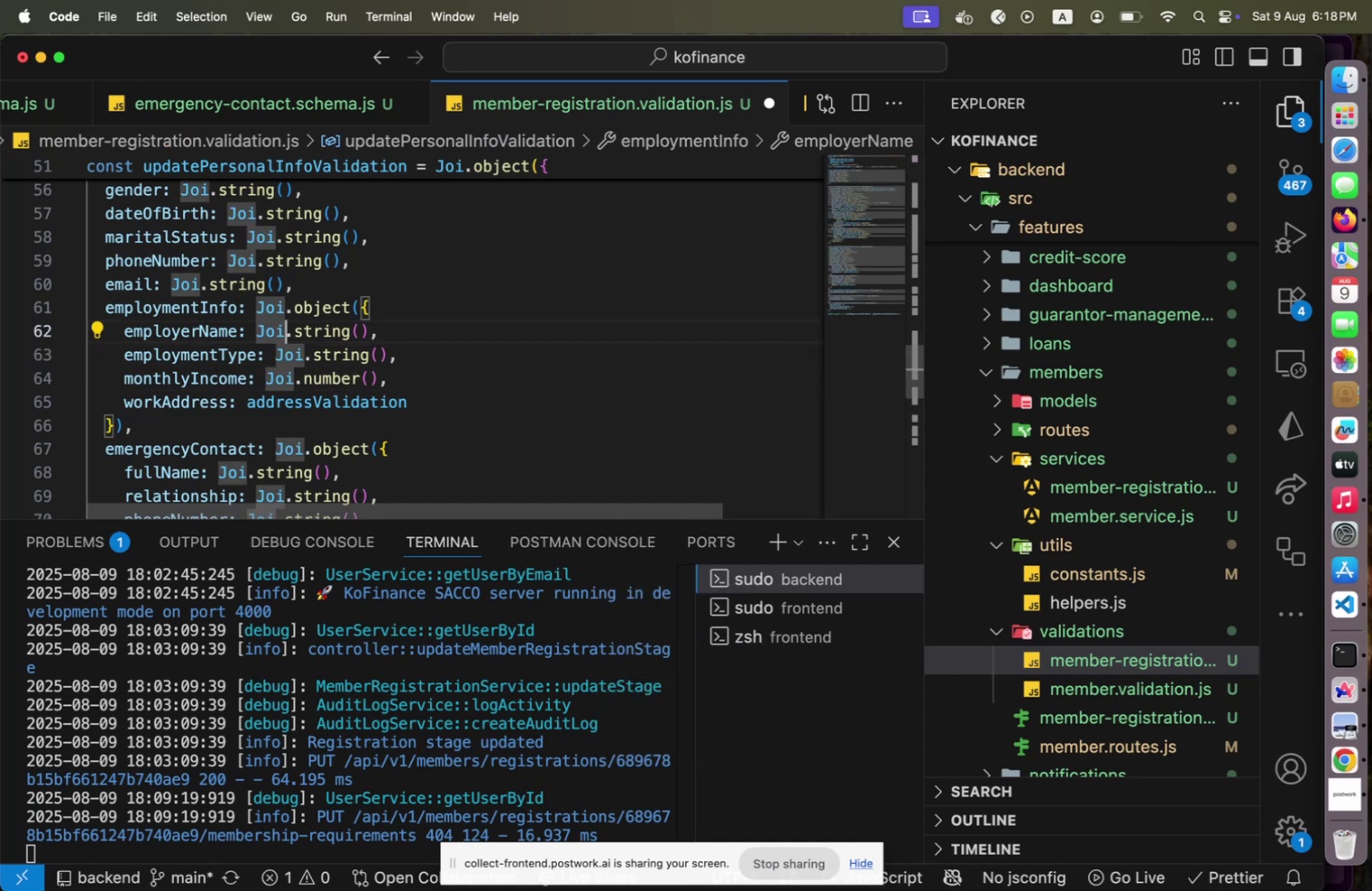 
key(End)
 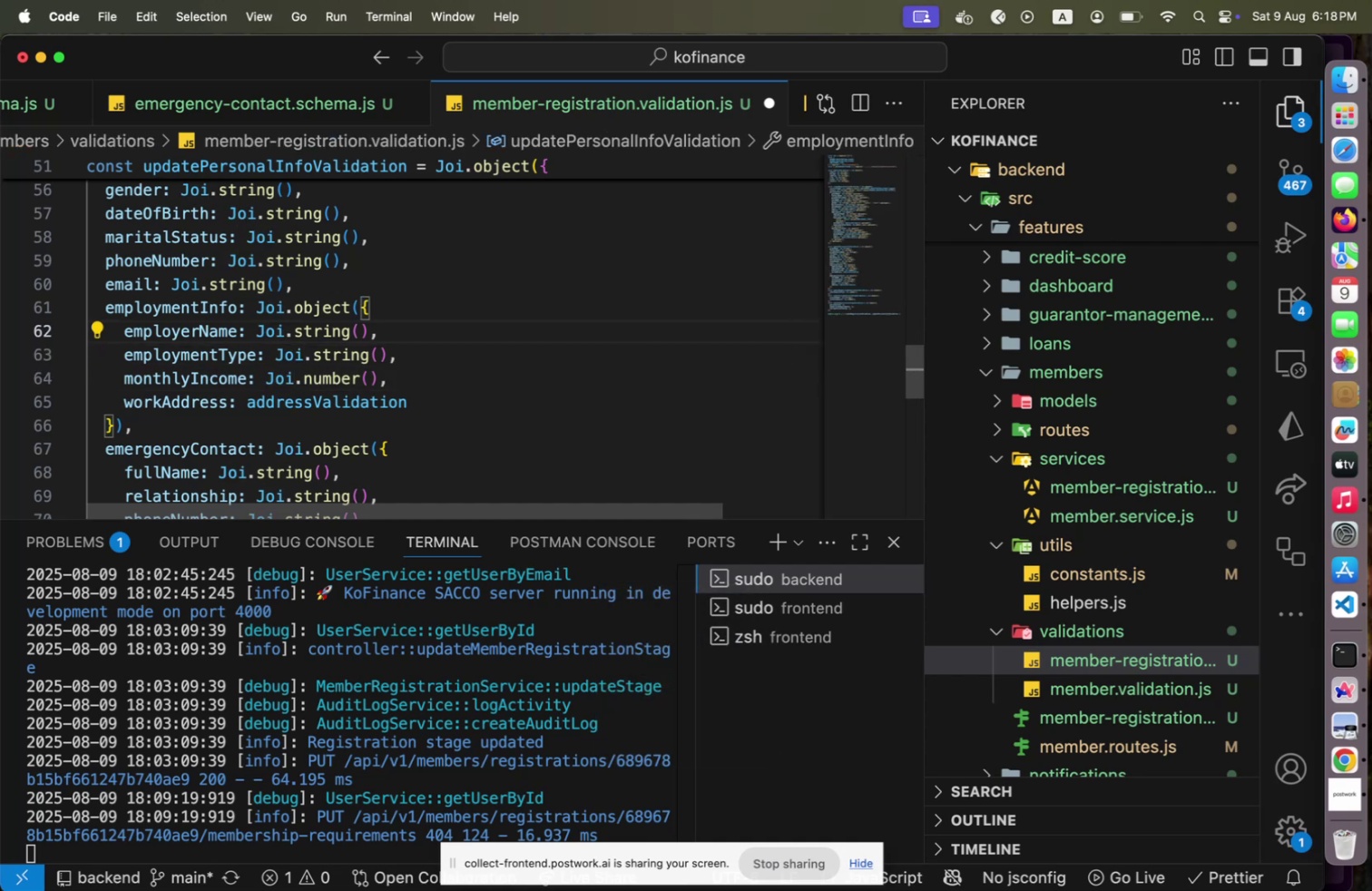 
key(Enter)
 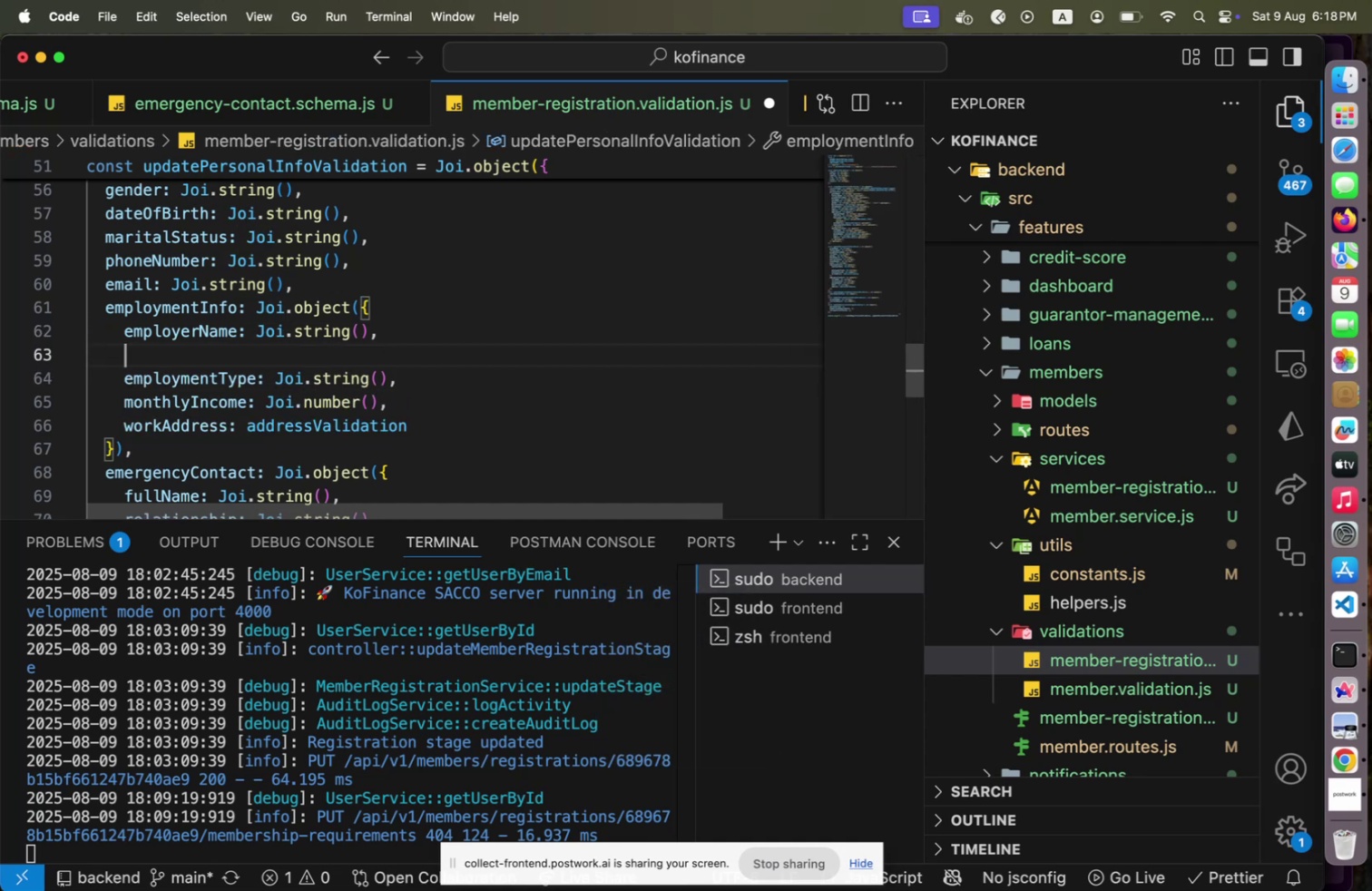 
type(jobTitle: Joi.string(),)
key(Escape)
 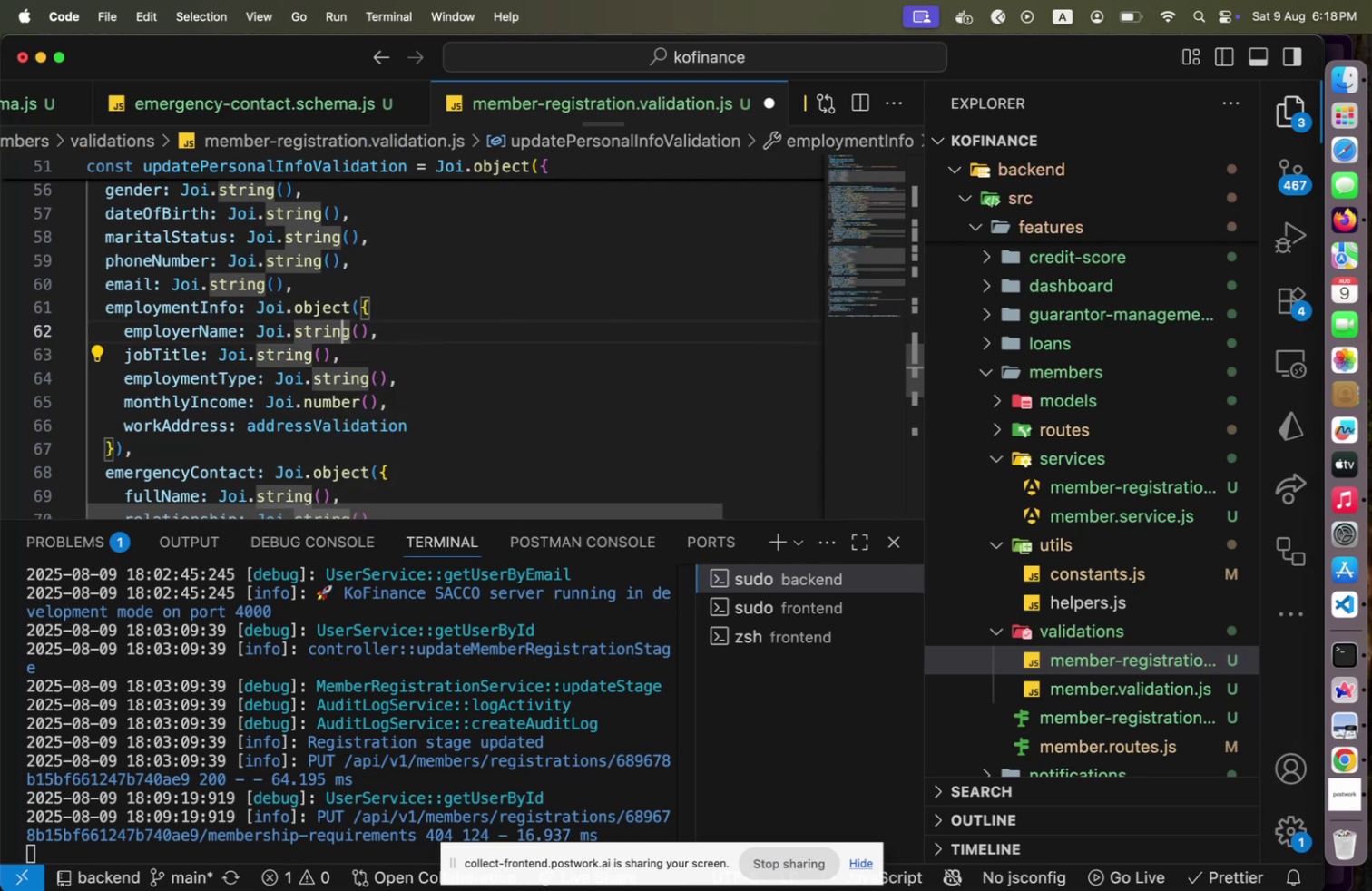 
 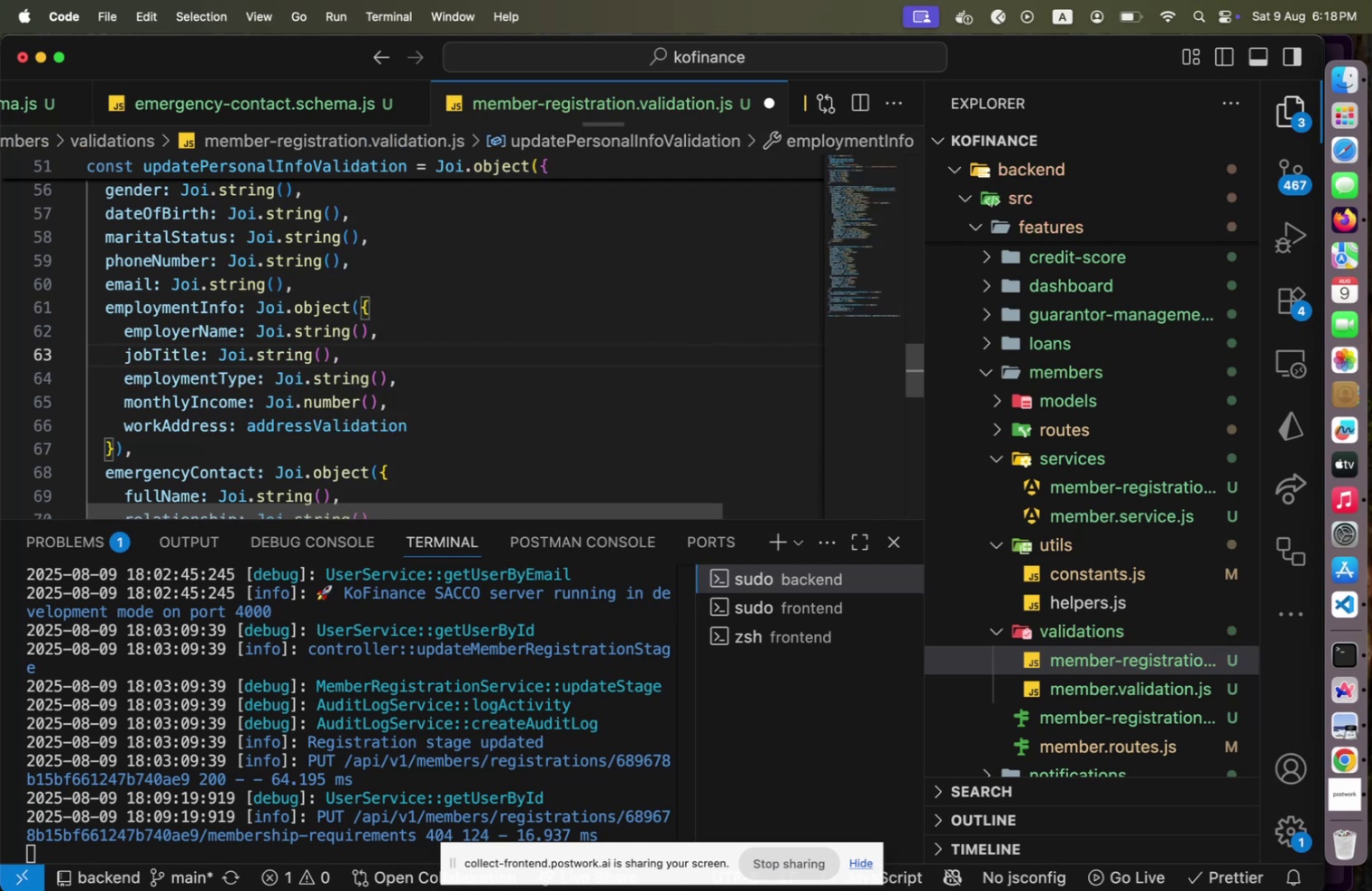 
key(ArrowUp)
 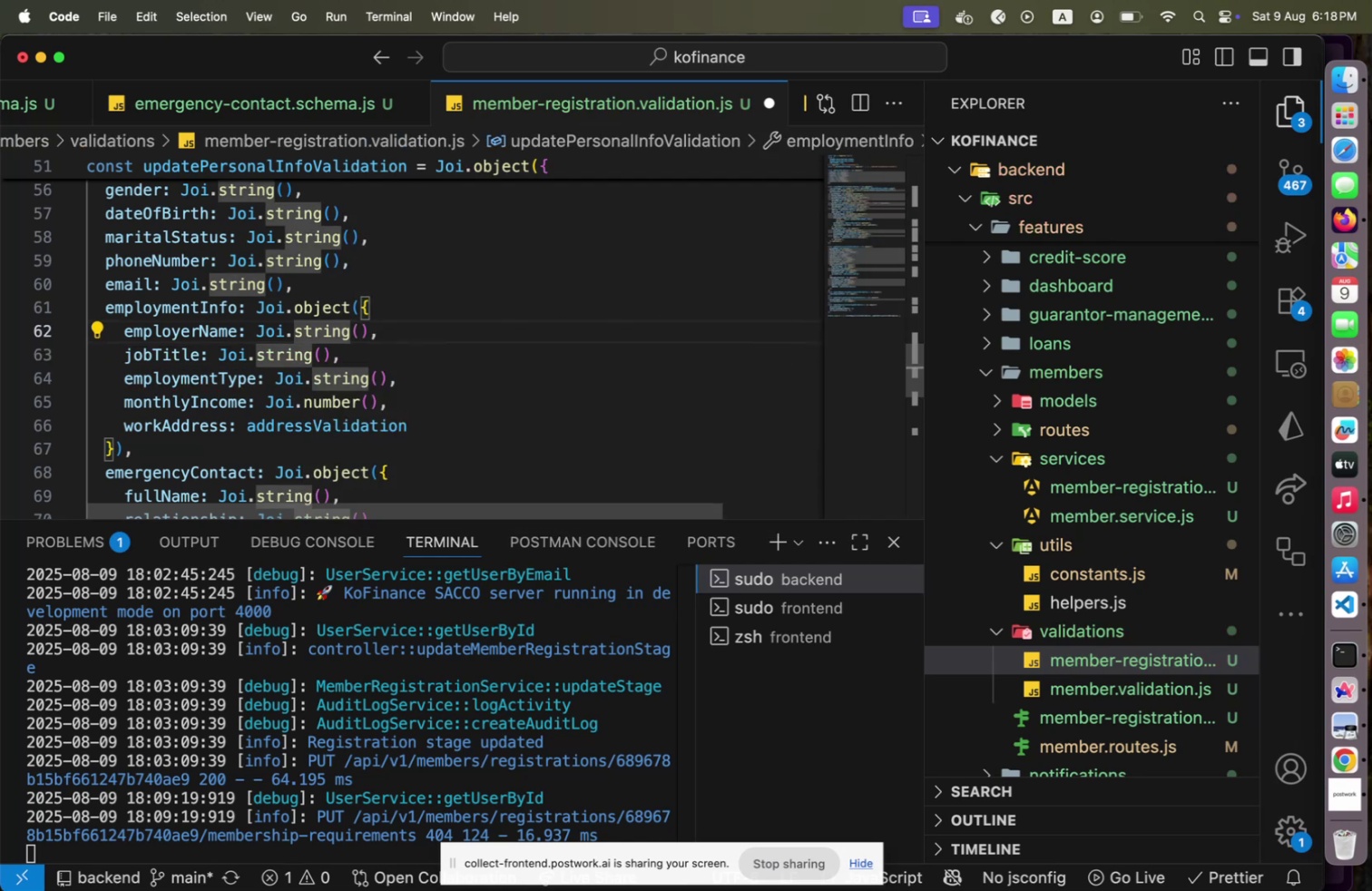 
key(ArrowLeft)
 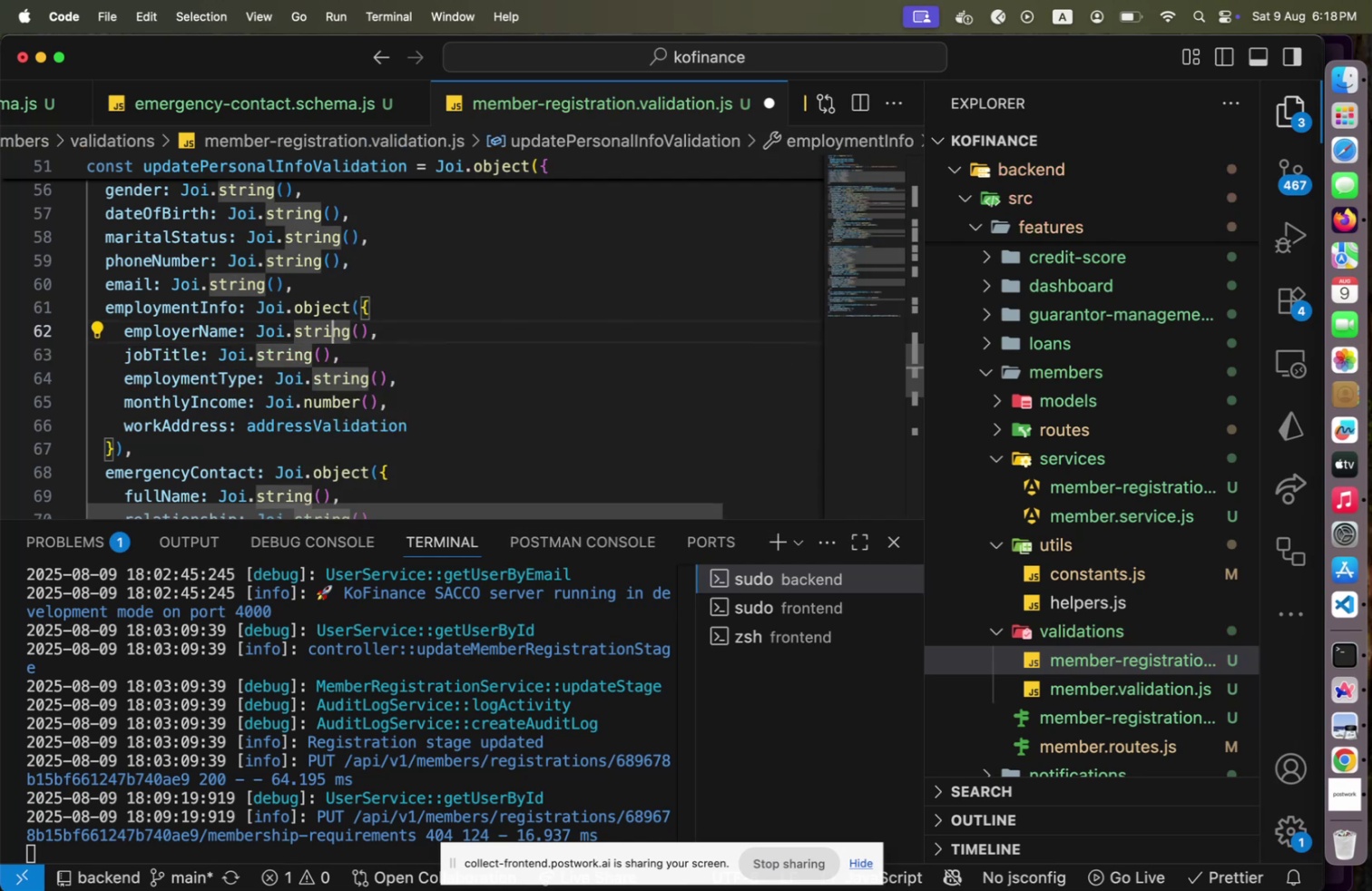 
key(ArrowDown)
 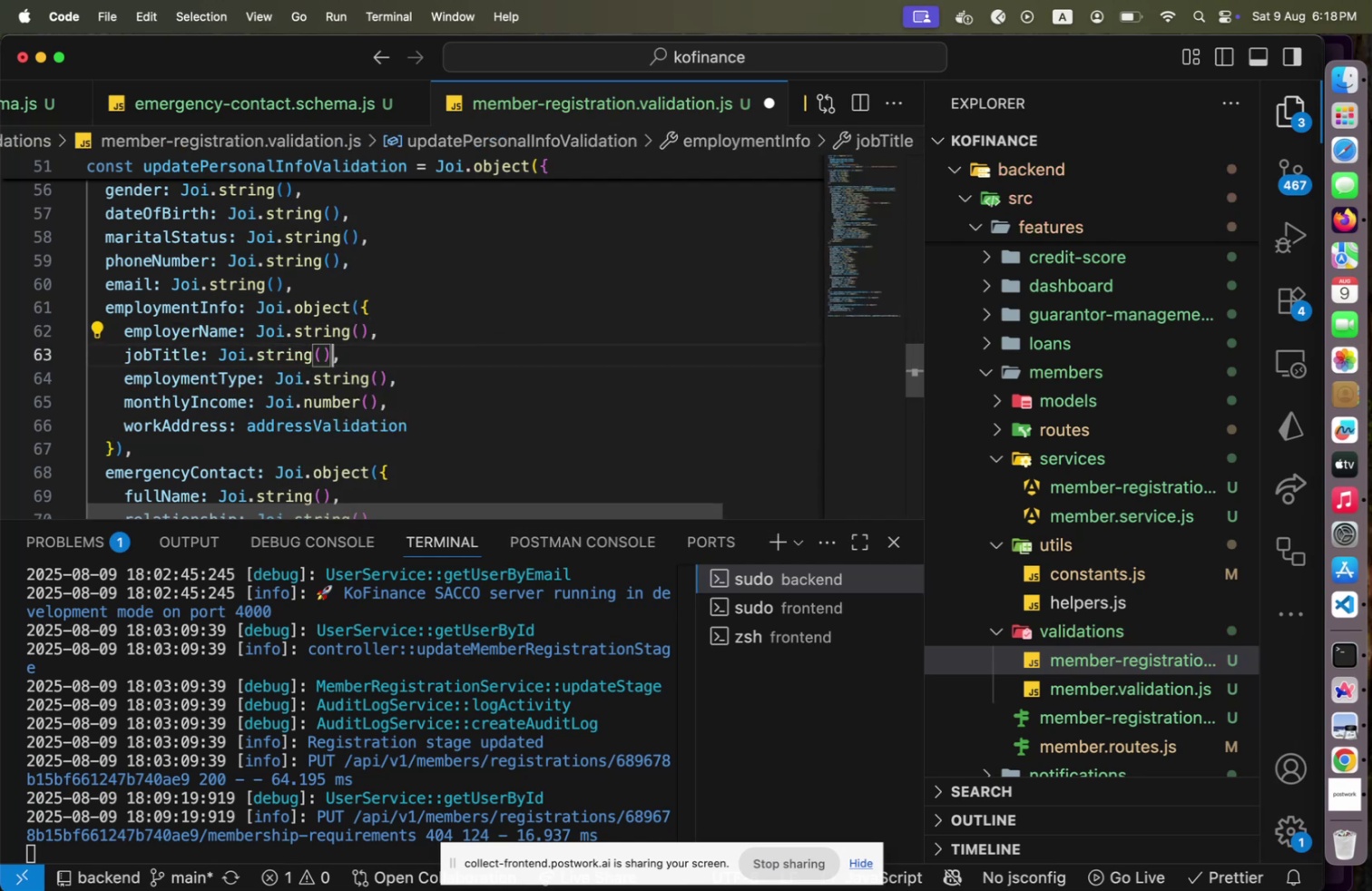 
key(Home)
 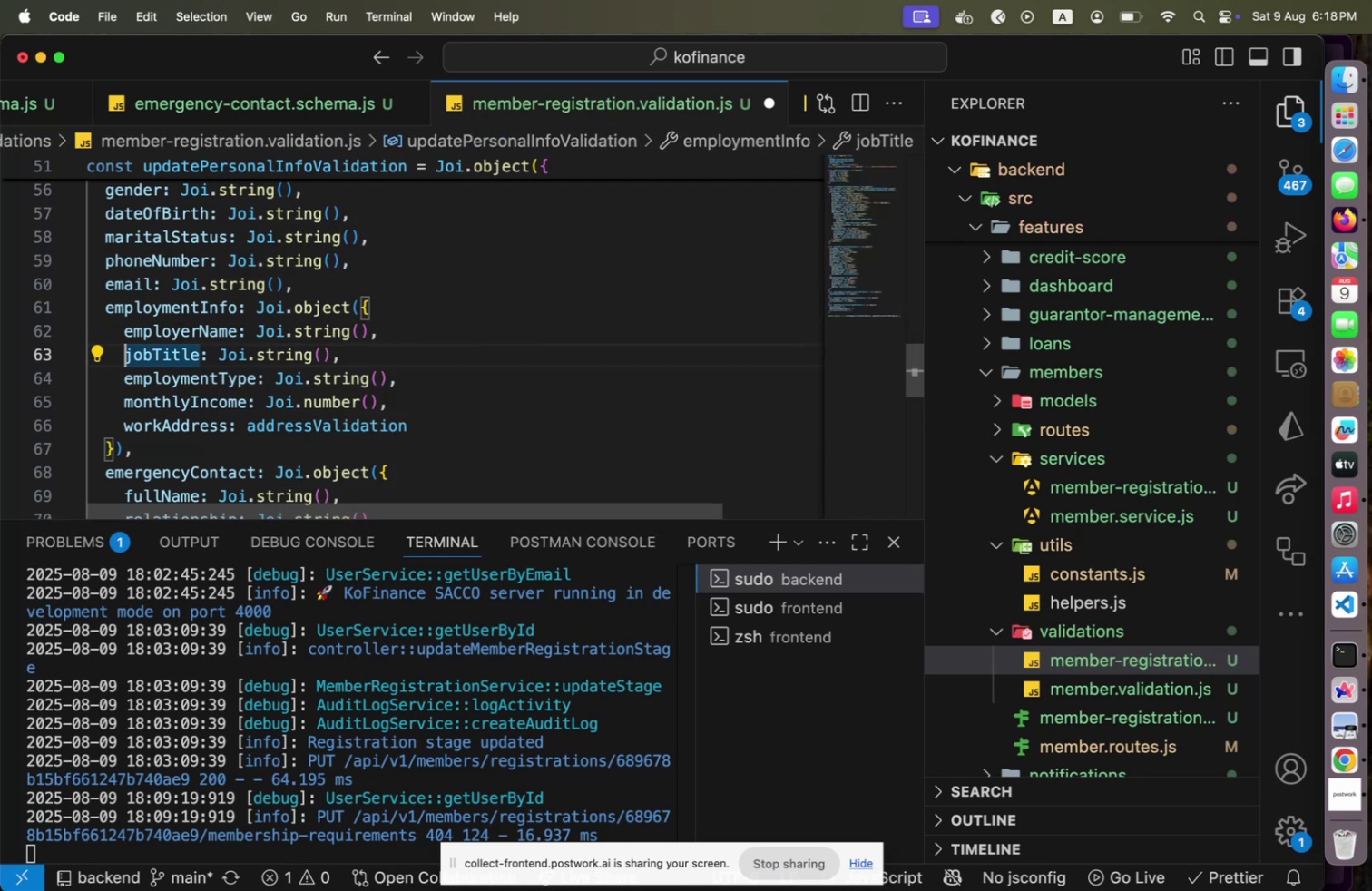 
hold_key(key=ArrowRight, duration=0.95)
 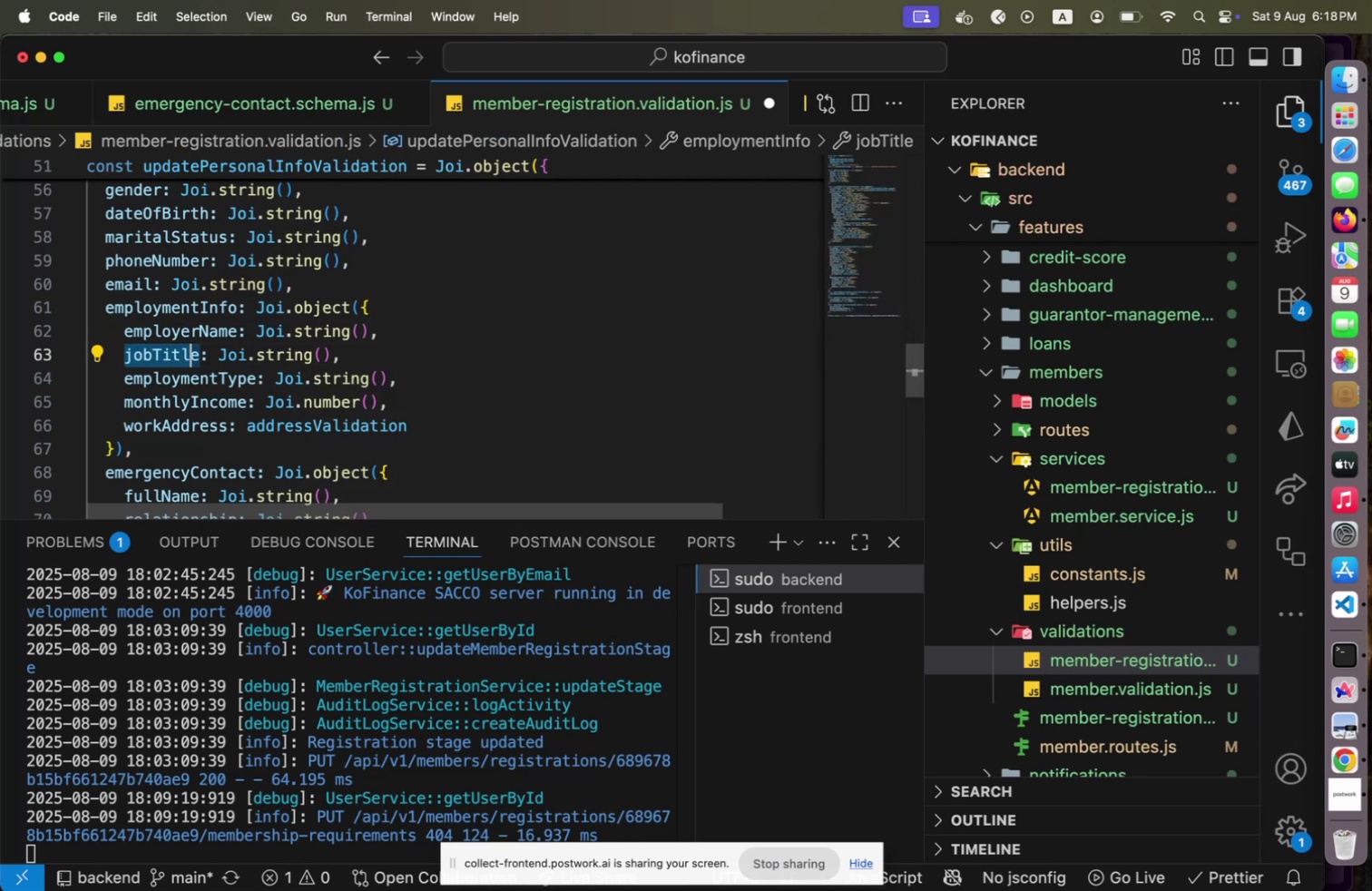 
key(Shift+ArrowRight)
 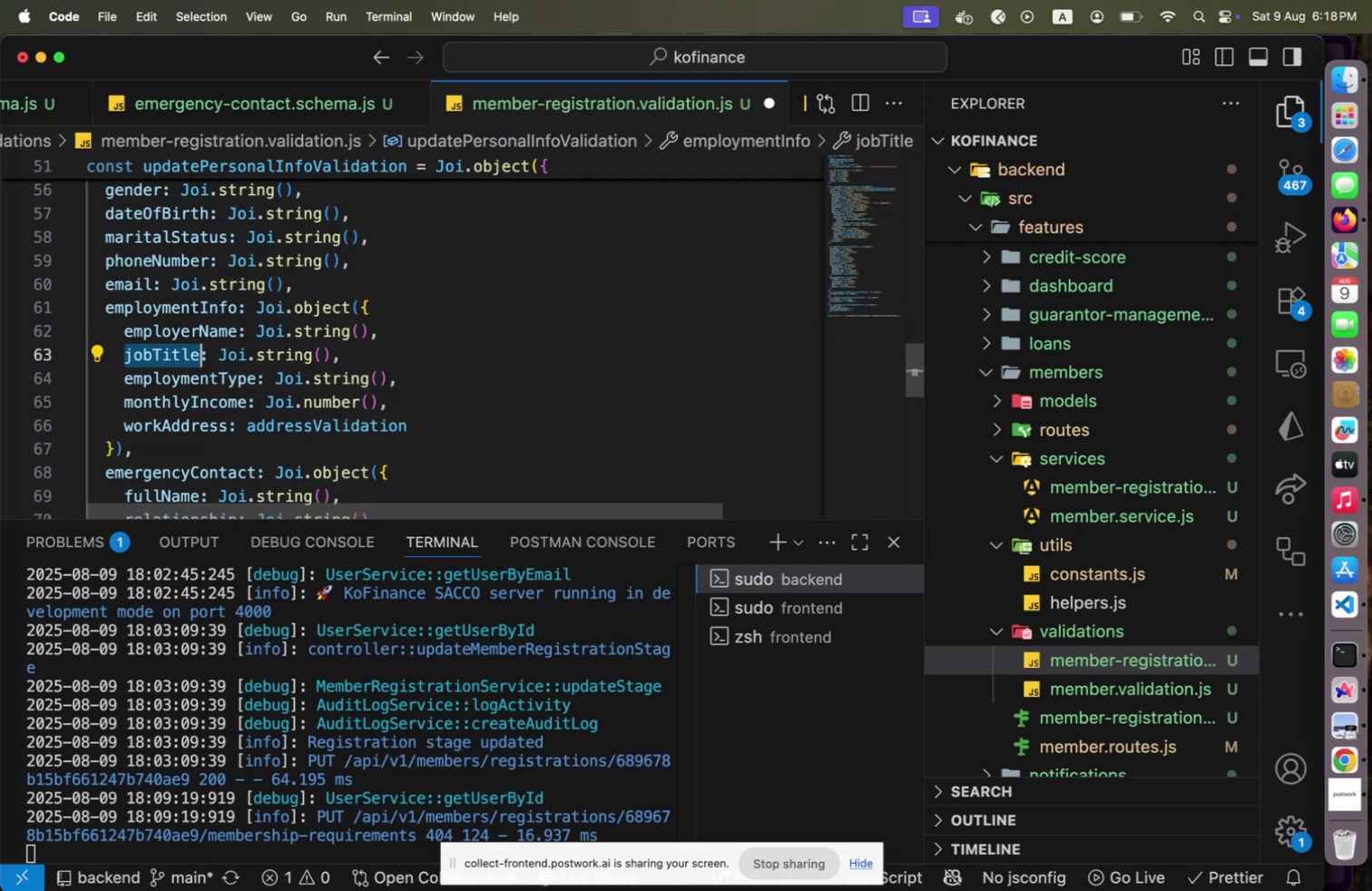 
type(occupation)
 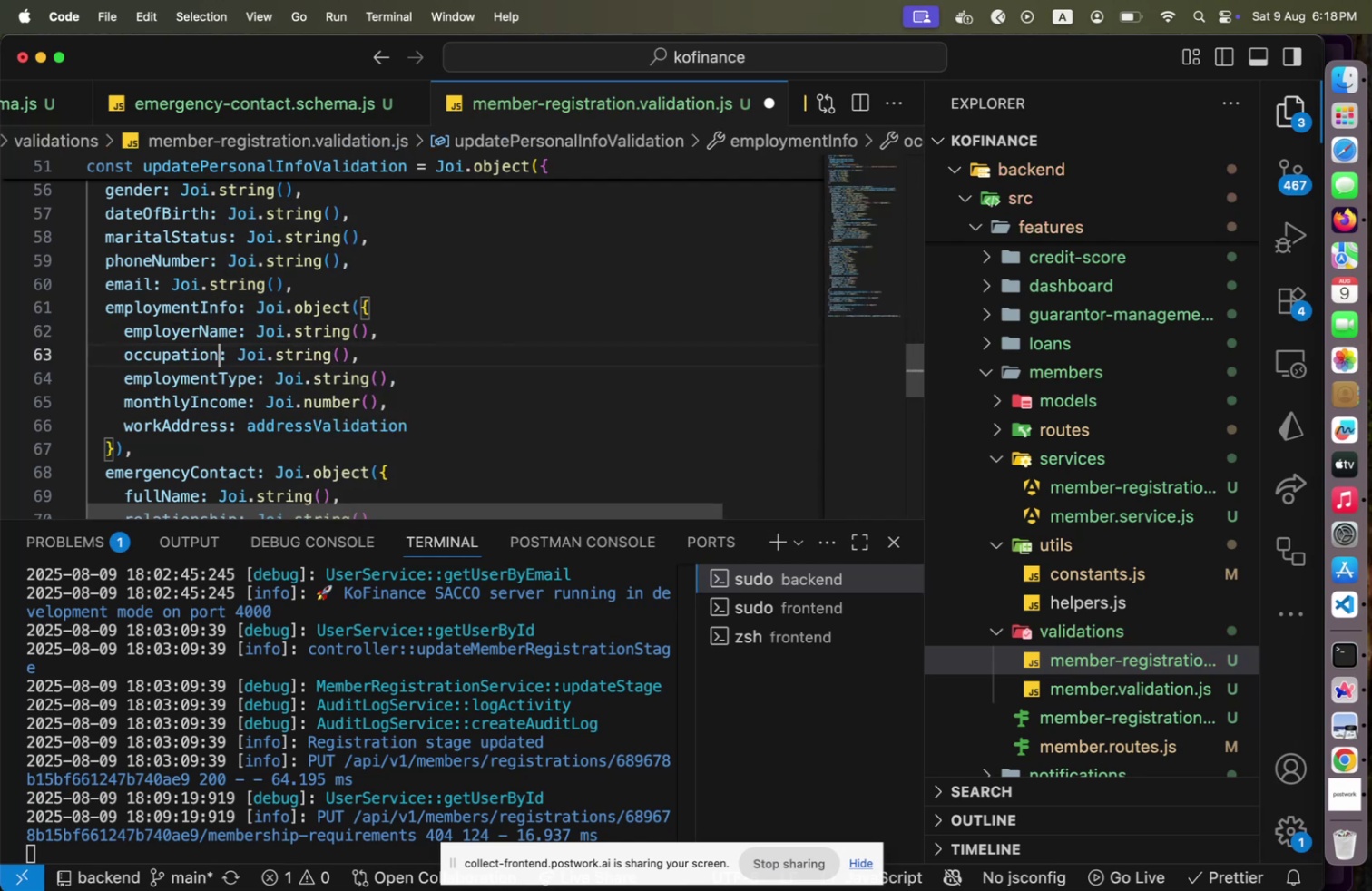 
key(ArrowRight)
 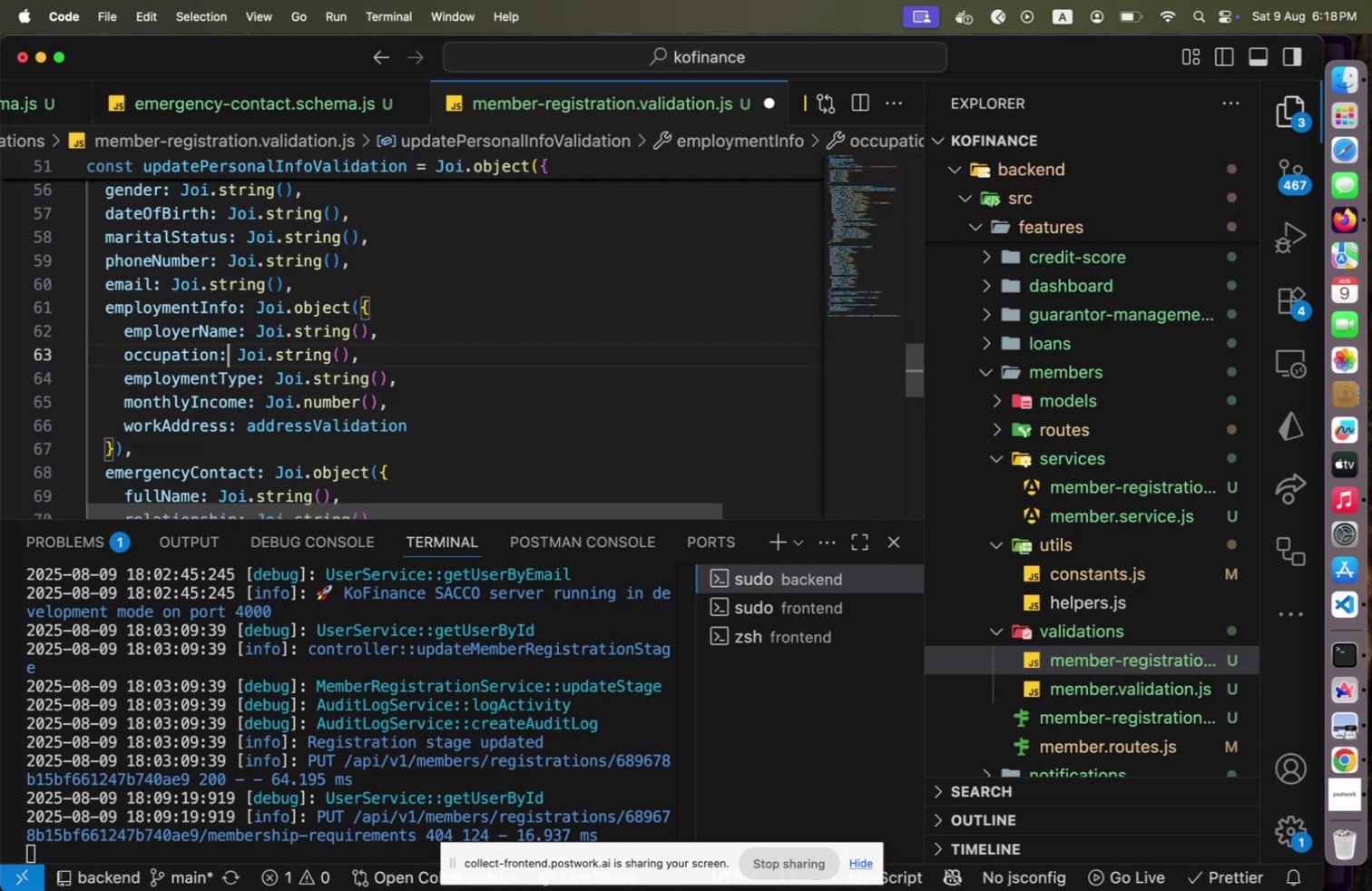 
key(ArrowLeft)
 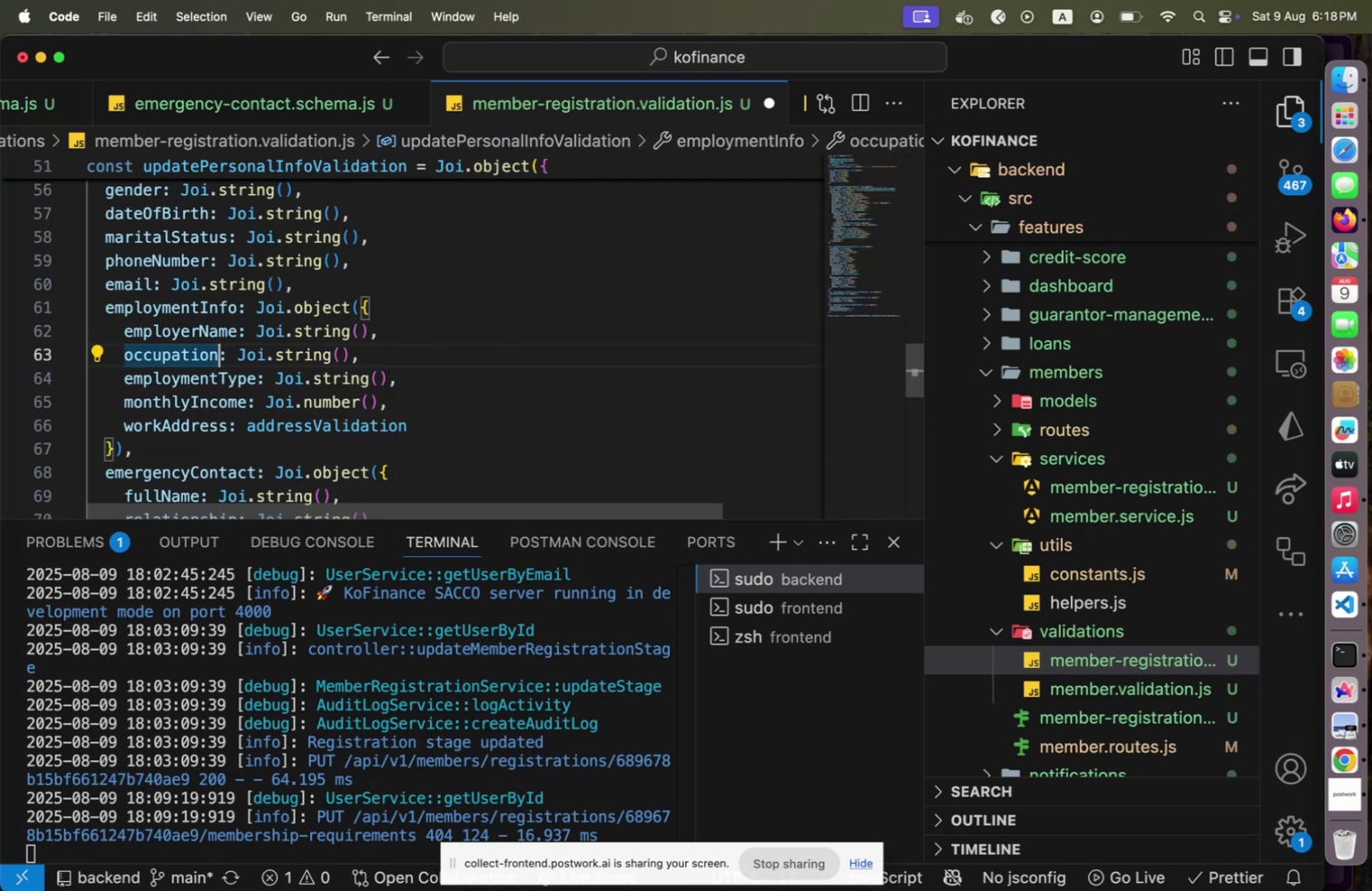 
key(Alt+OptionLeft)
 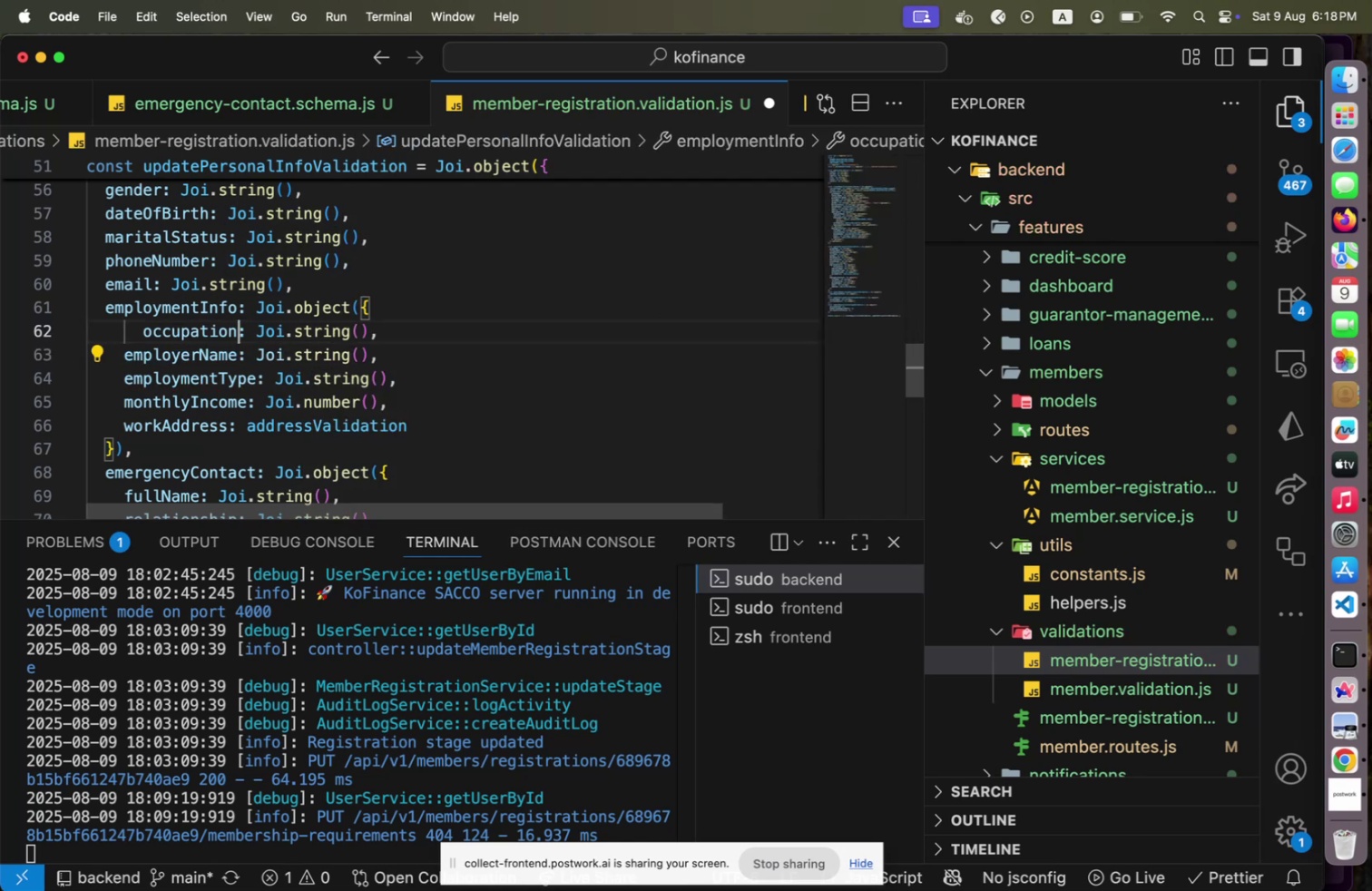 
key(Alt+ArrowUp)
 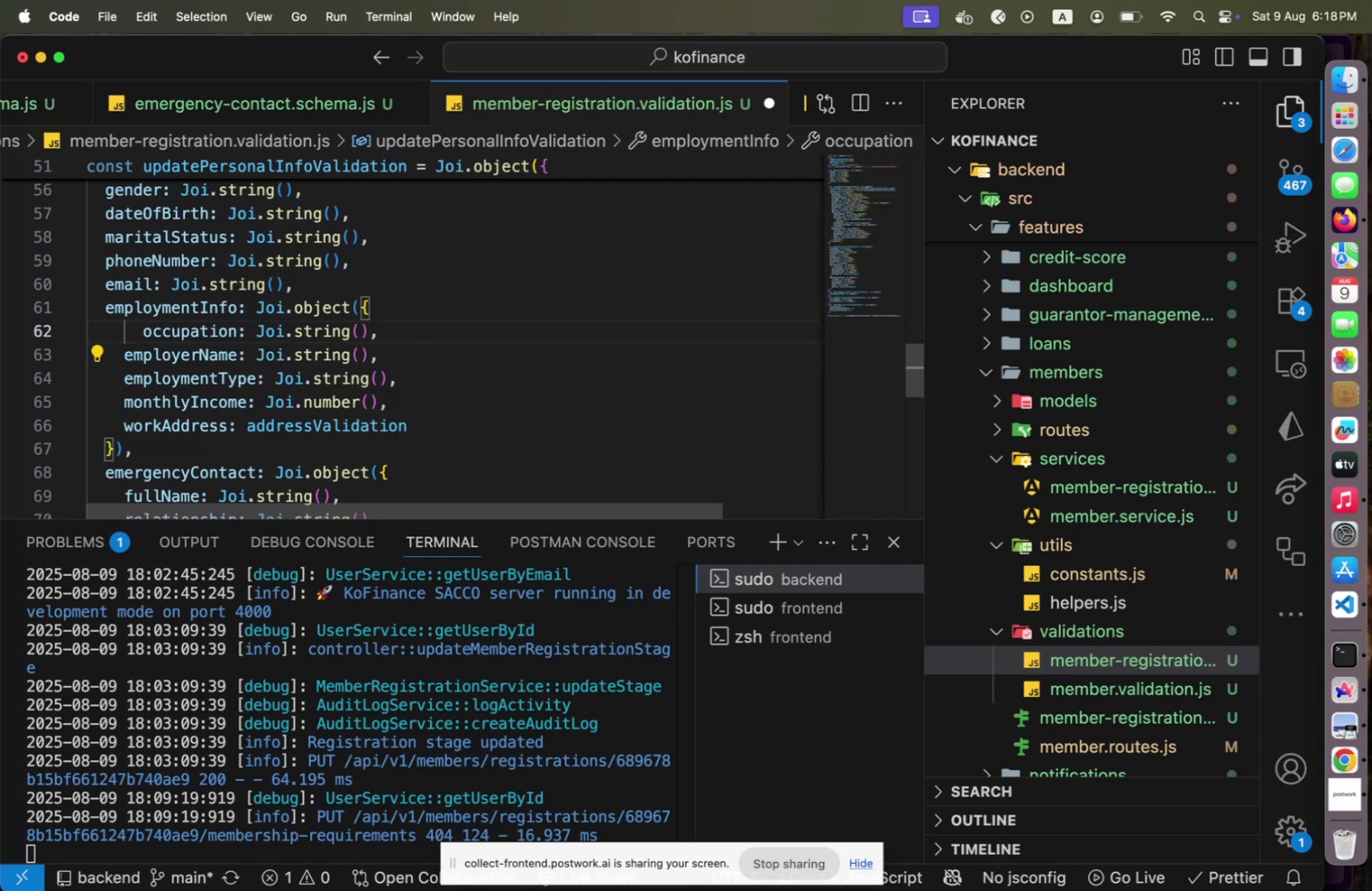 
key(ArrowDown)
 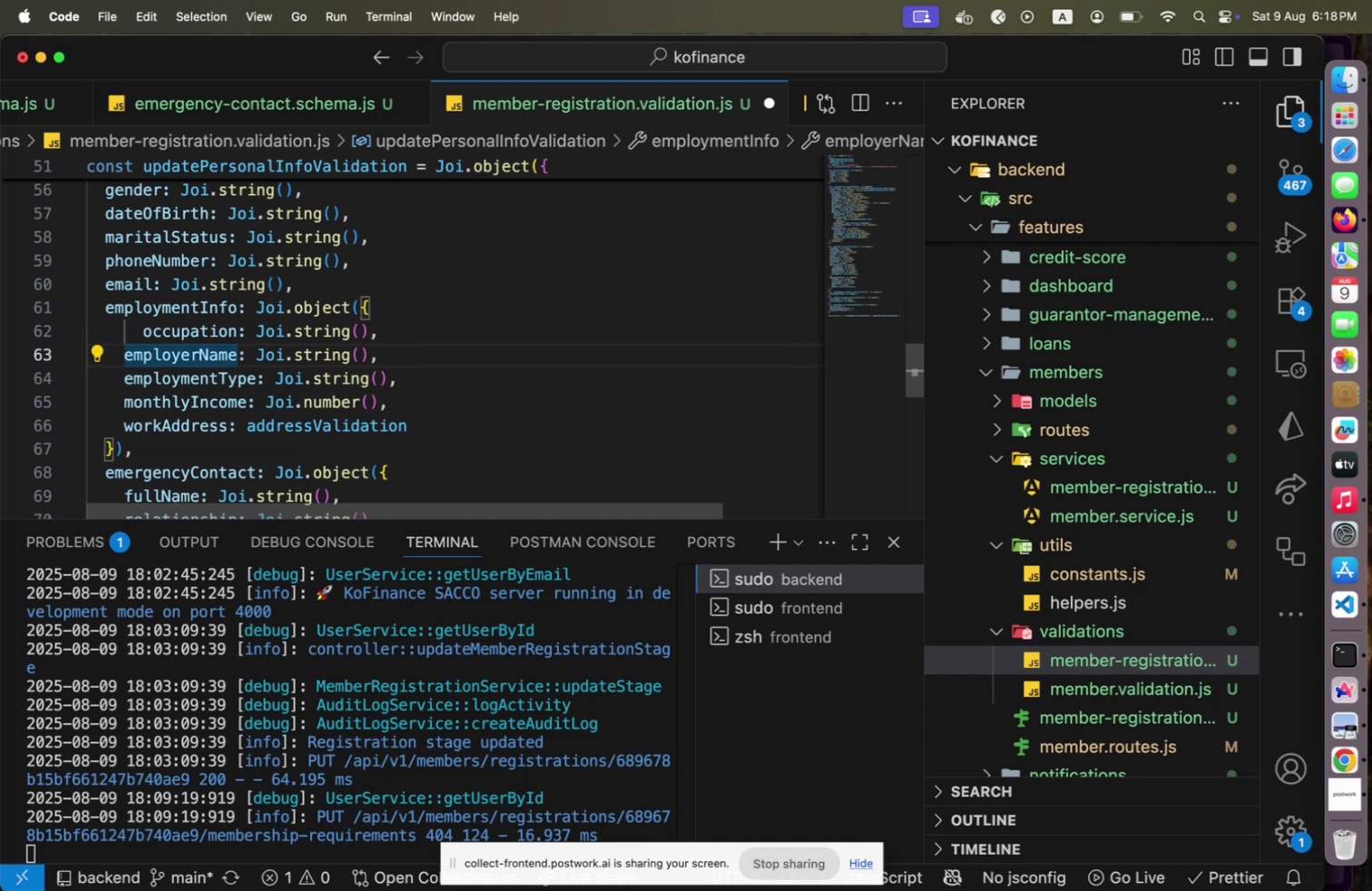 
key(ArrowDown)
 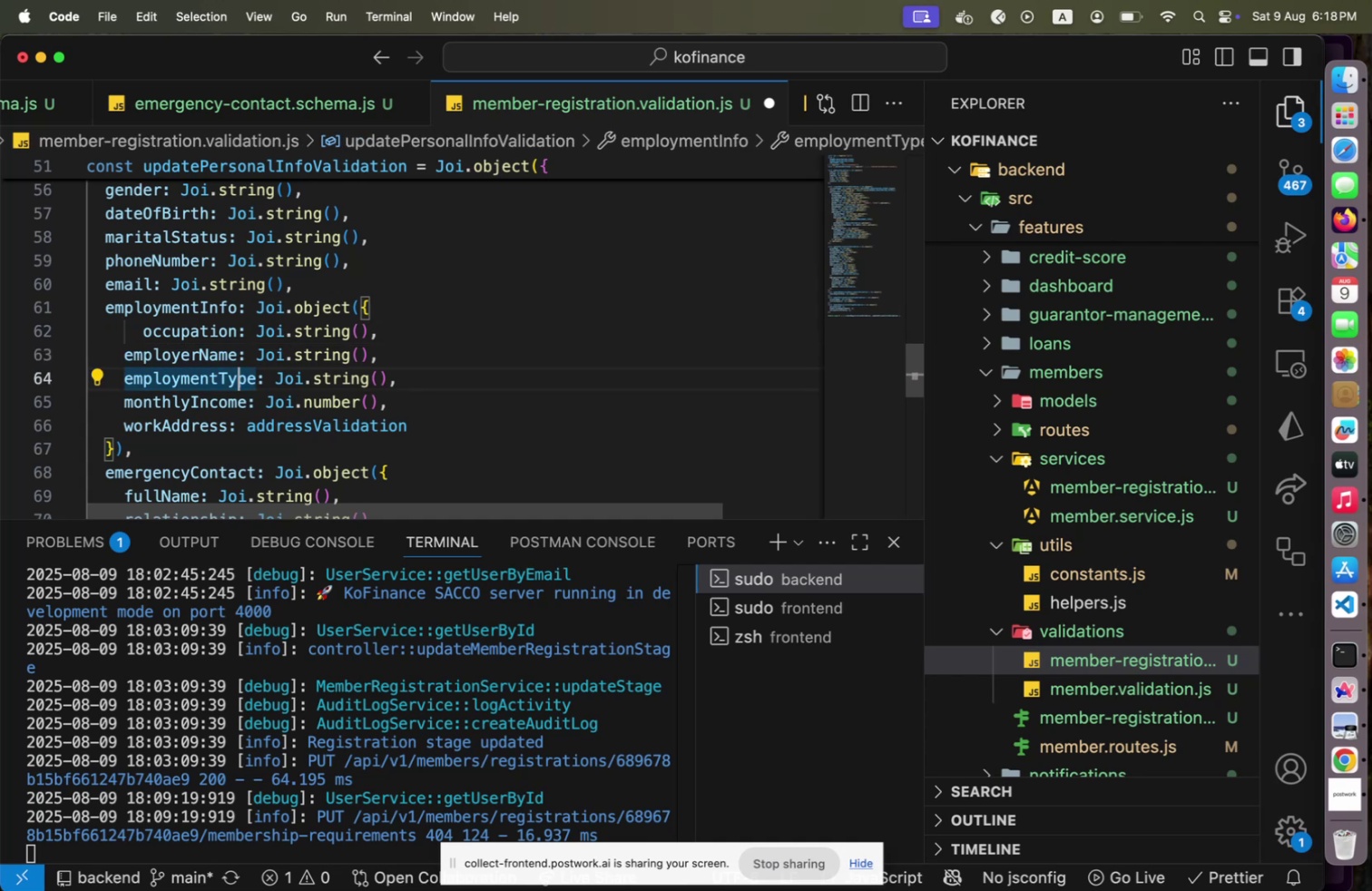 
key(ArrowDown)
 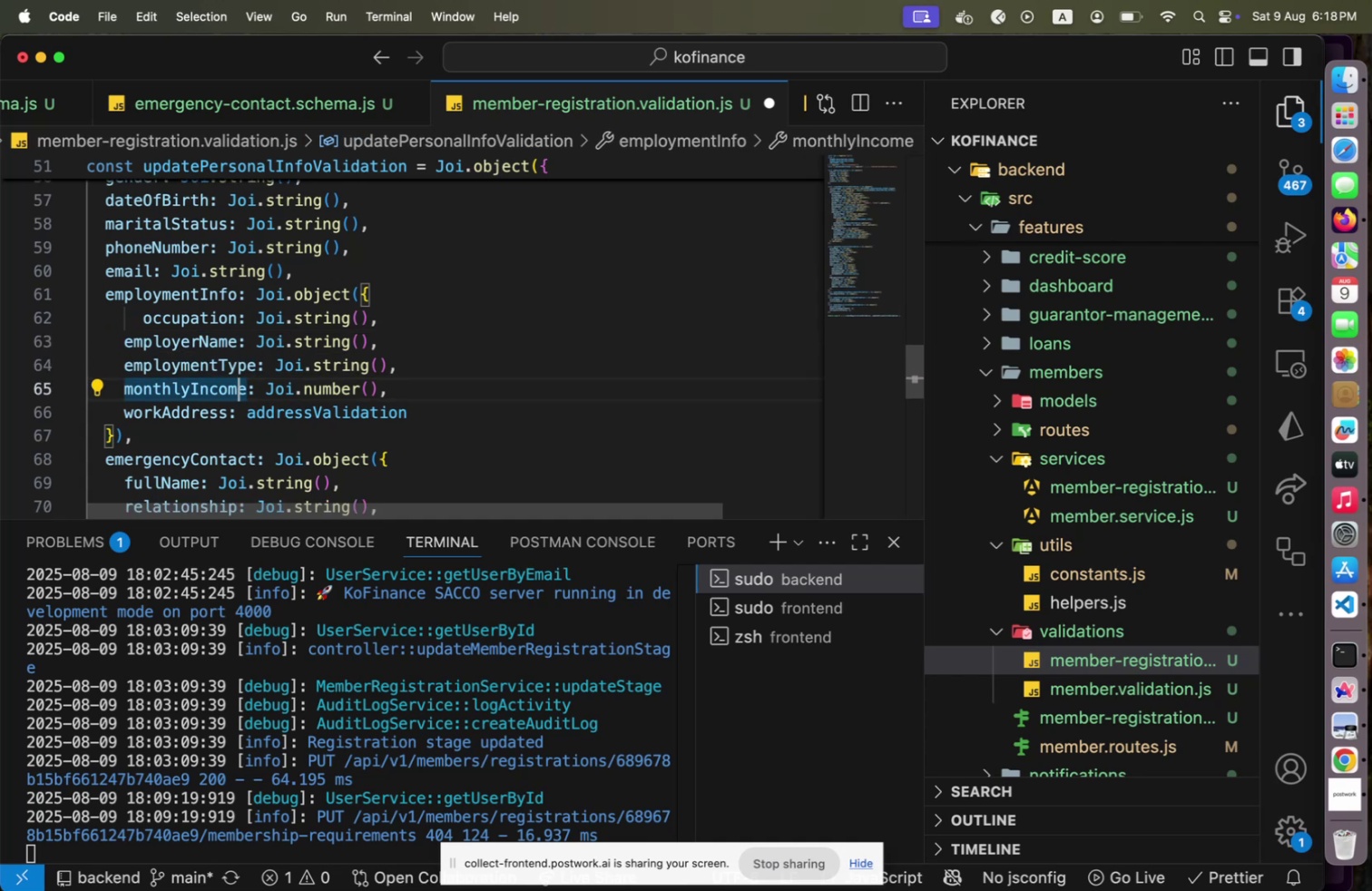 
key(ArrowDown)
 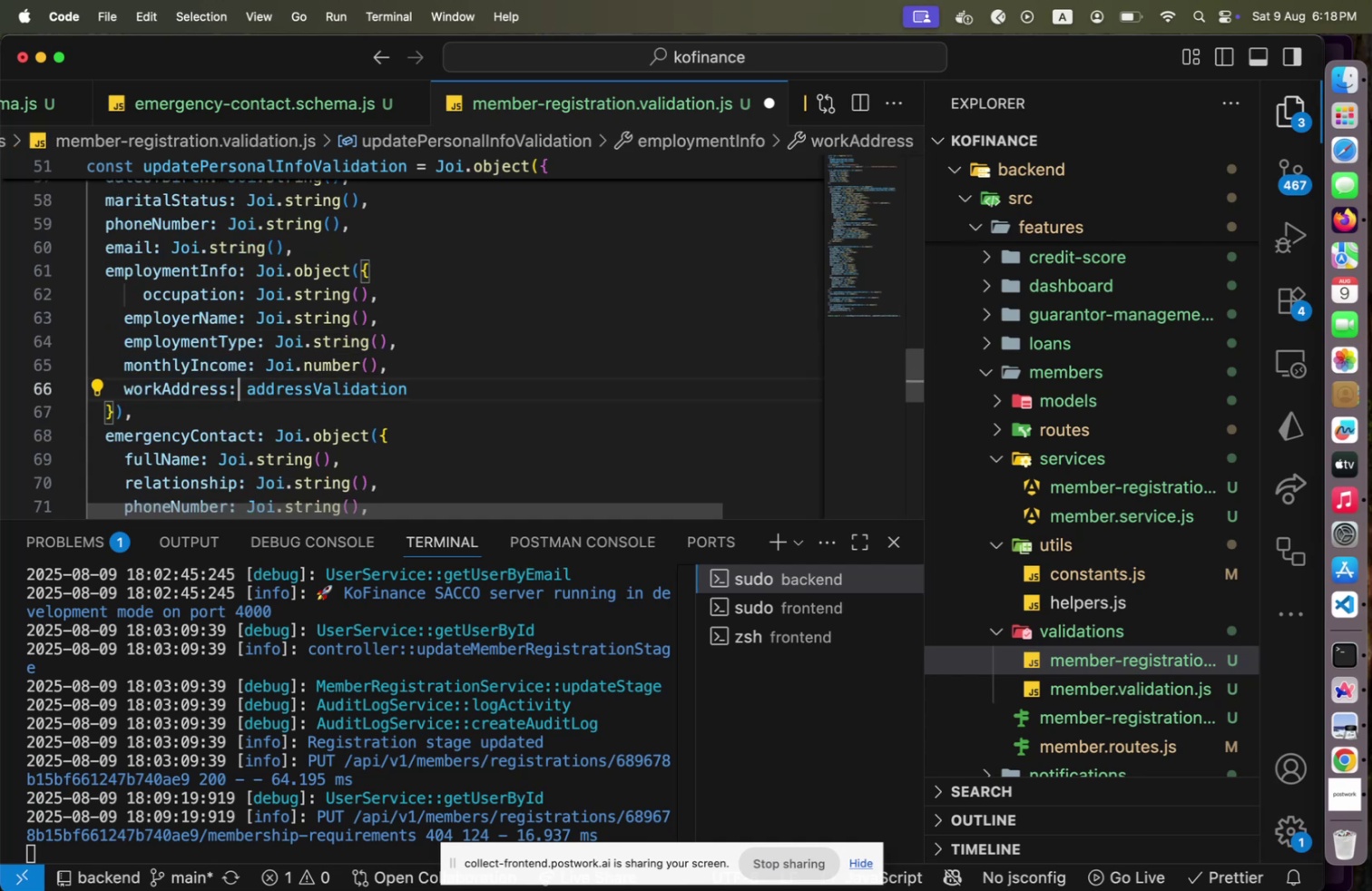 
key(ArrowLeft)
 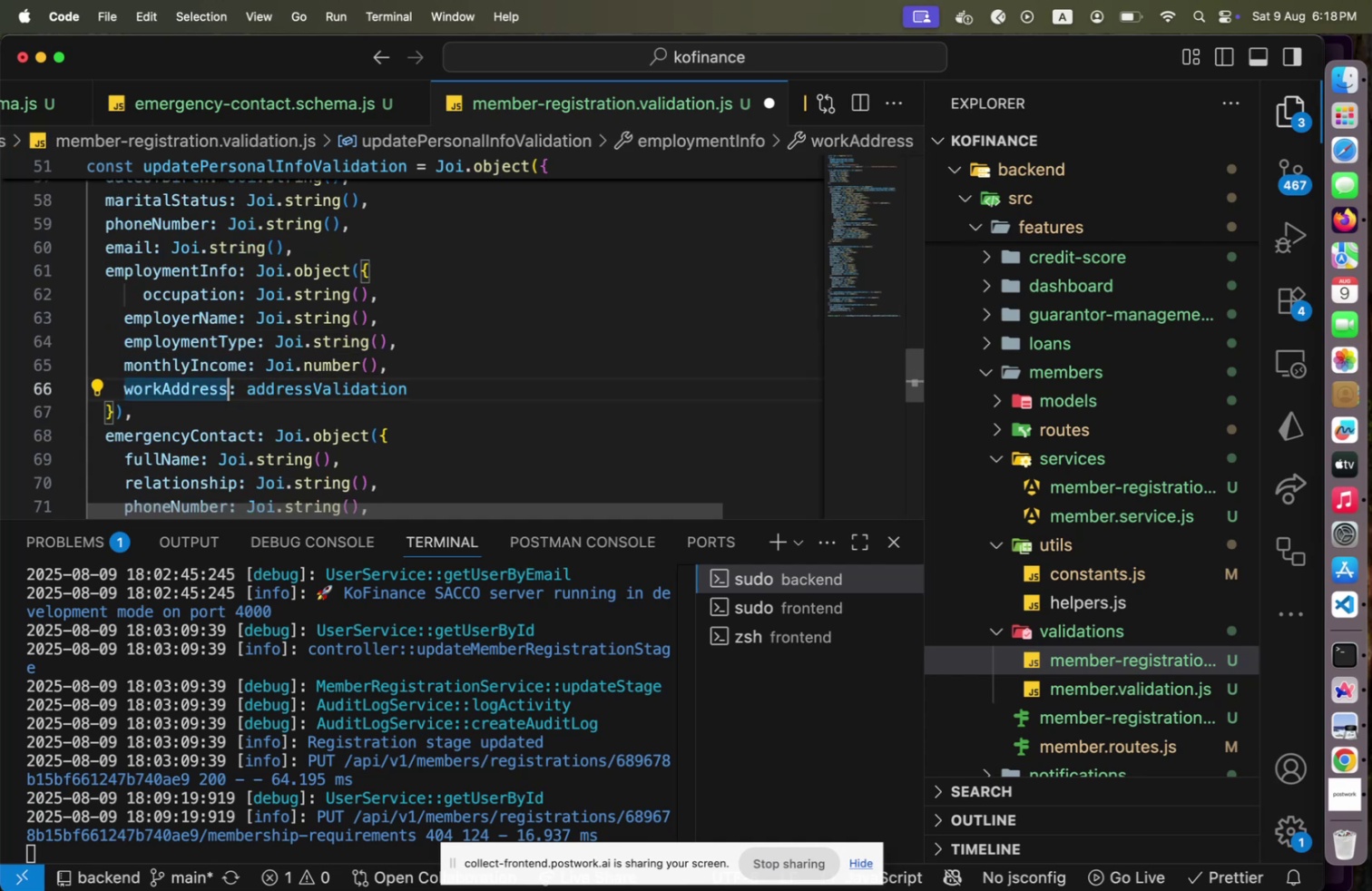 
hold_key(key=ArrowLeft, duration=0.88)
 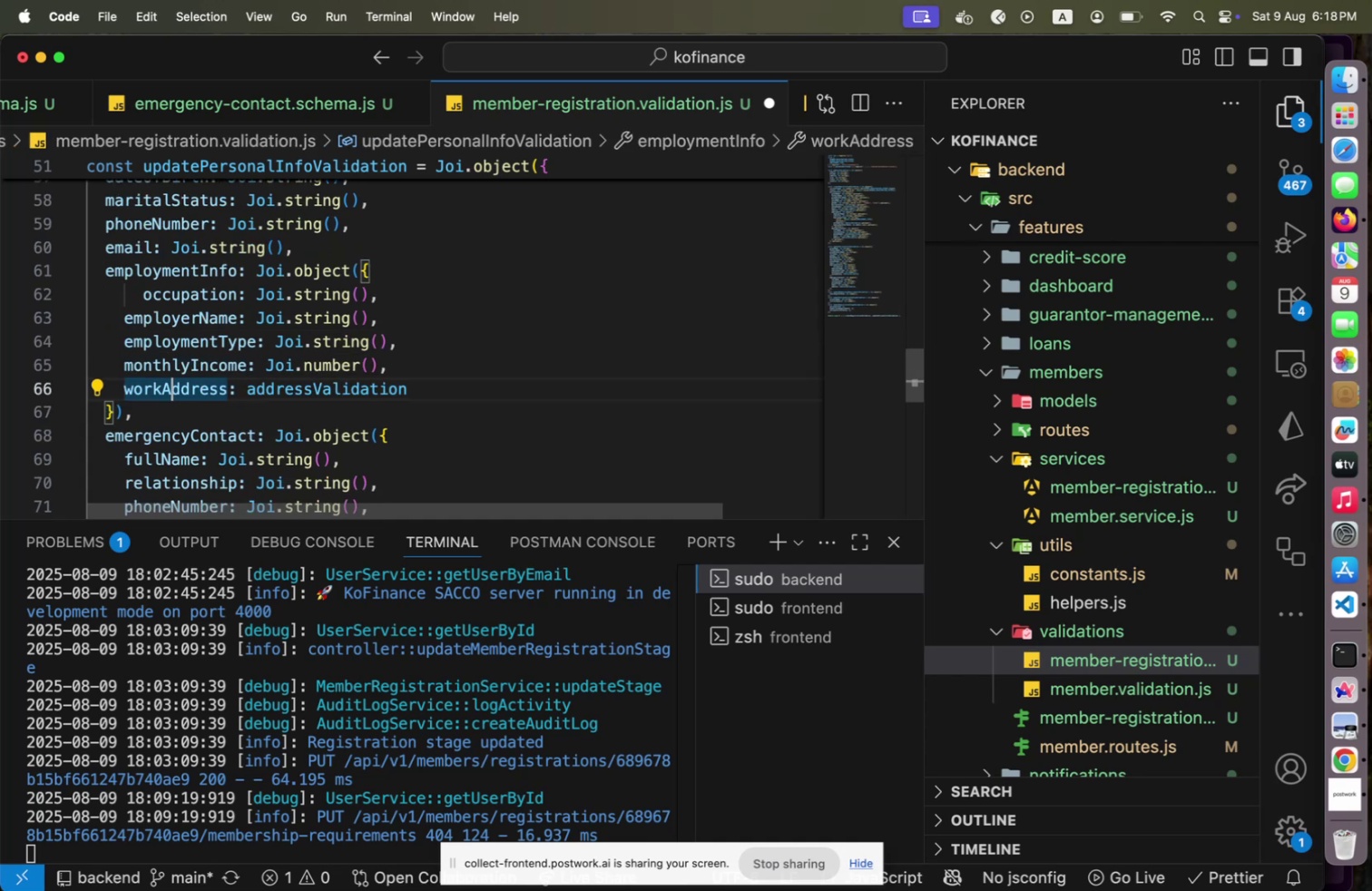 
key(ArrowLeft)
 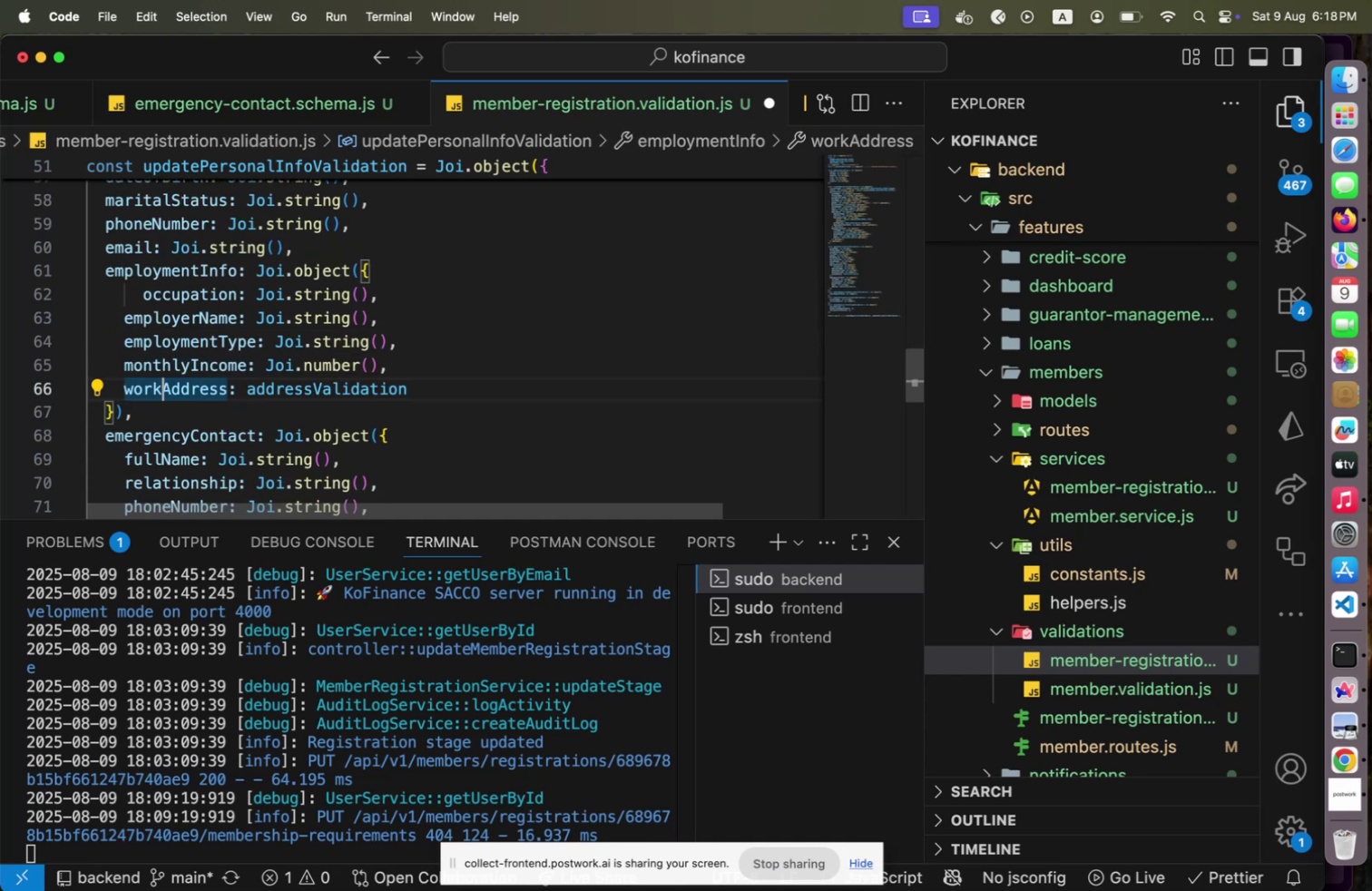 
hold_key(key=ArrowRight, duration=0.52)
 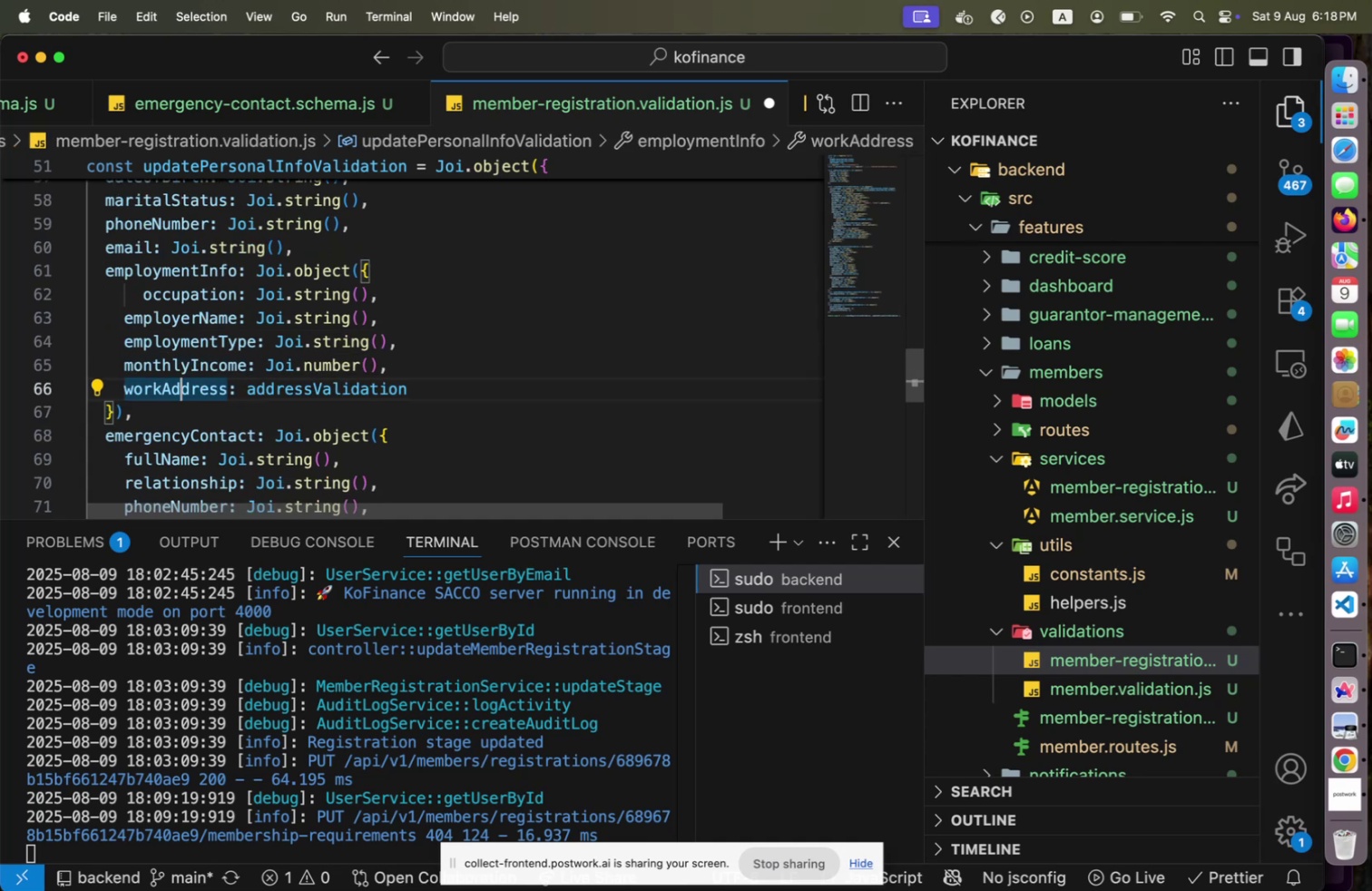 
key(ArrowUp)
 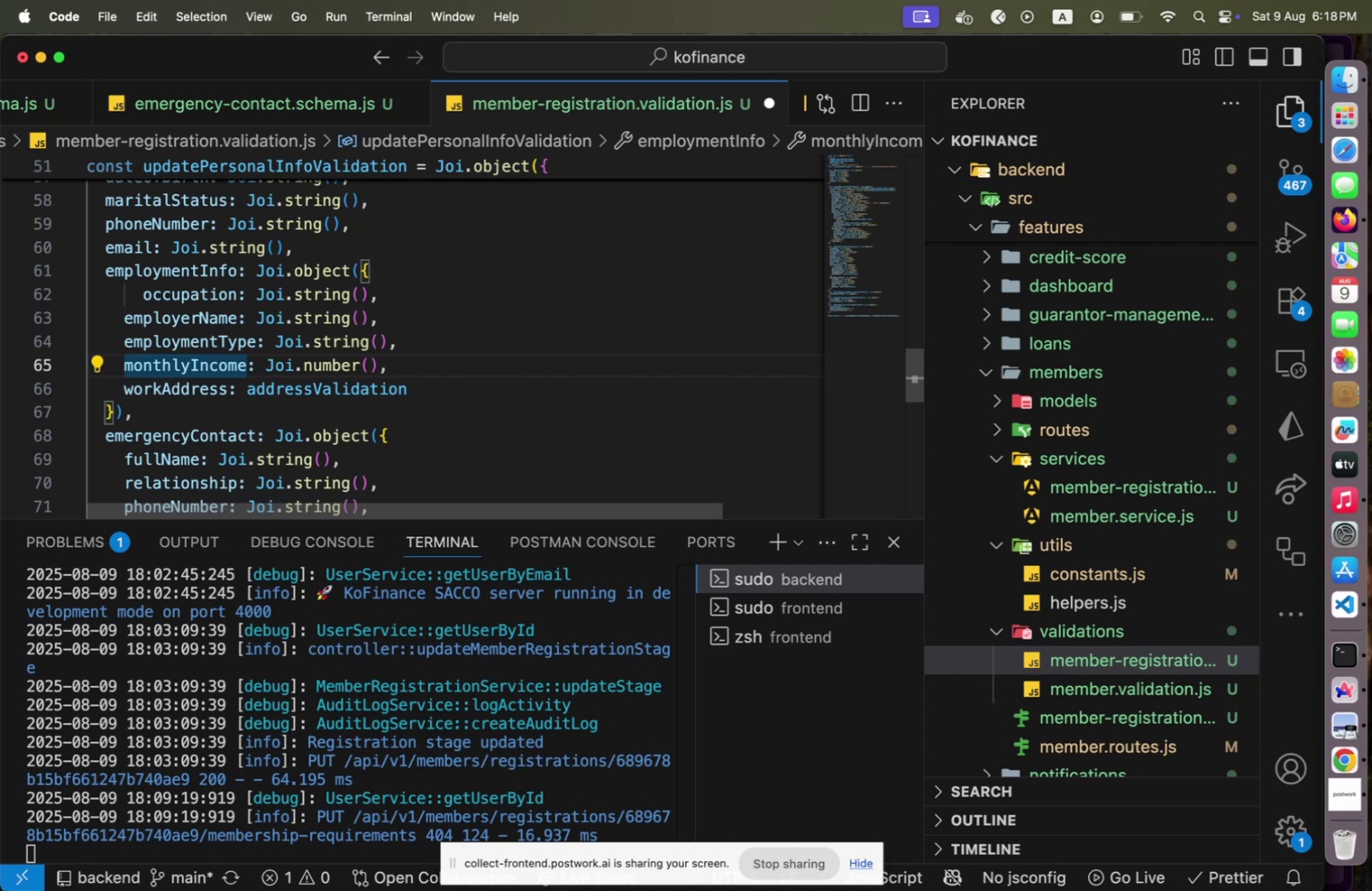 
key(ArrowDown)
 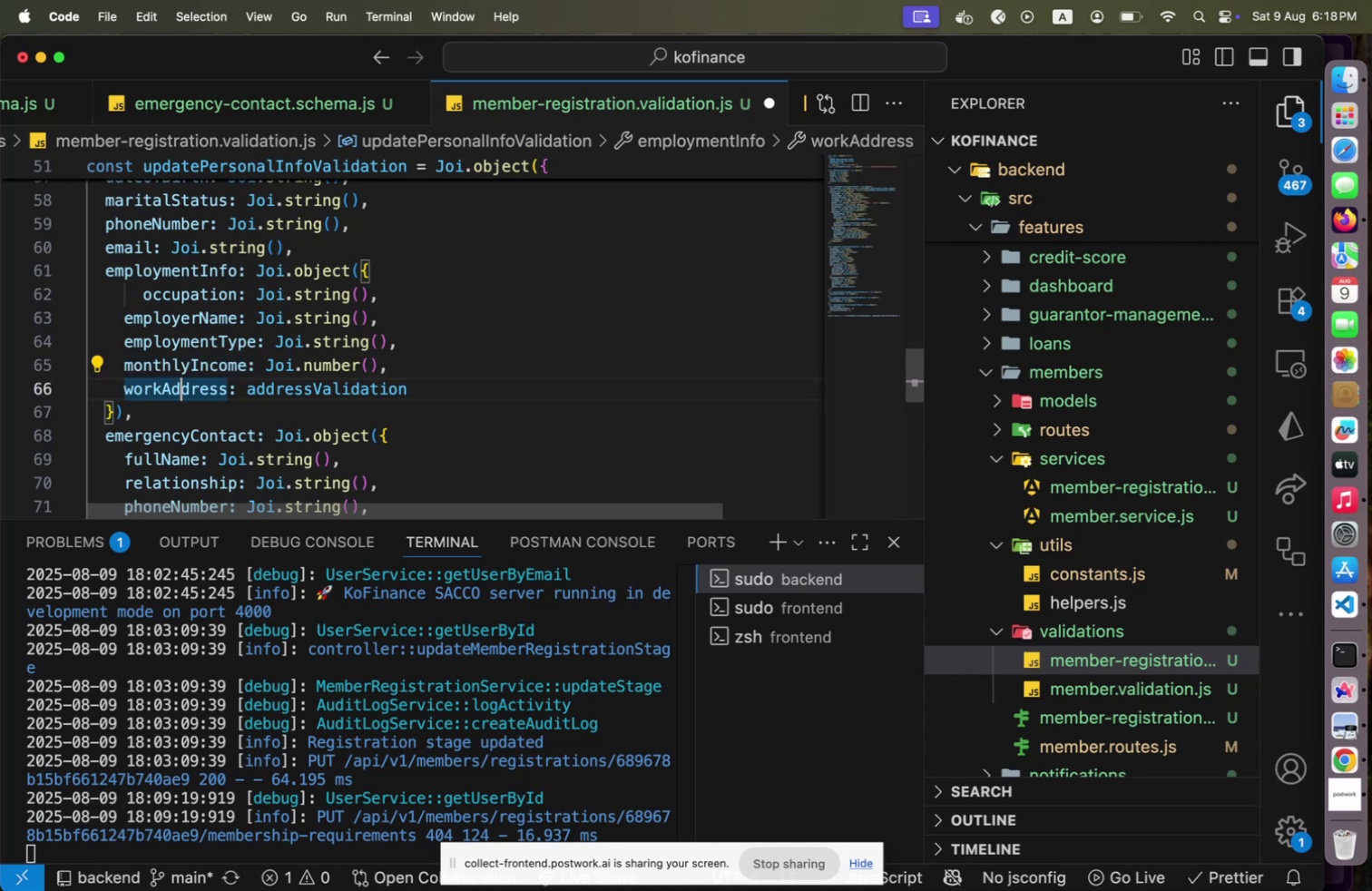 
key(End)
 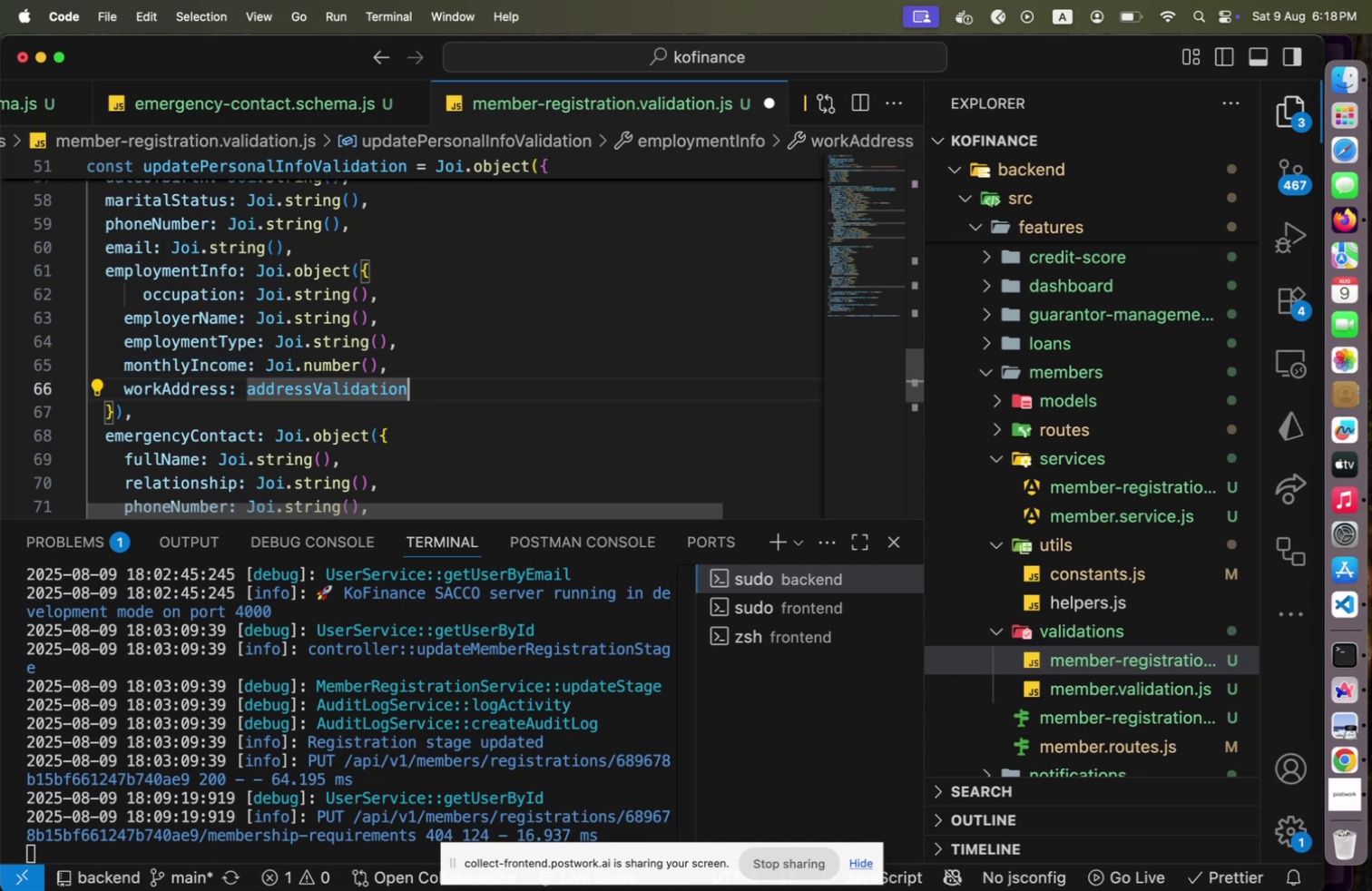 
key(Comma)
 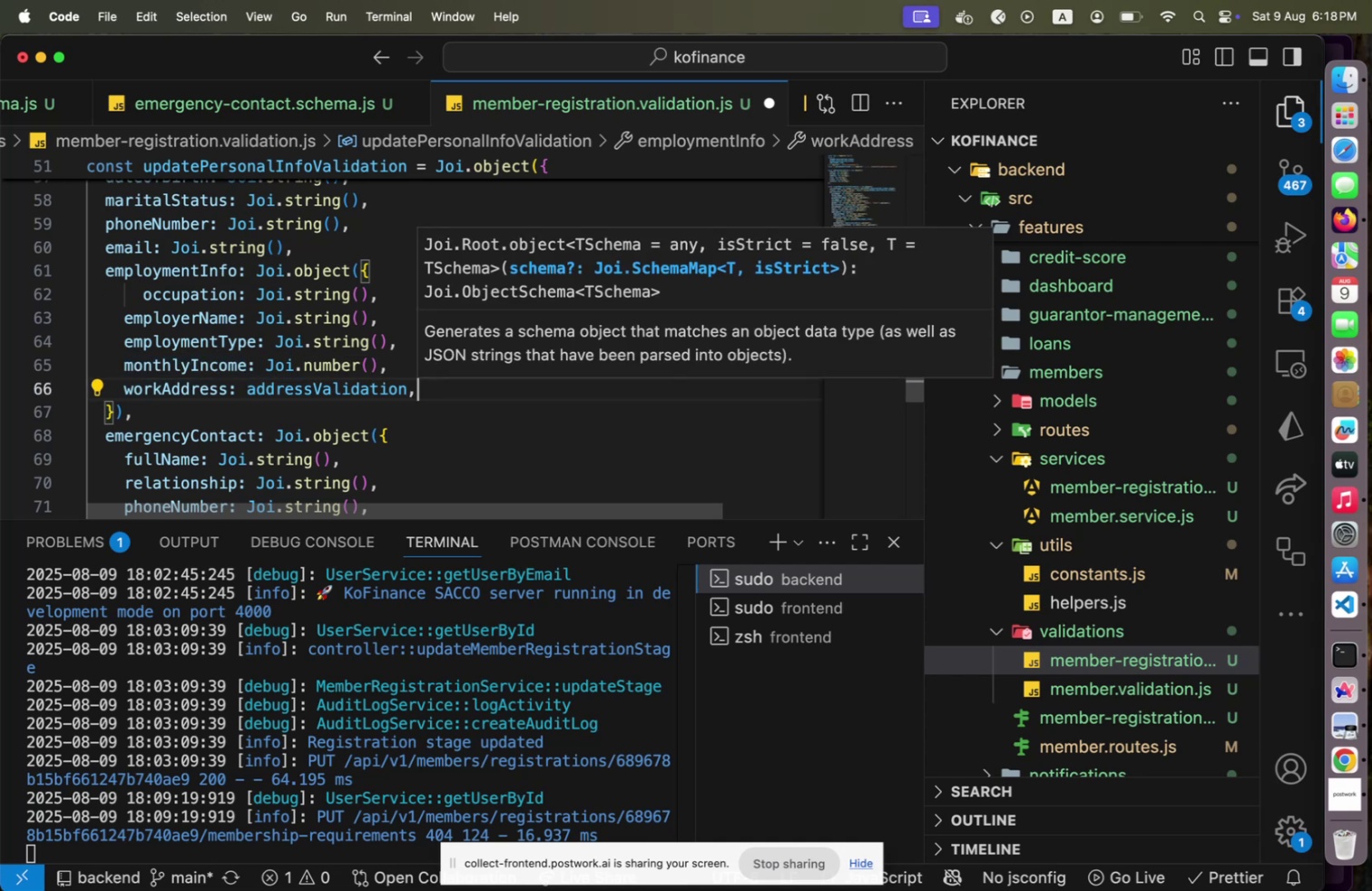 
key(Enter)
 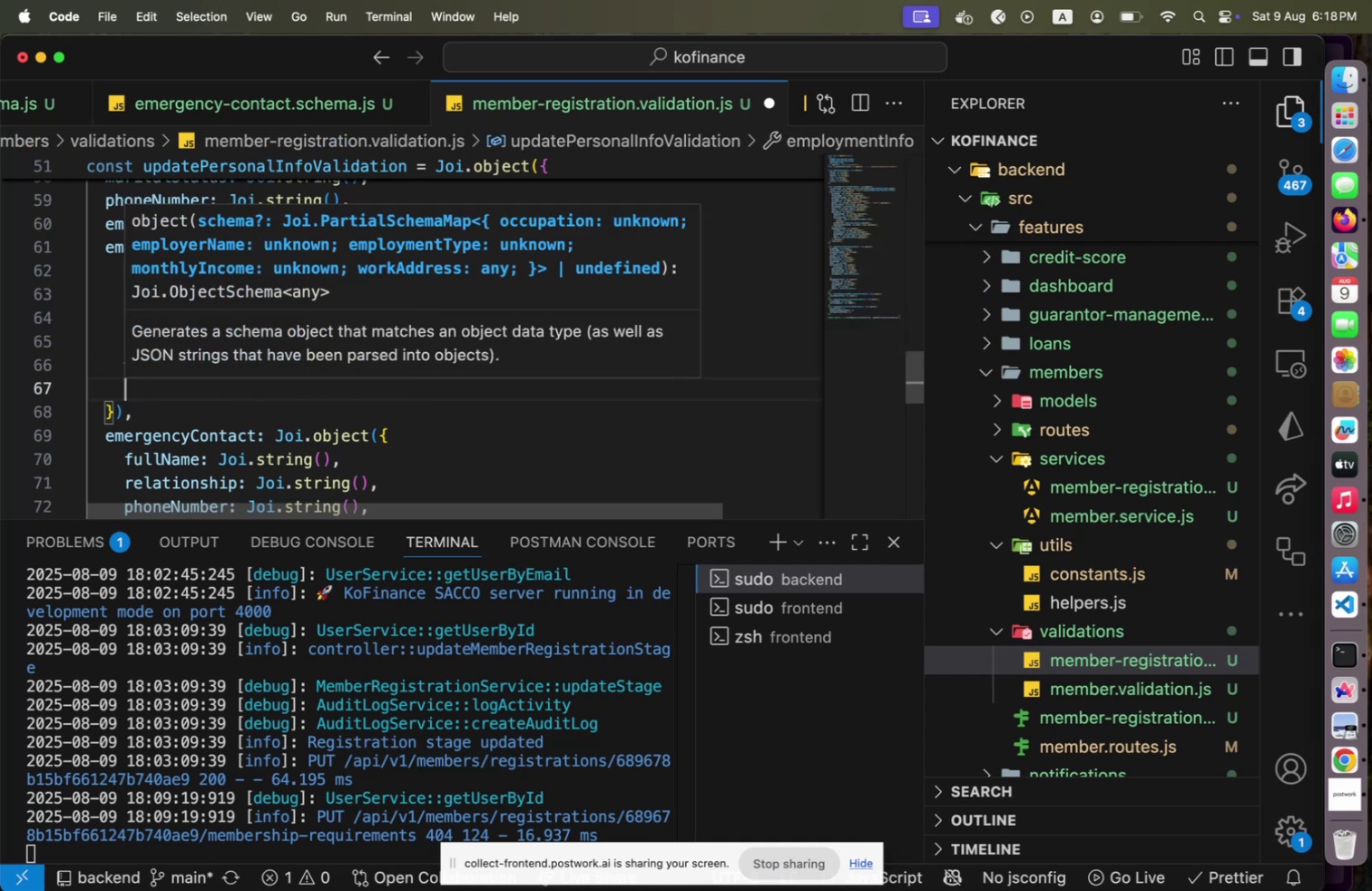 
type(yearsOfService: Joi.nu)
 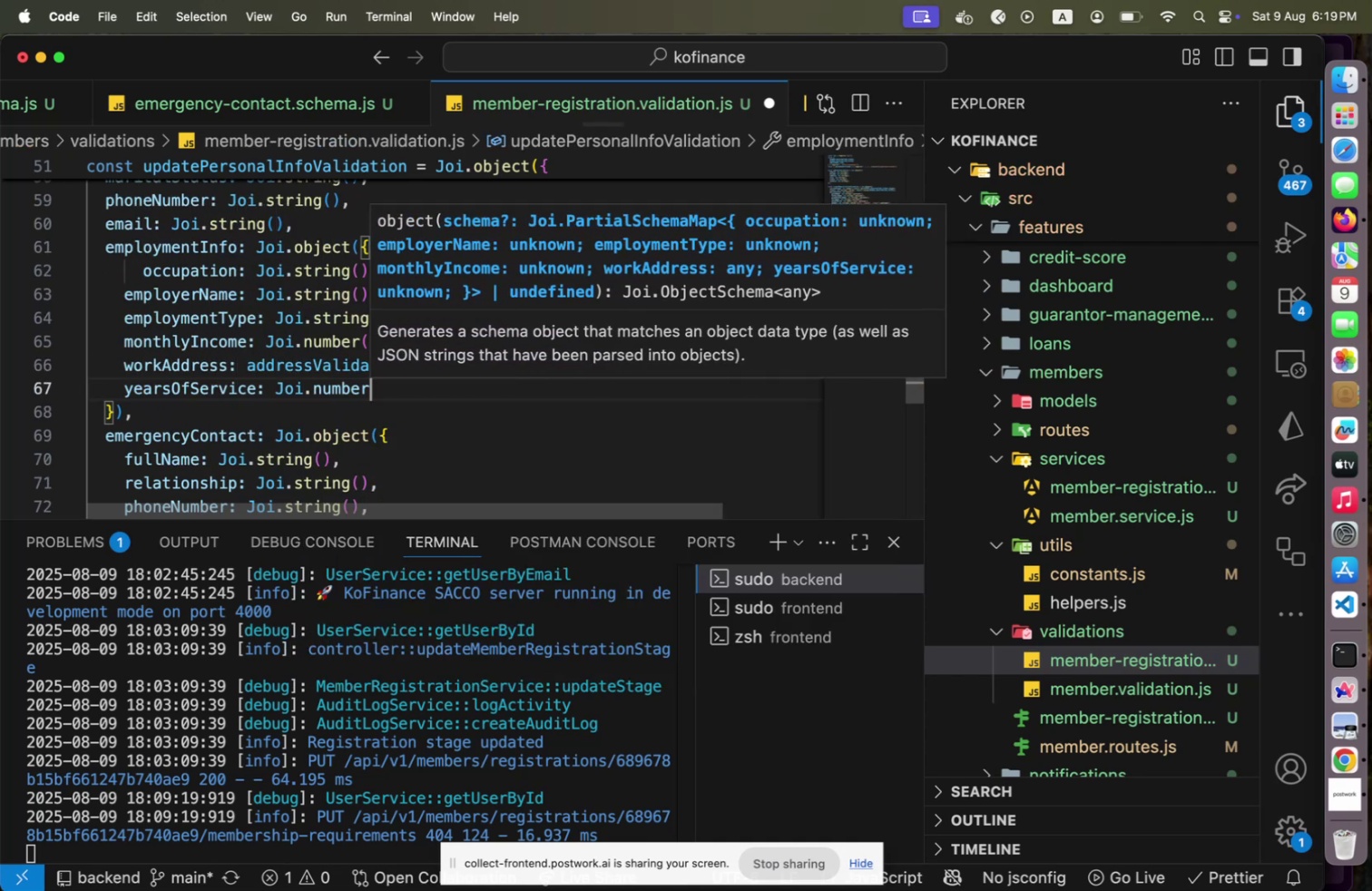 
 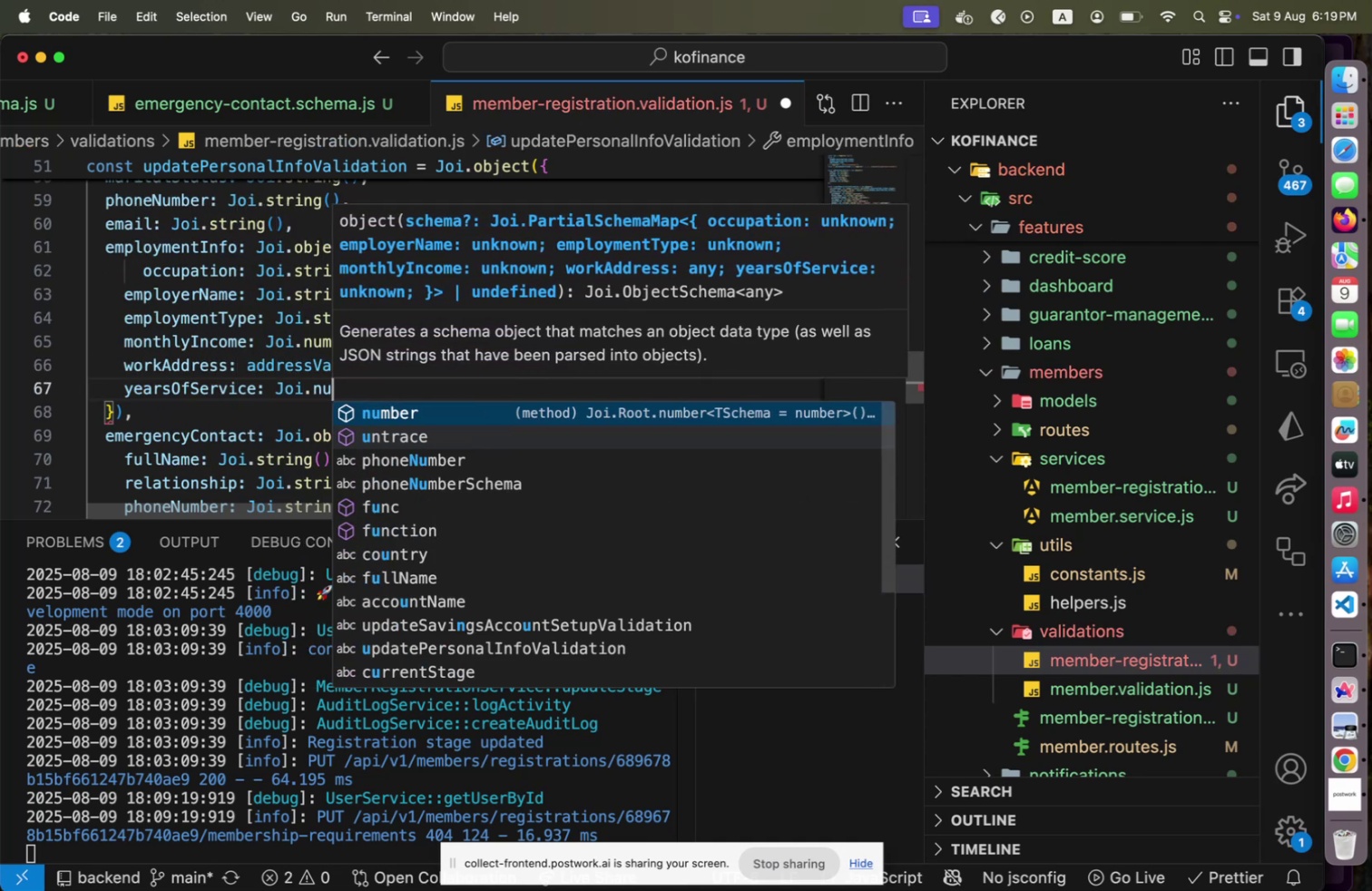 
key(Enter)
 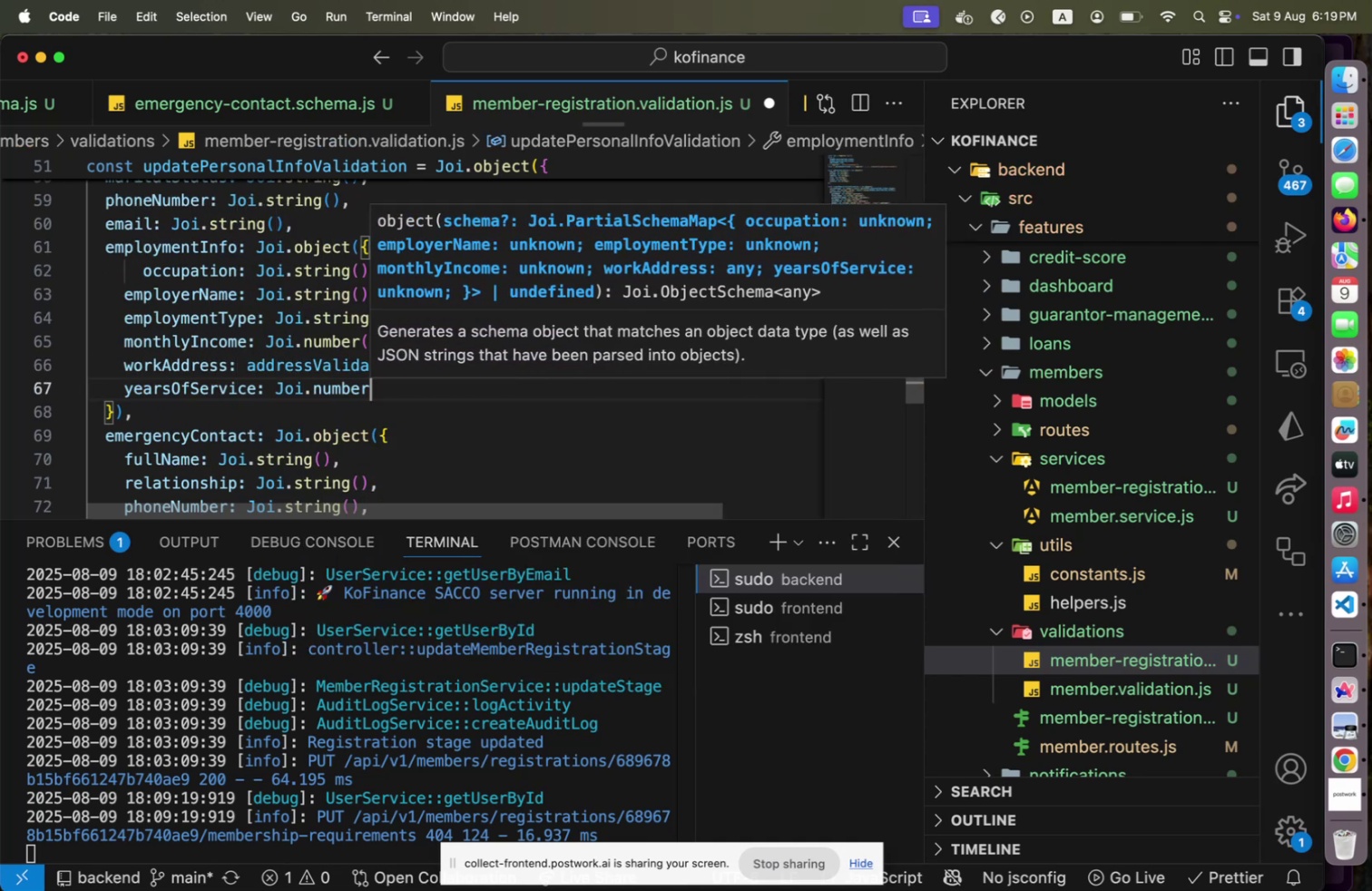 
type((),)
 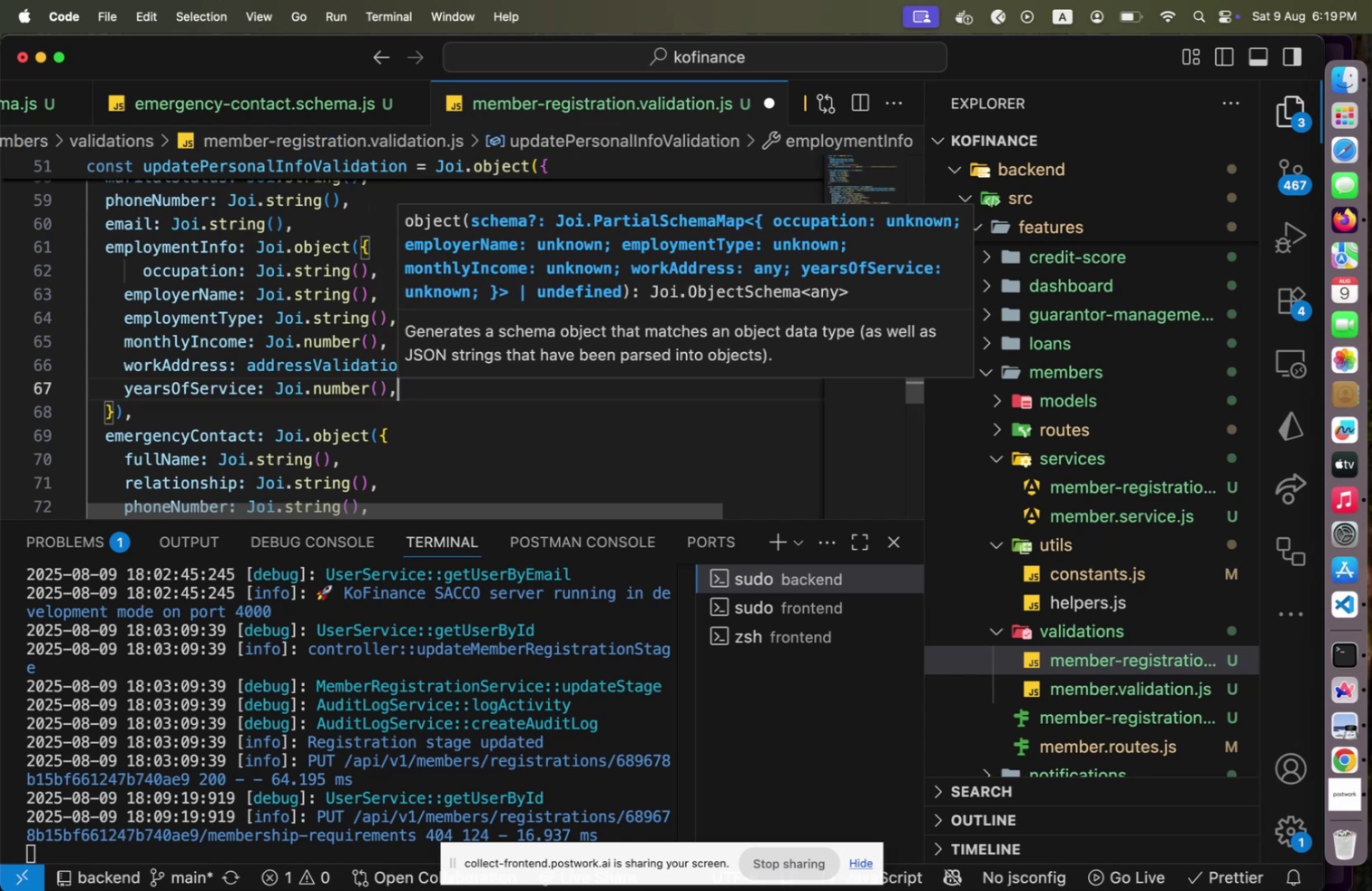 
key(ArrowUp)
 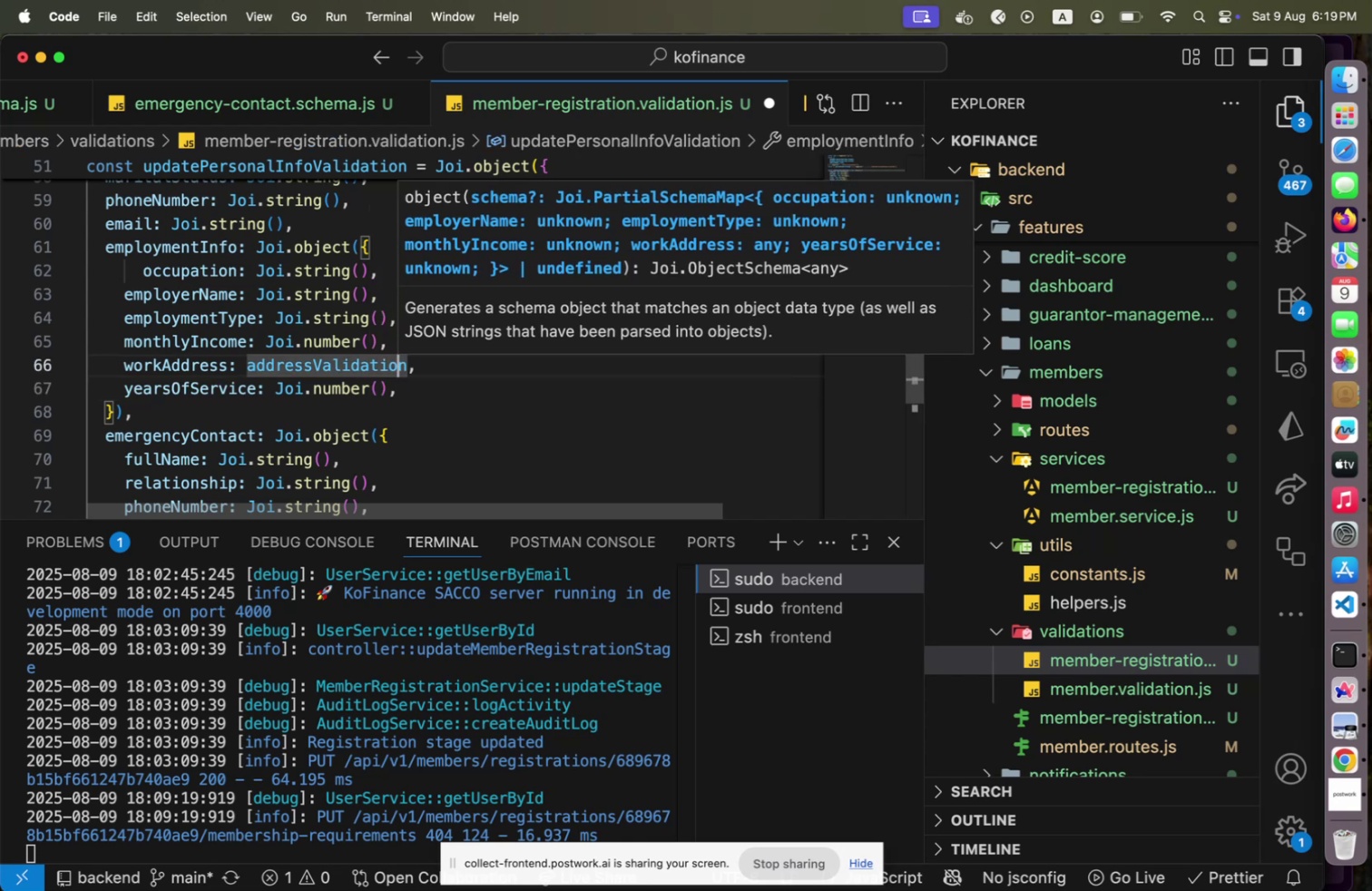 
key(ArrowRight)
 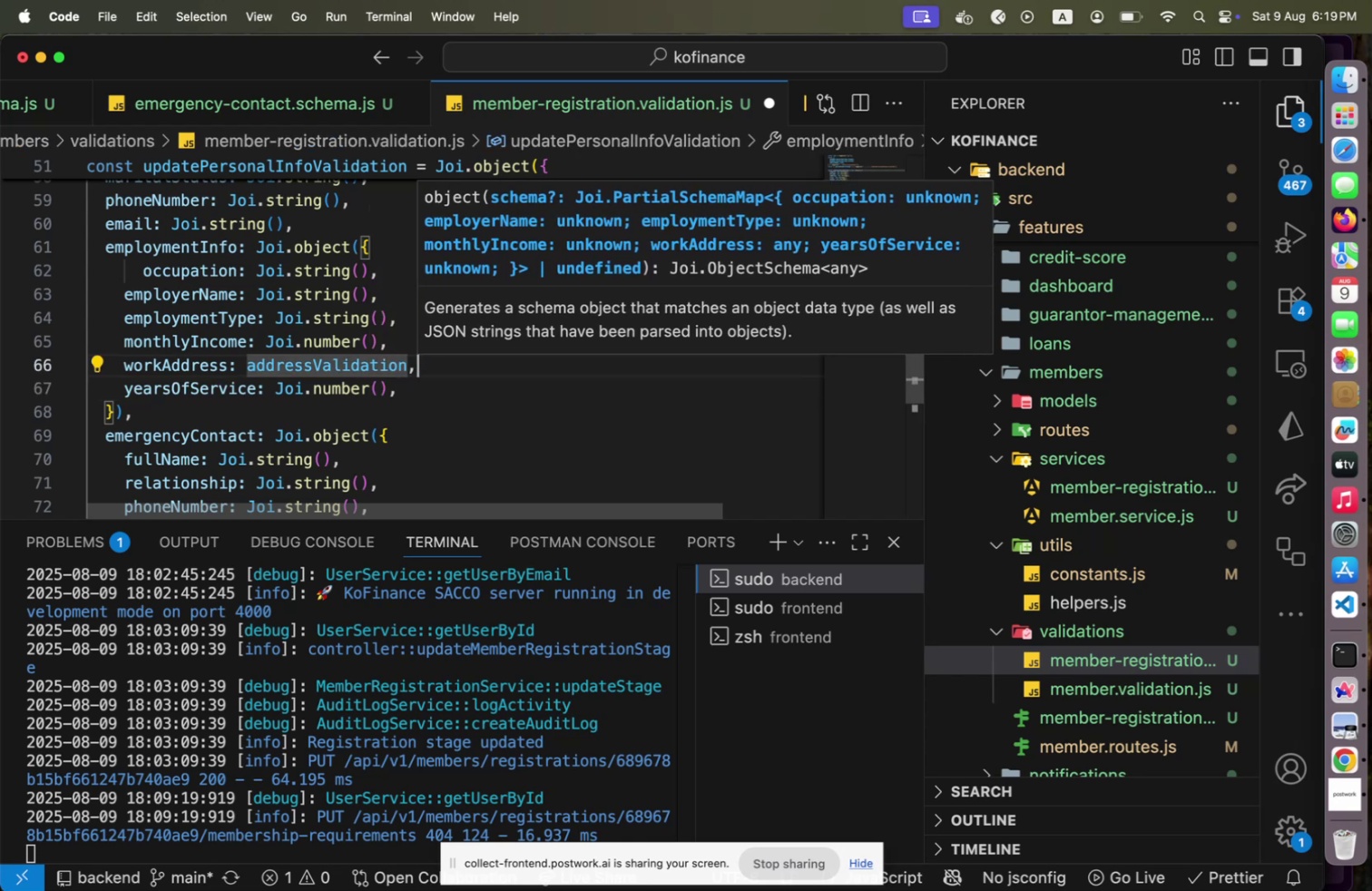 
key(ArrowRight)
 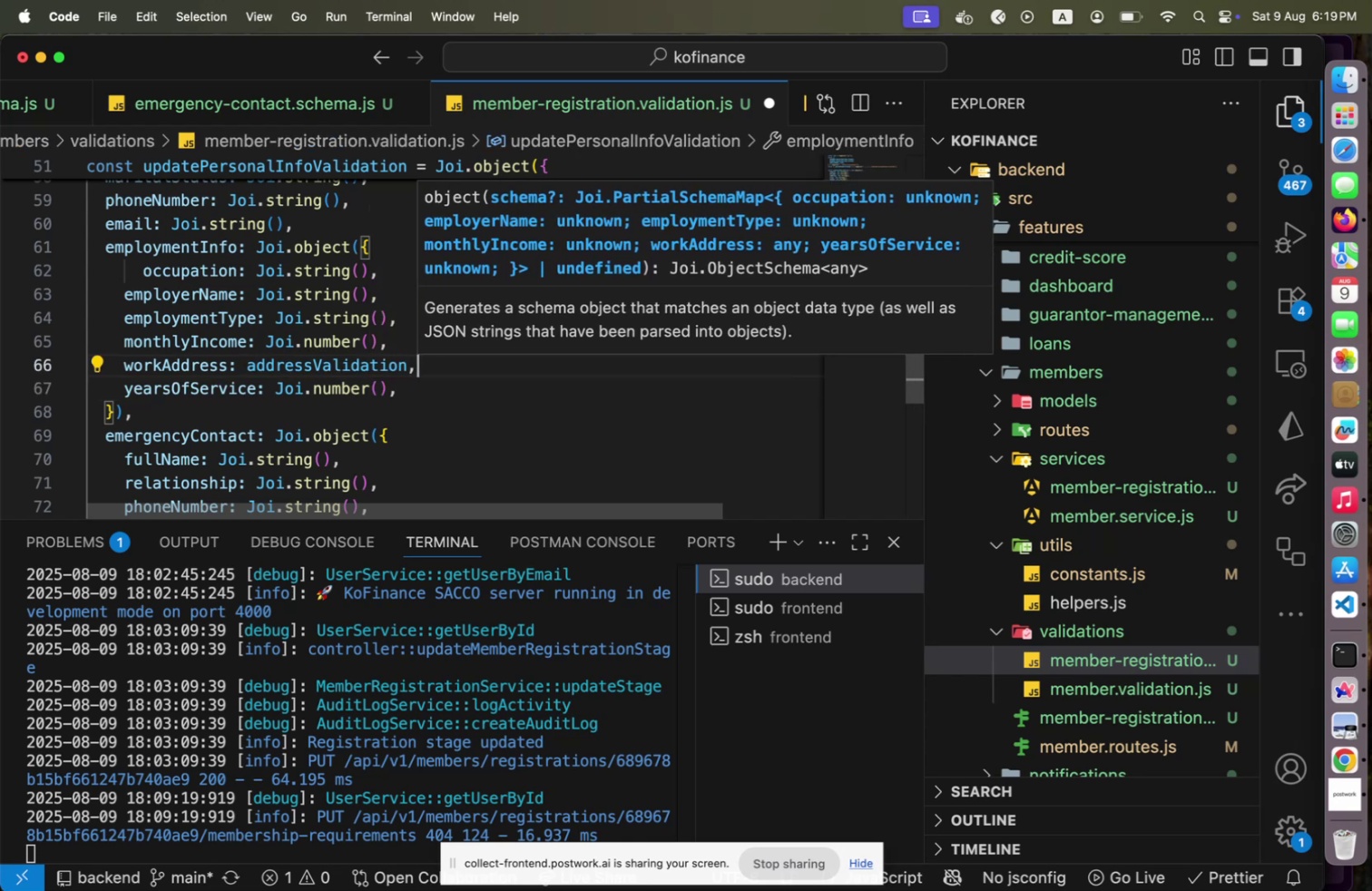 
key(Enter)
 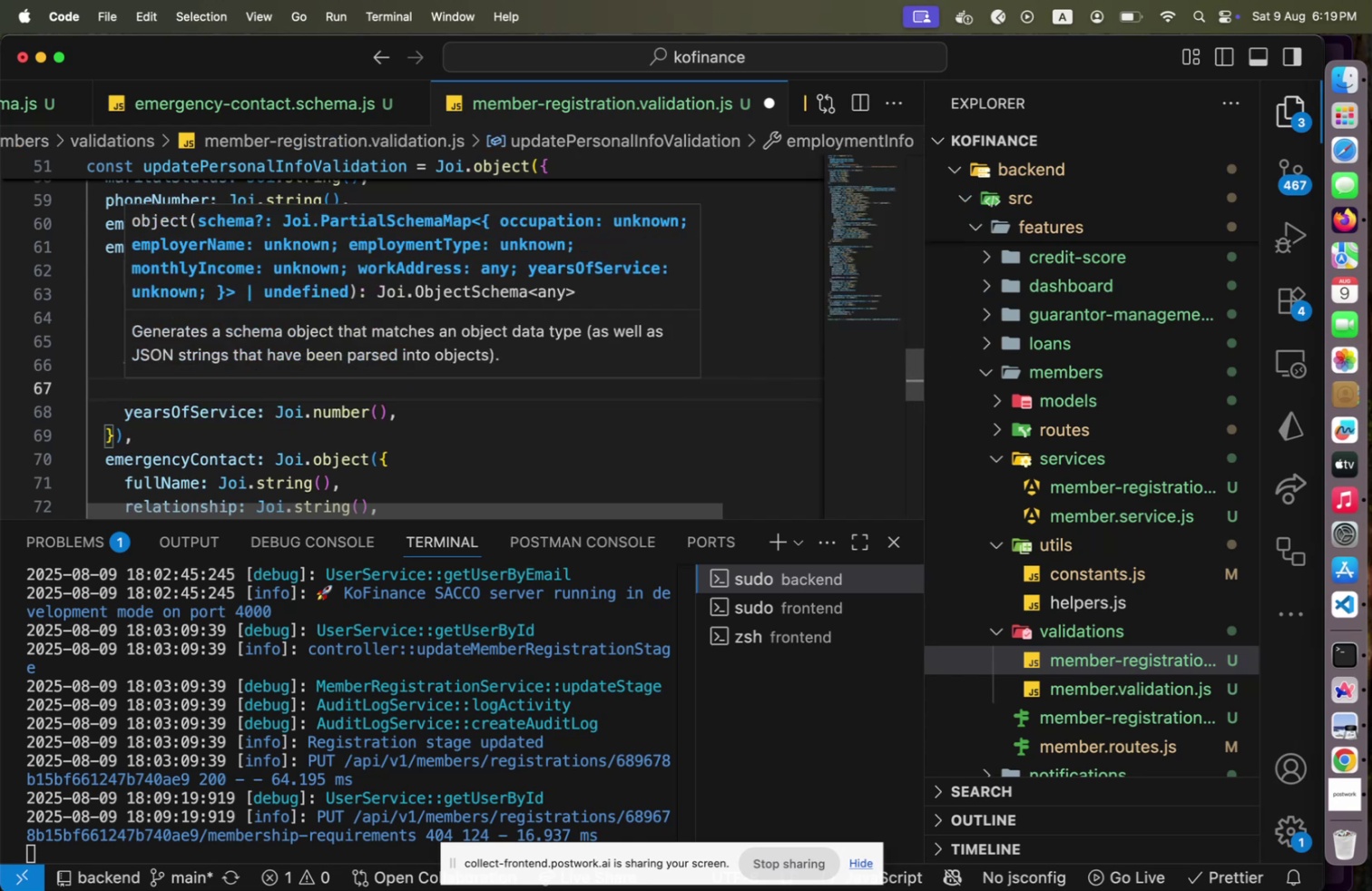 
type(employmentSta)
 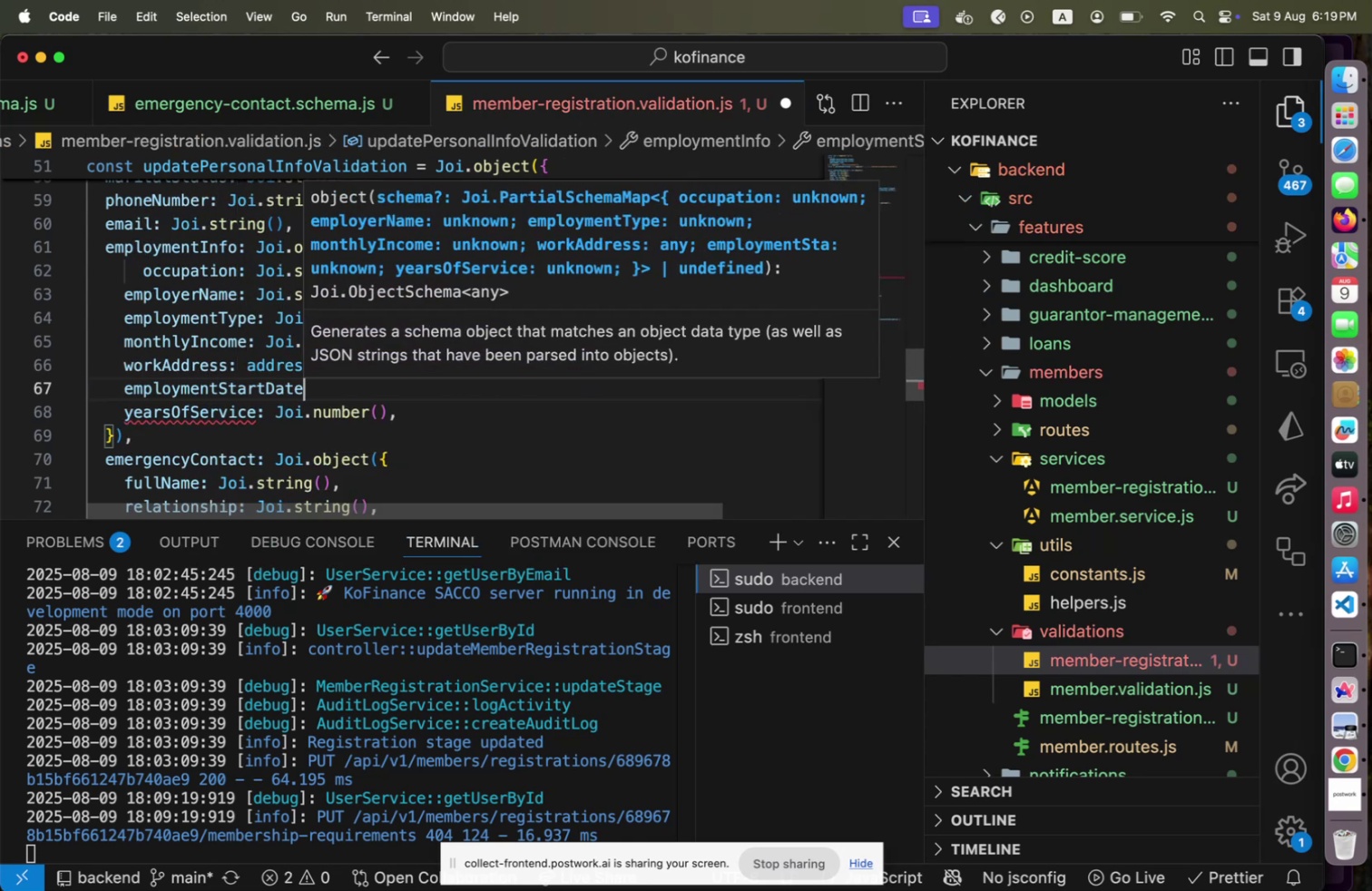 
 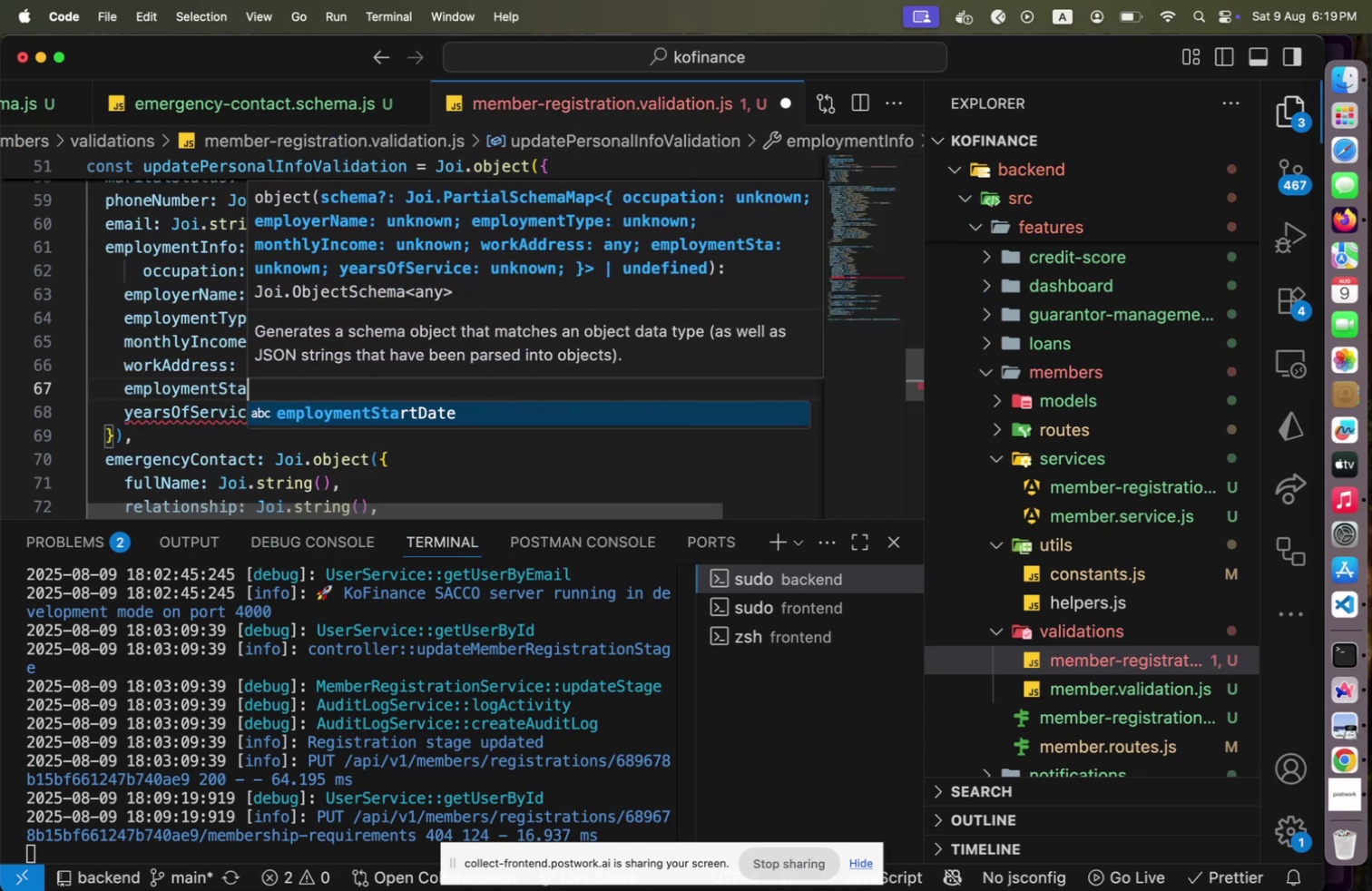 
key(Enter)
 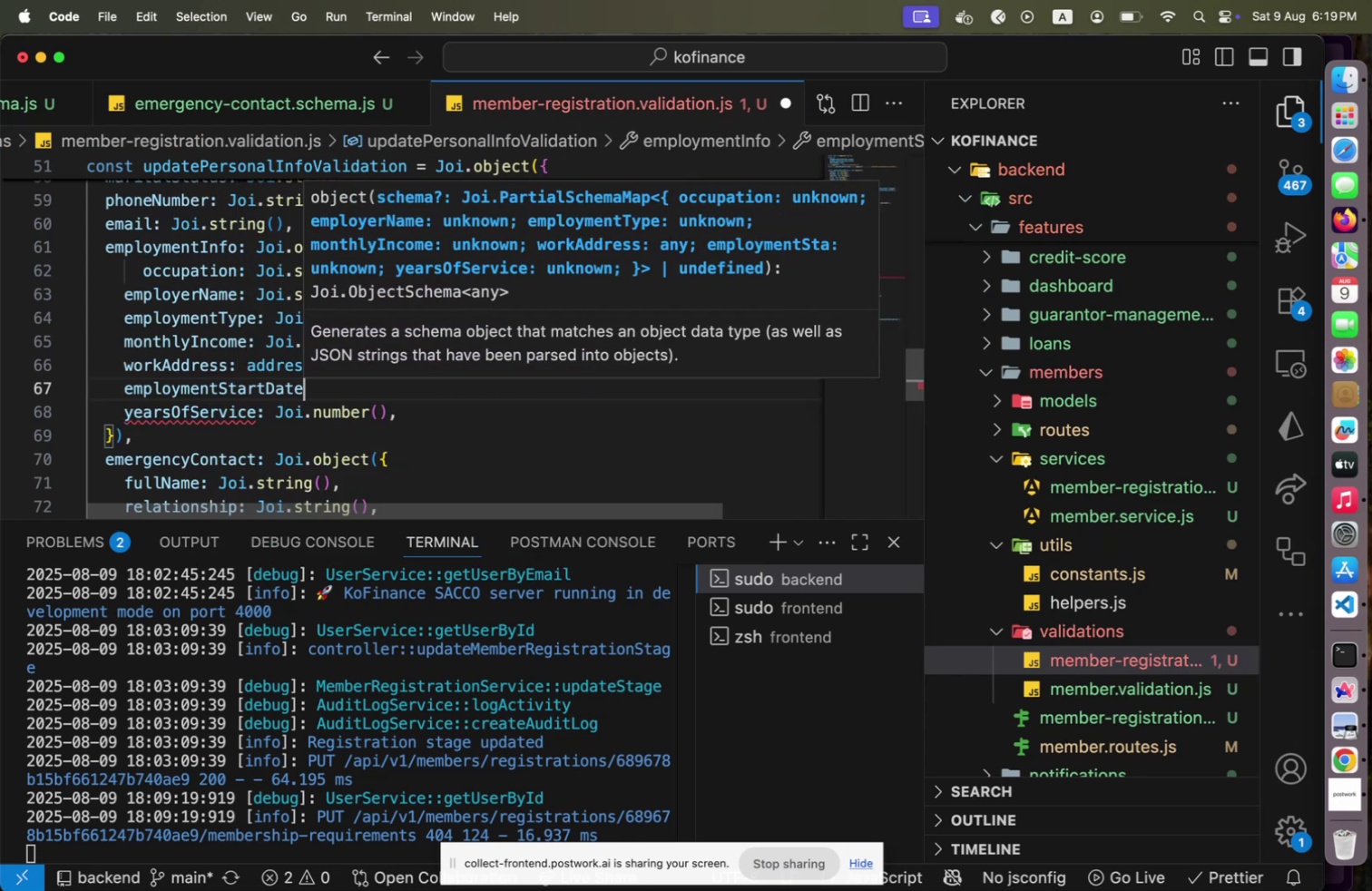 
type(: Joi.dat)
 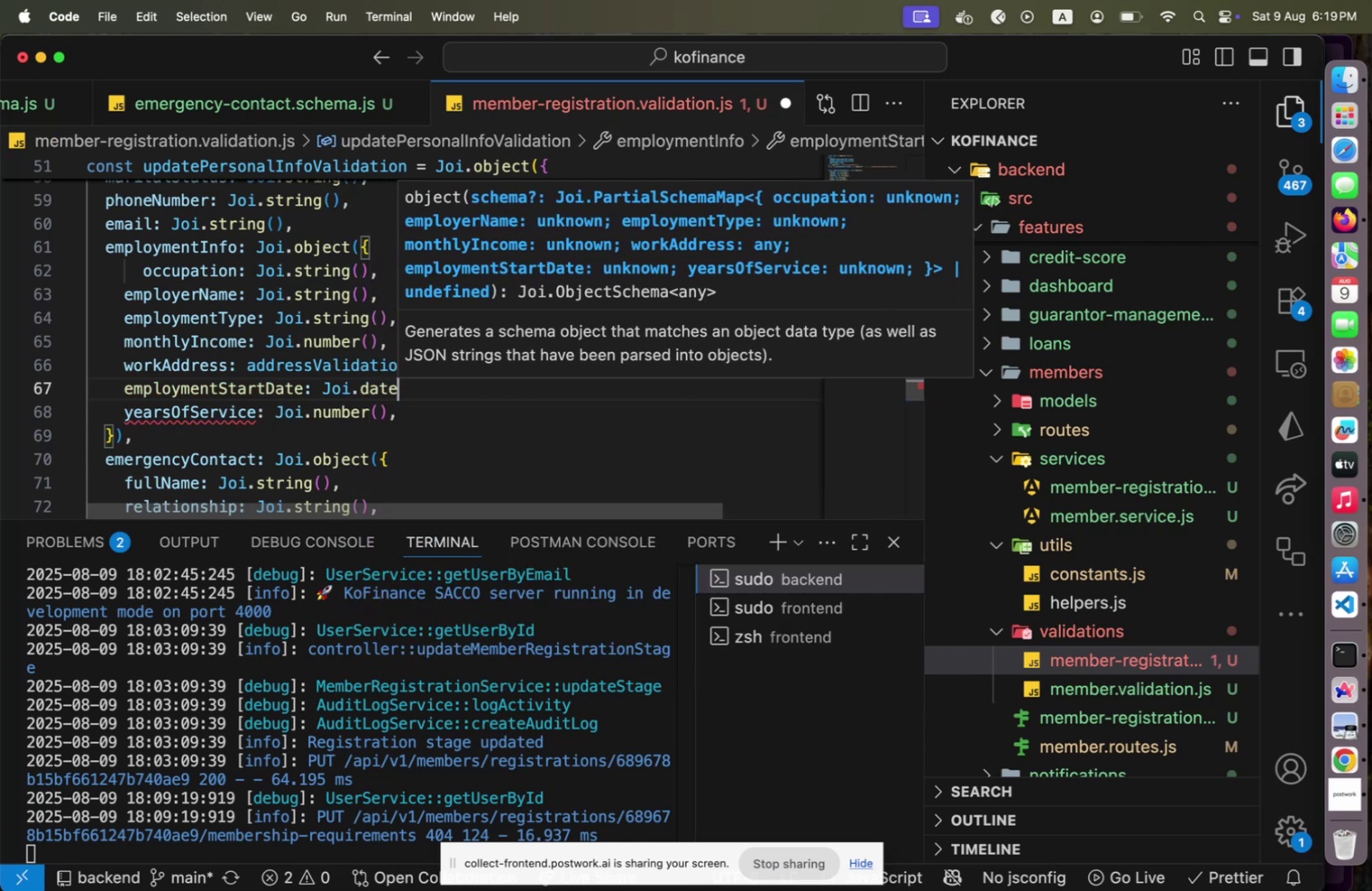 
 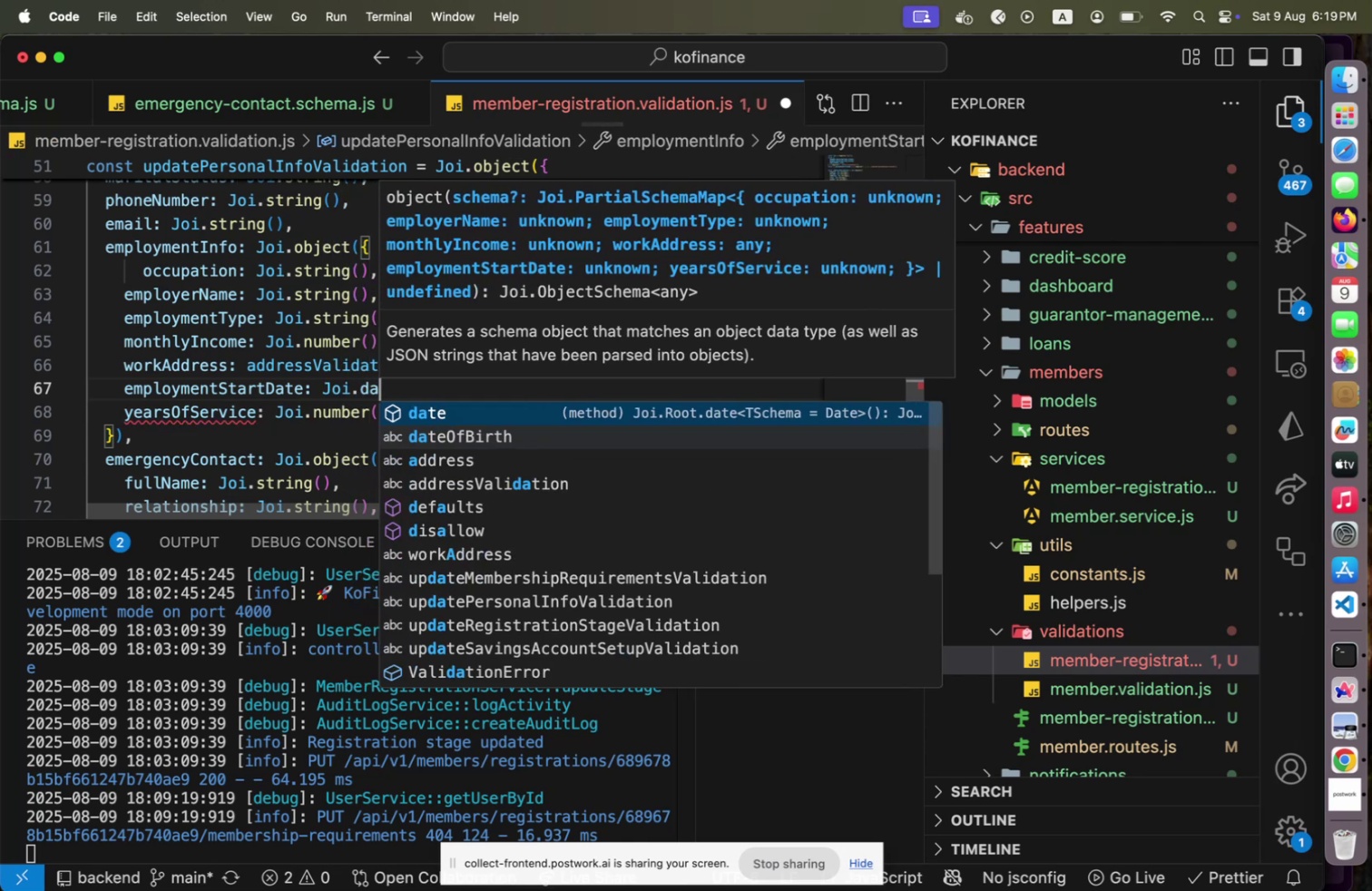 
key(Enter)
 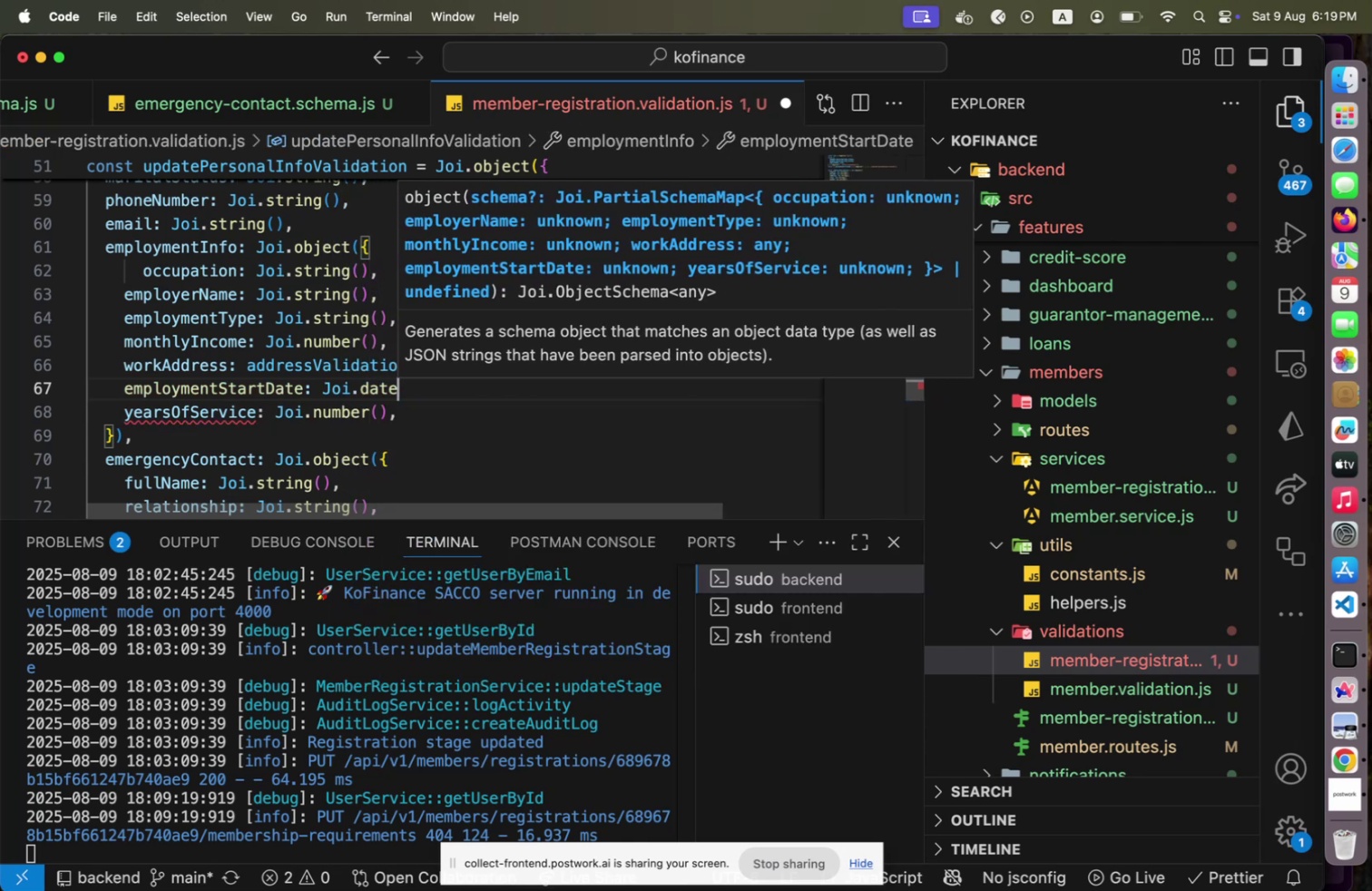 
type(.)
key(Backspace)
type())
key(Backspace)
type(().io)
 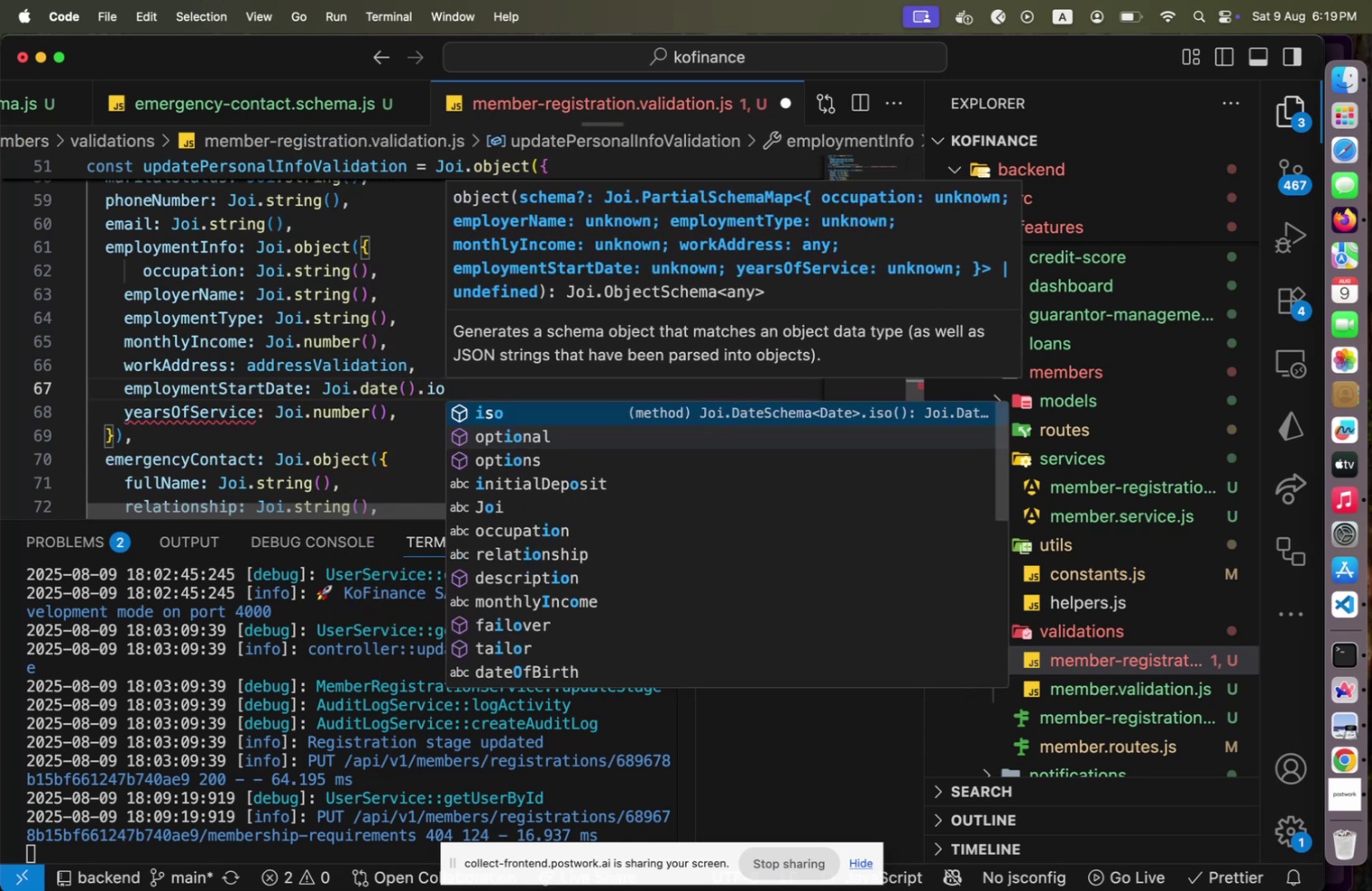 
 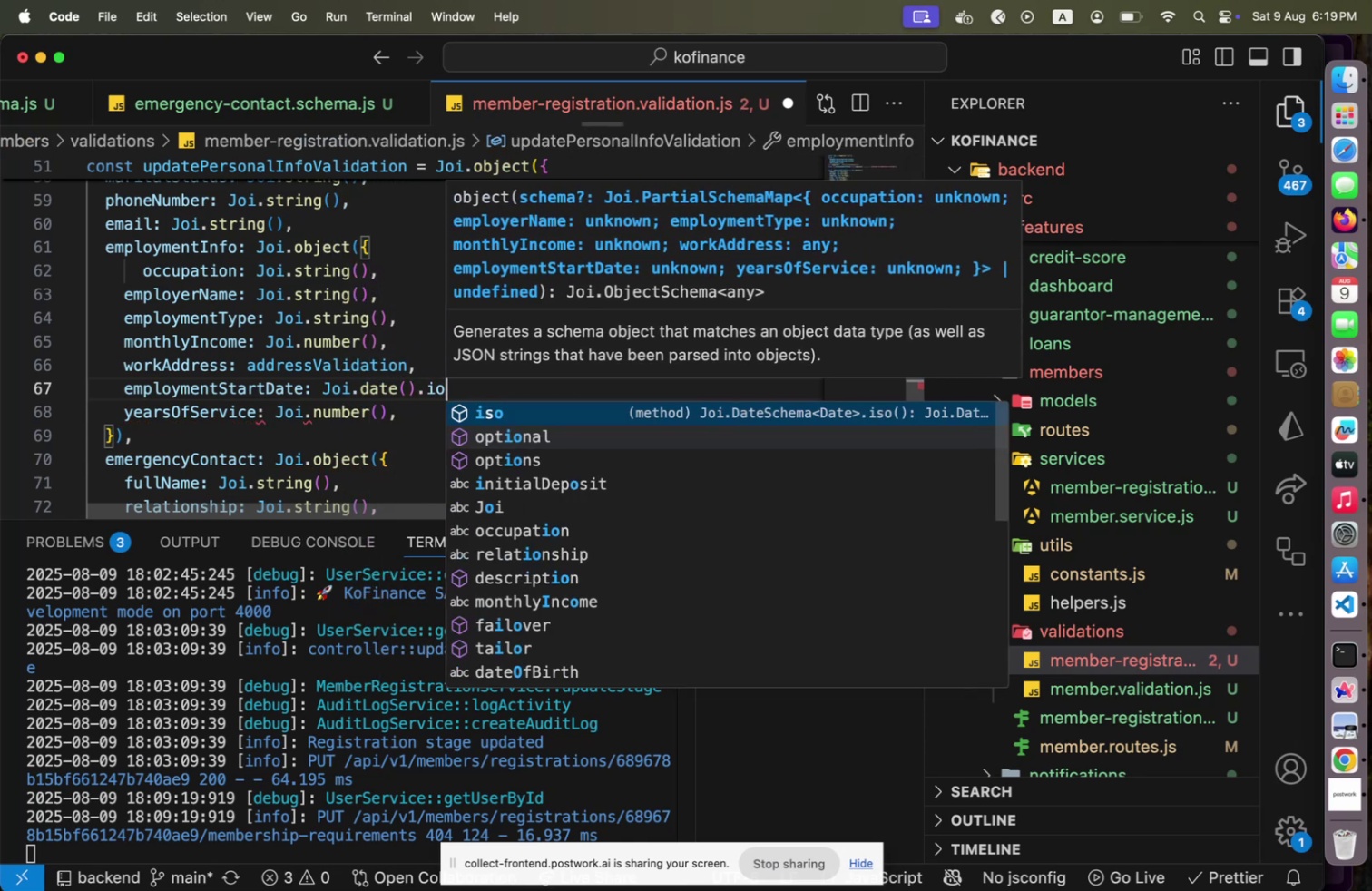 
key(Enter)
 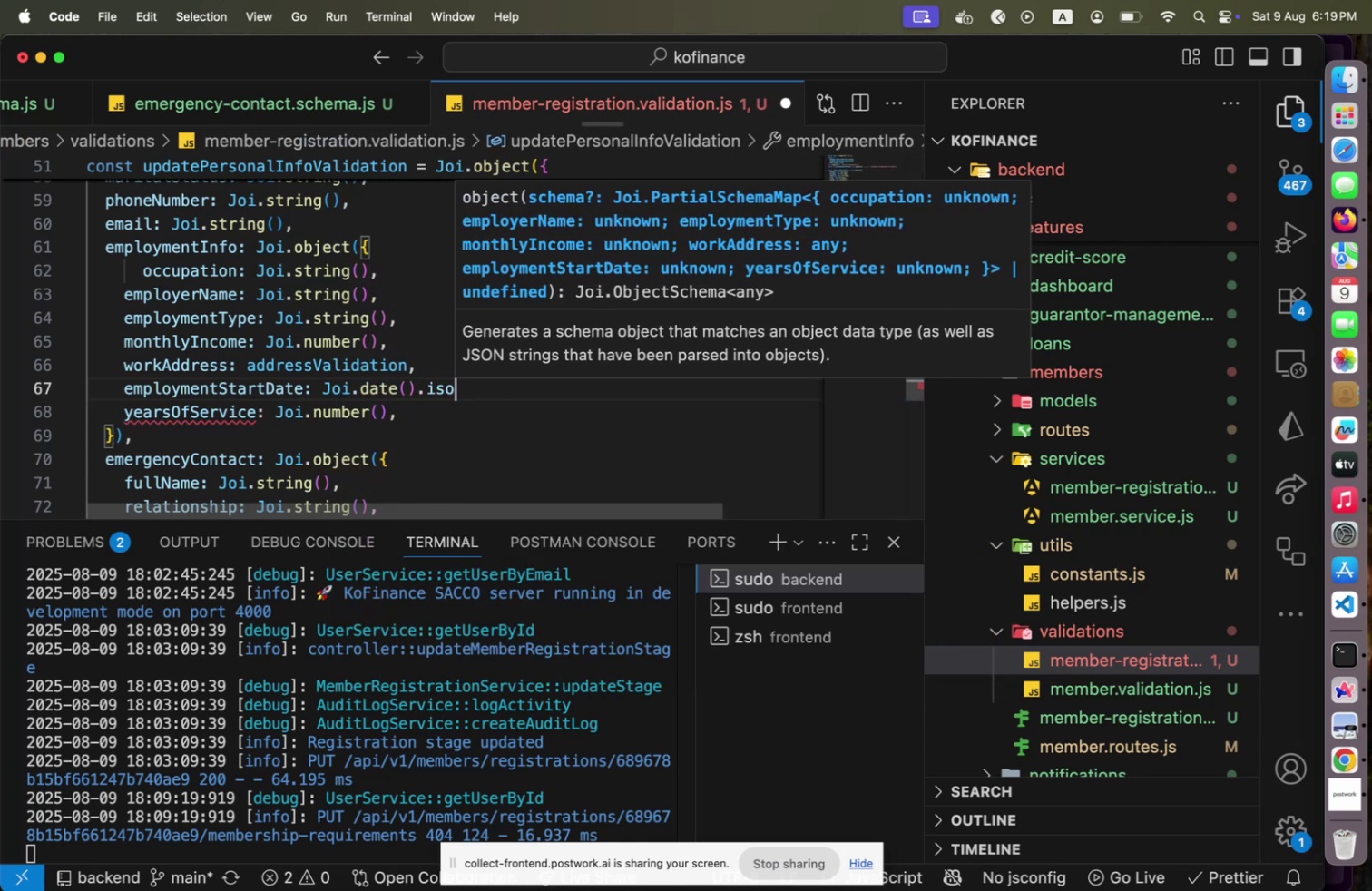 
type(().)
key(Backspace)
type(m)
key(Backspace)
type(,)
key(Escape)
 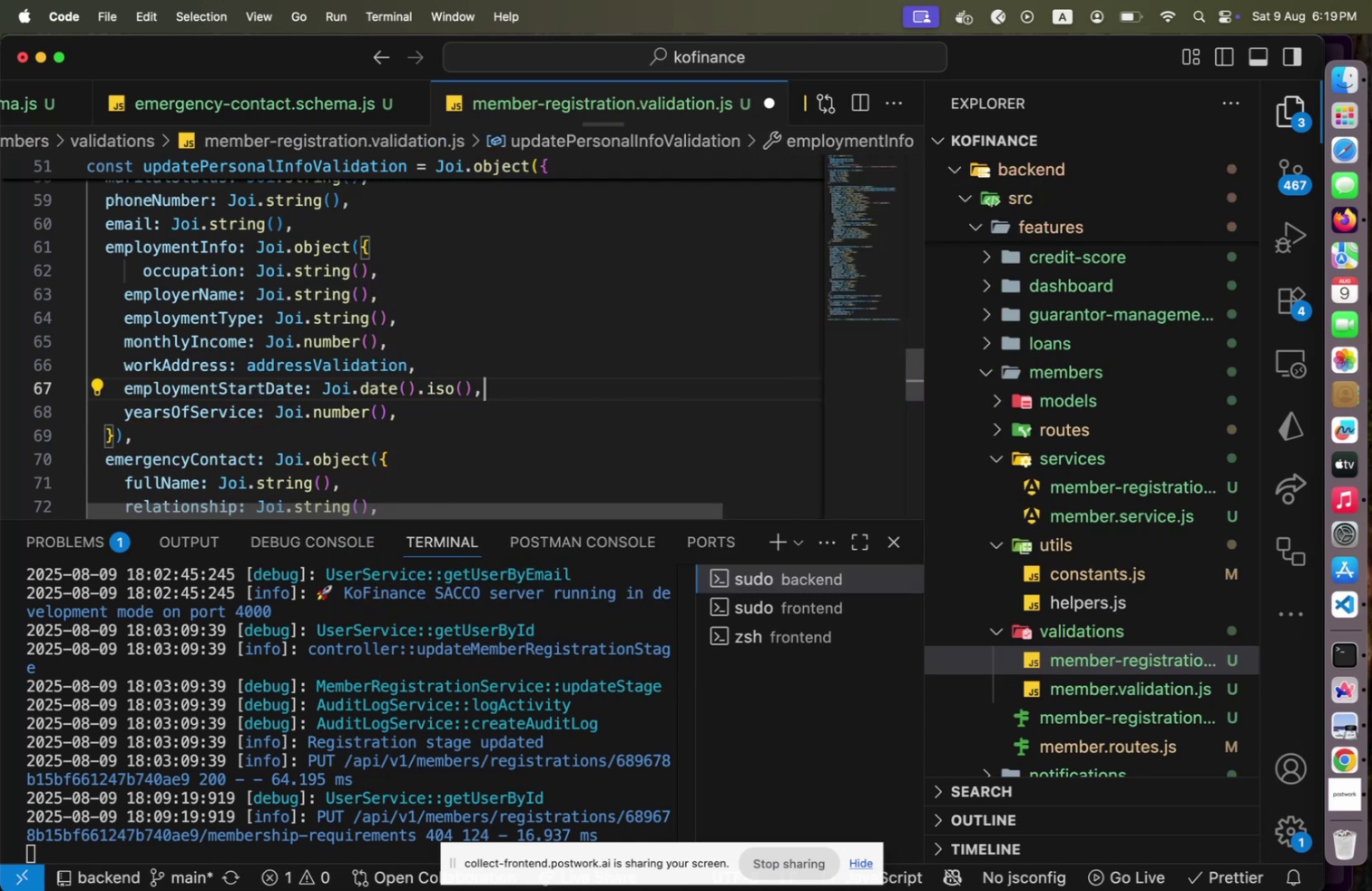 
key(ArrowUp)
 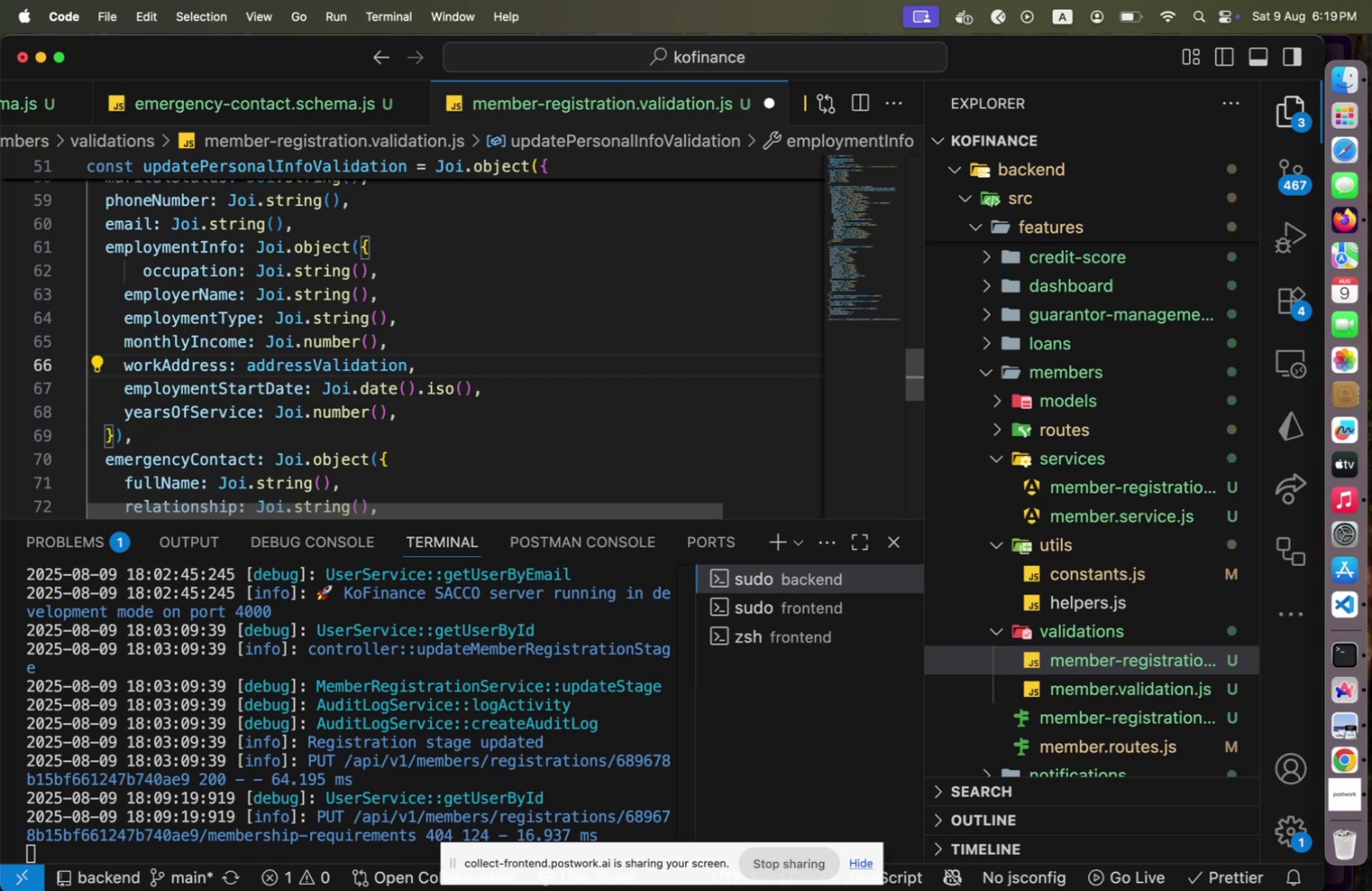 
hold_key(key=ArrowLeft, duration=0.7)
 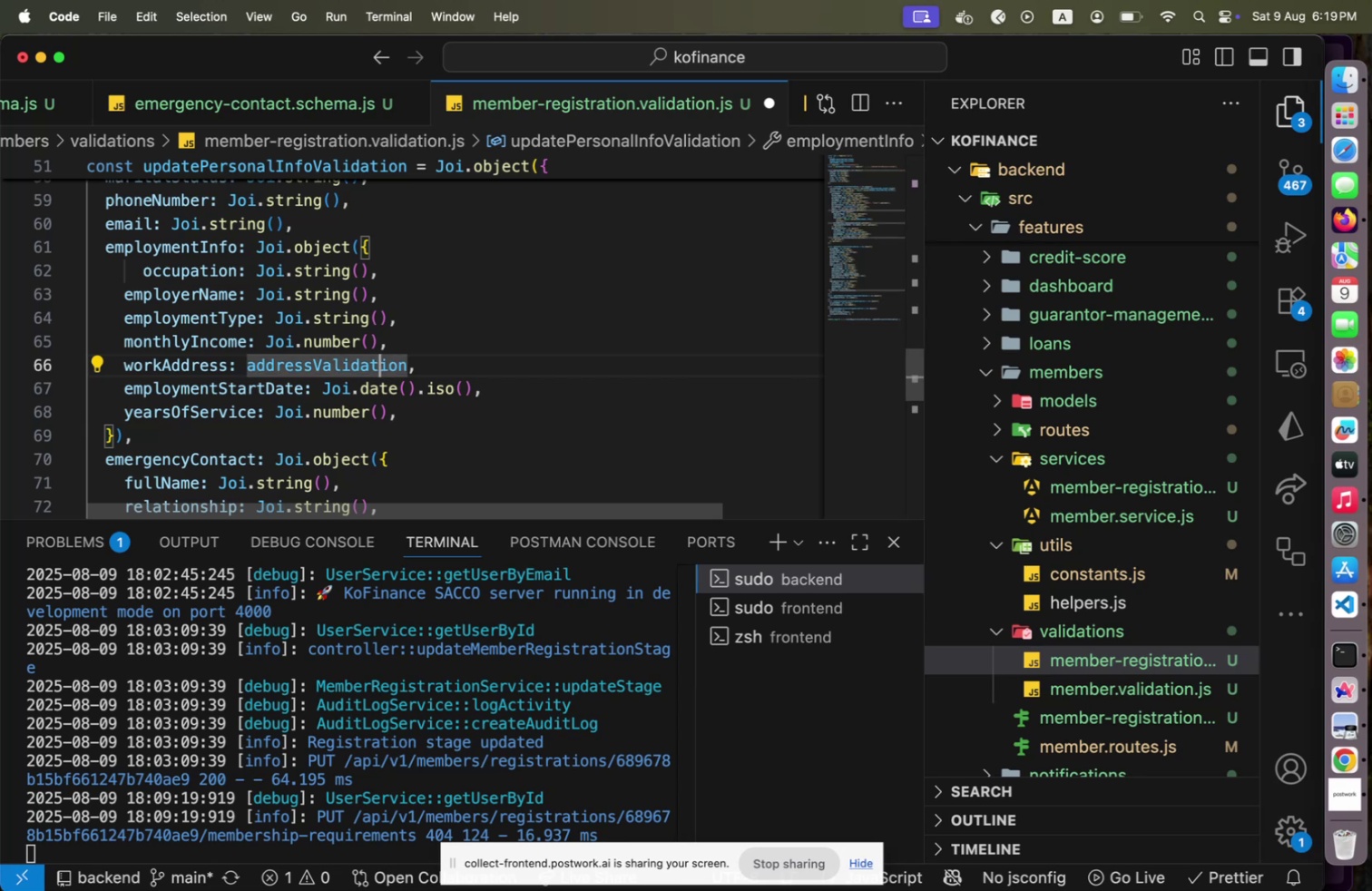 
key(ArrowDown)
 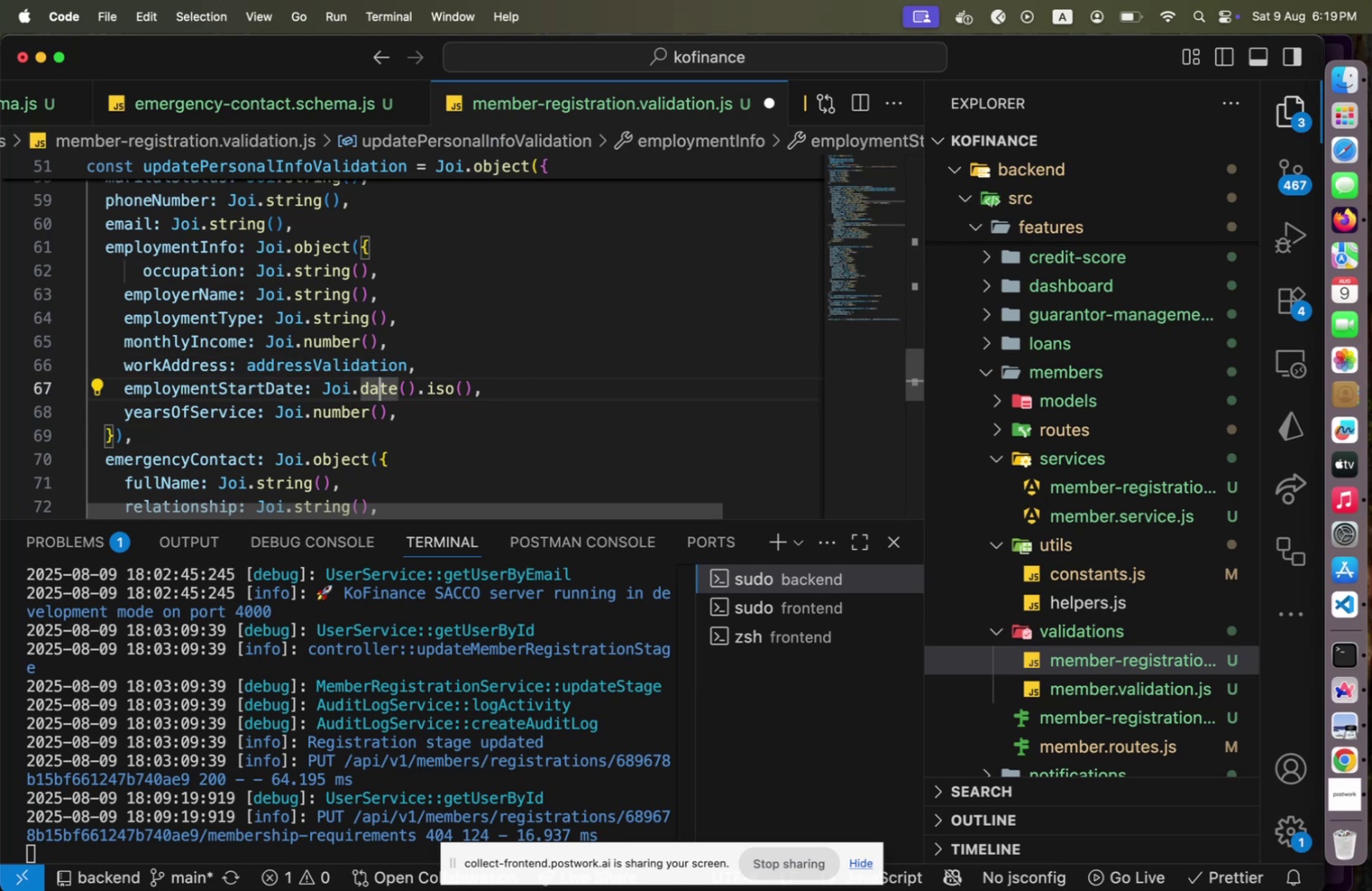 
key(Alt+Shift+F)
 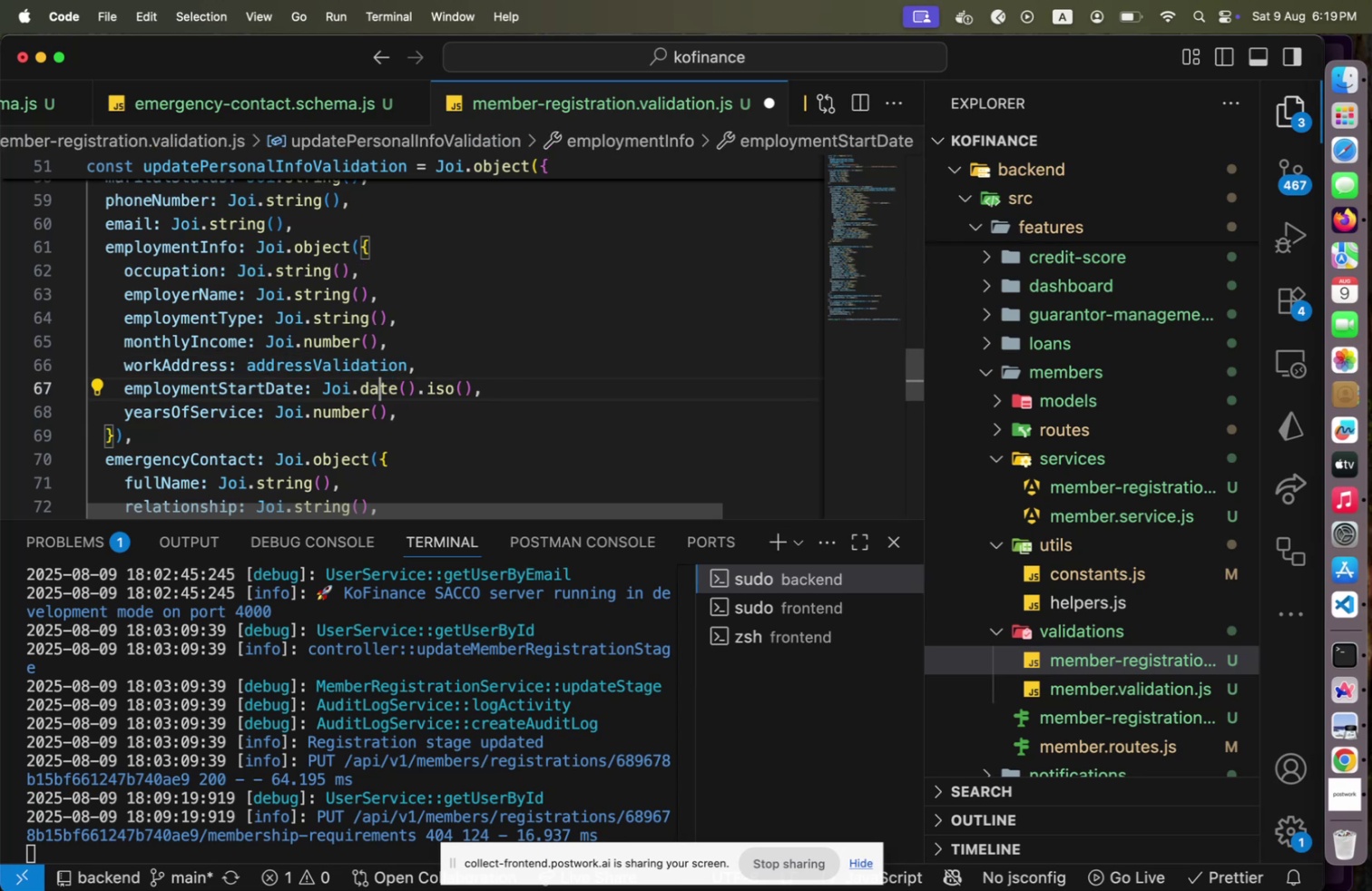 
key(ArrowUp)
 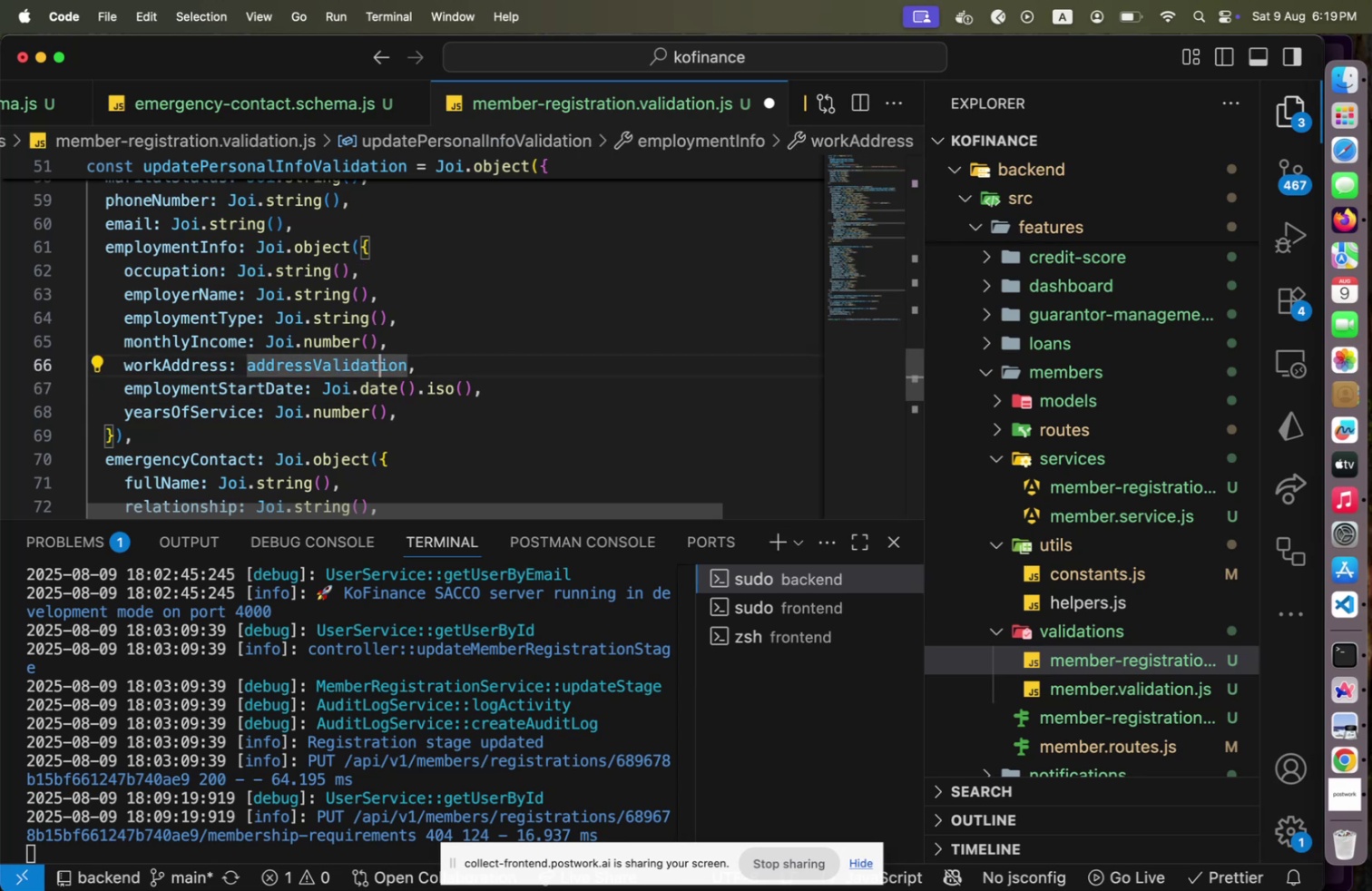 
key(ArrowUp)
 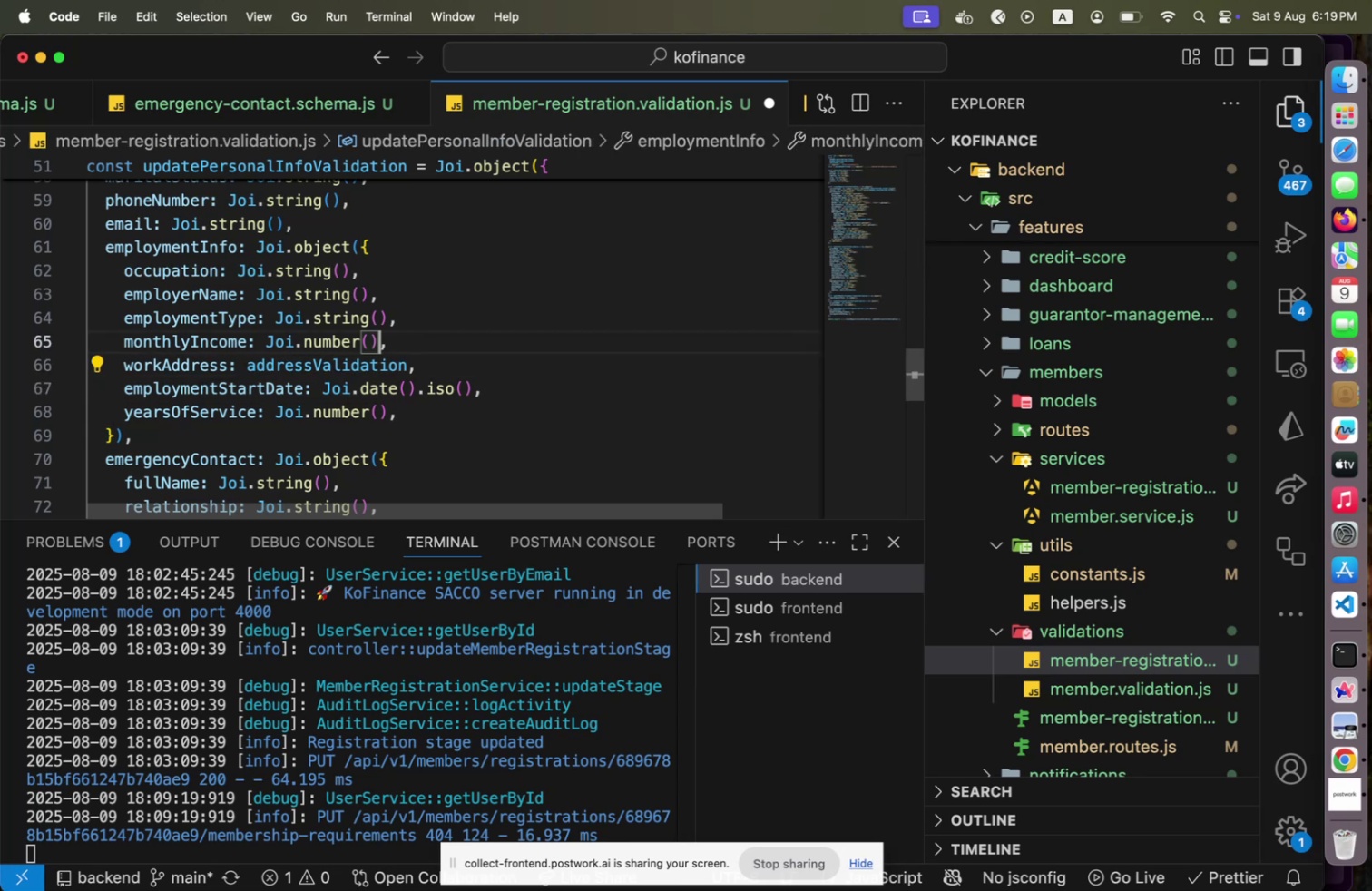 
key(ArrowUp)
 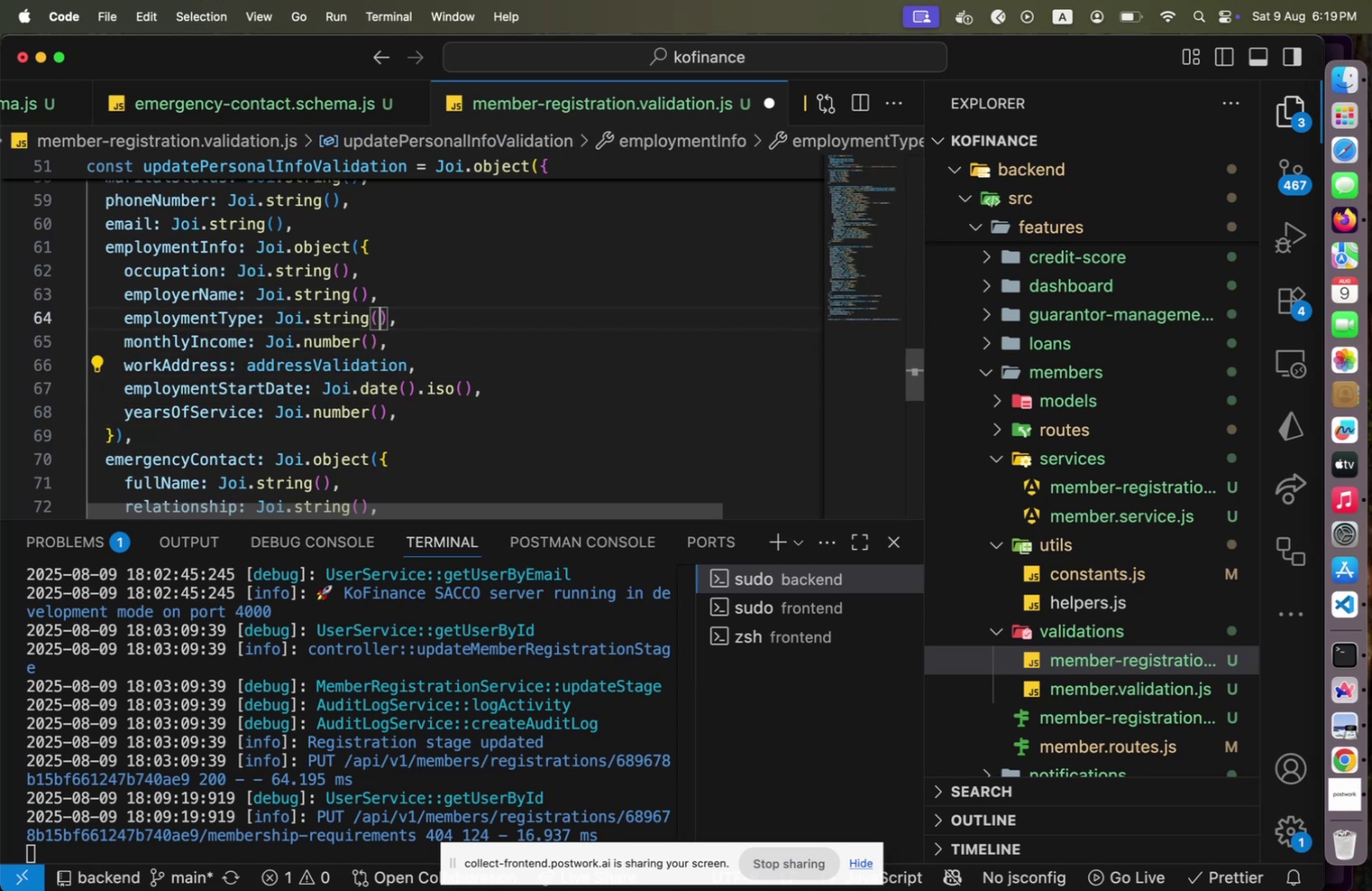 
key(ArrowUp)
 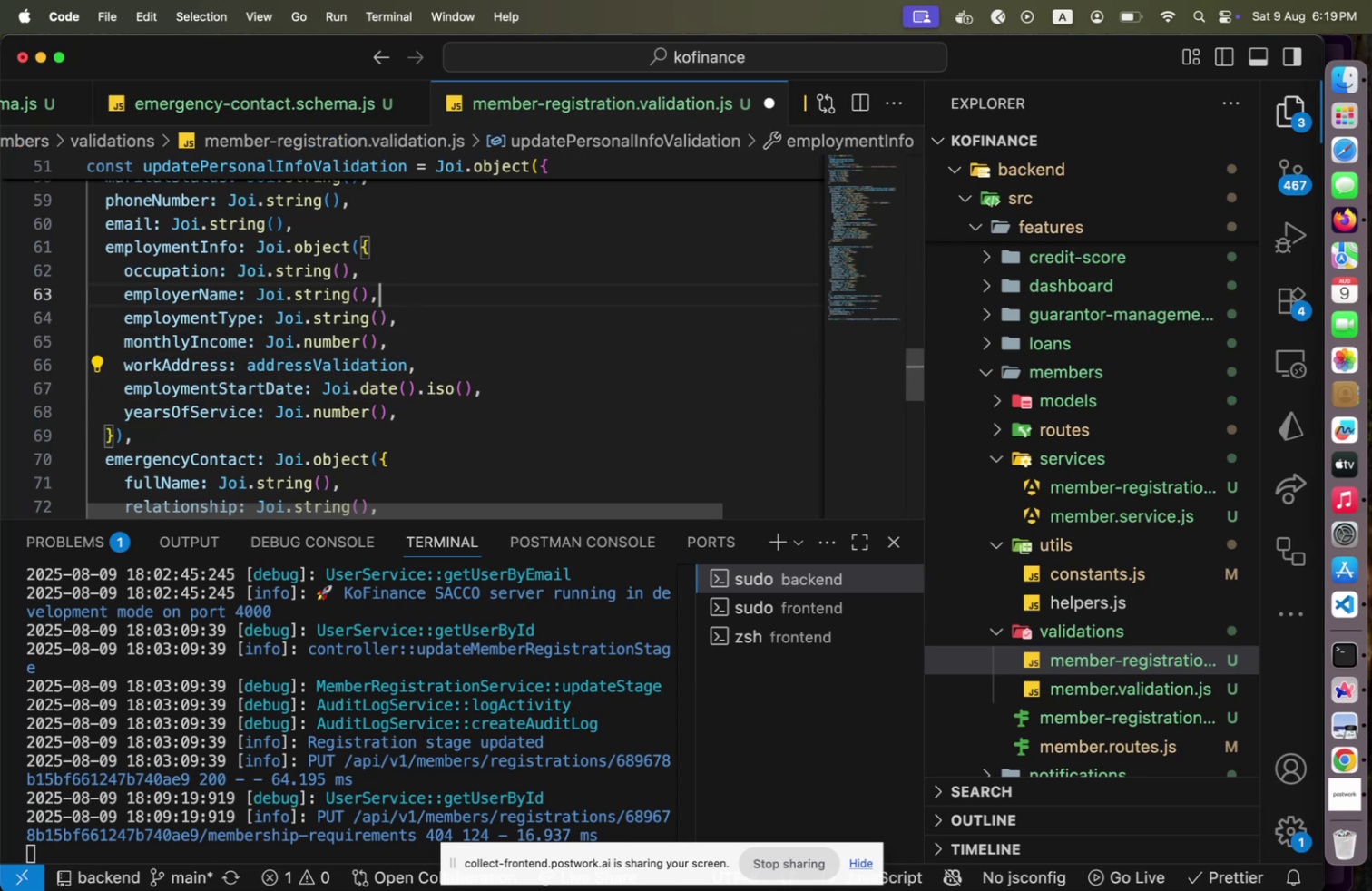 
hold_key(key=ArrowDown, duration=0.41)
 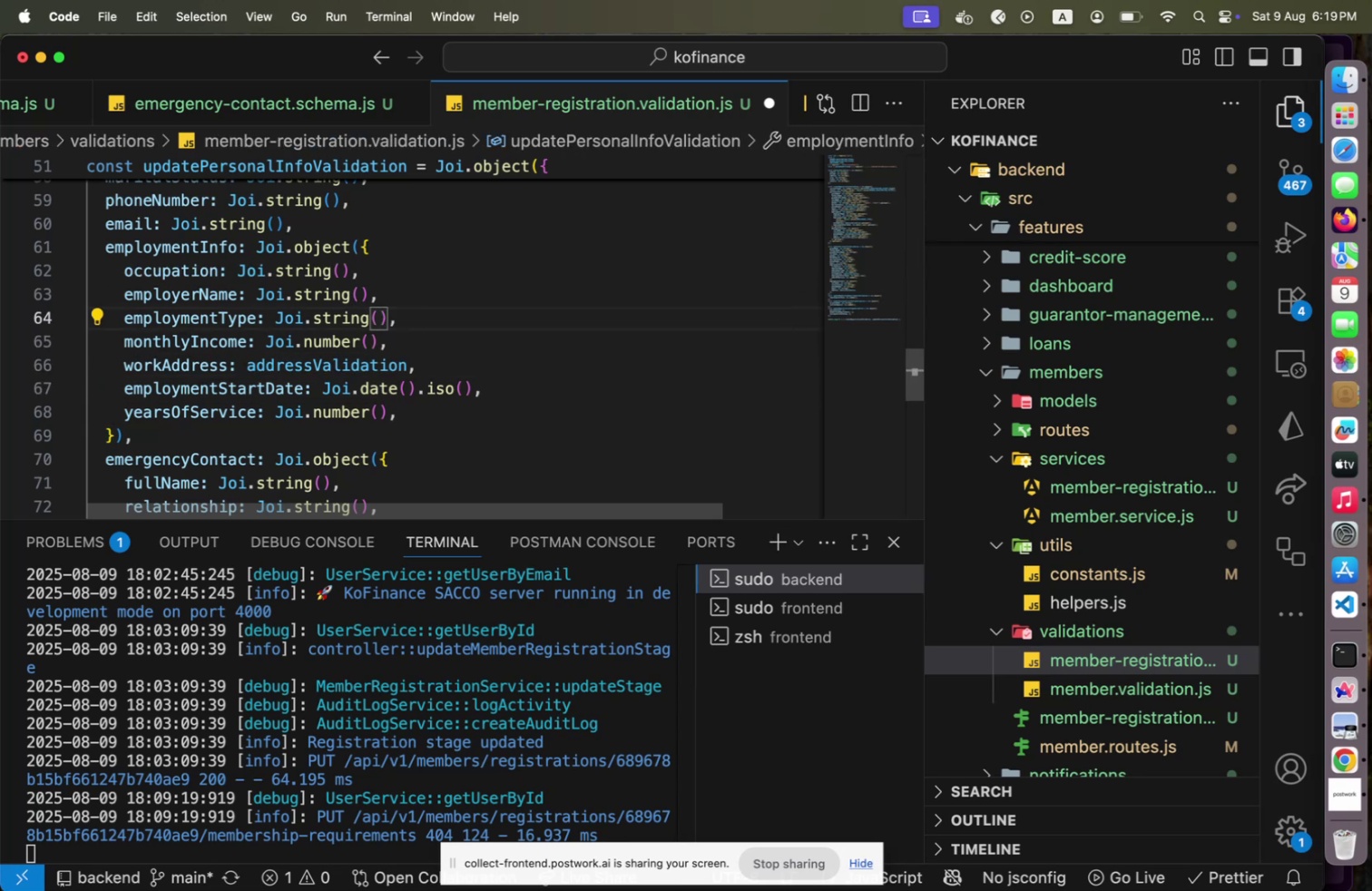 
key(ArrowUp)
 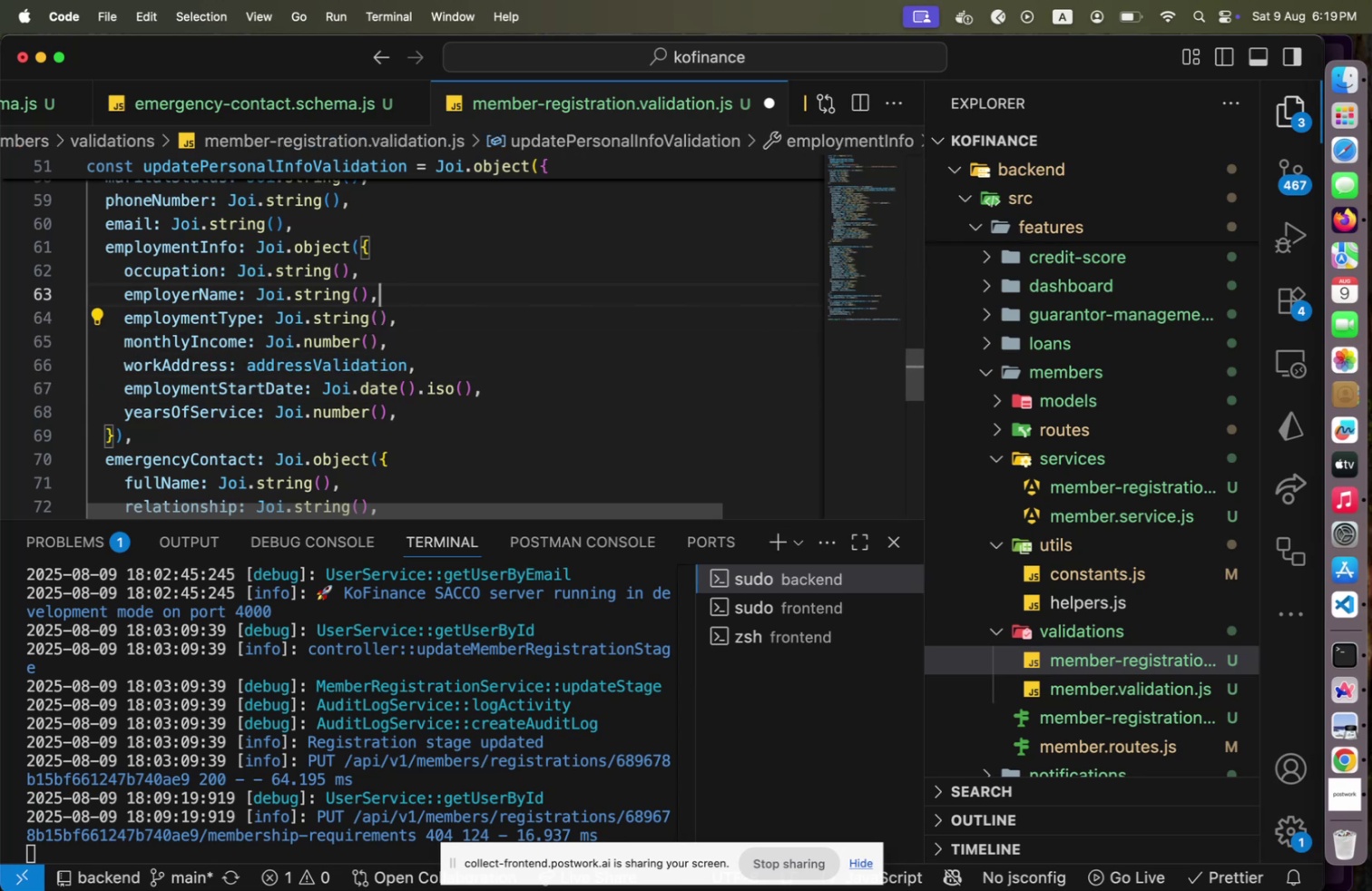 
key(ArrowUp)
 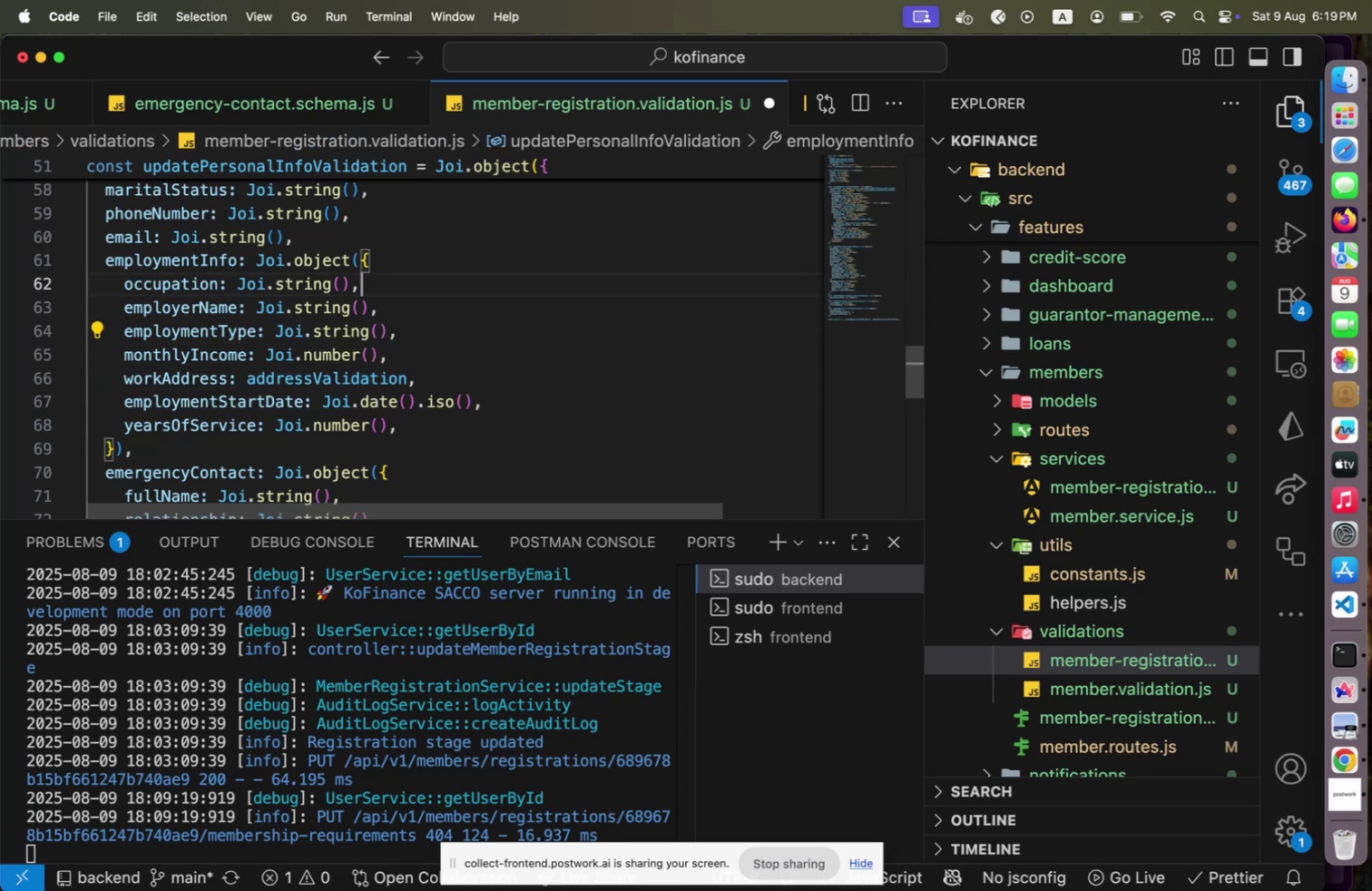 
key(ArrowUp)
 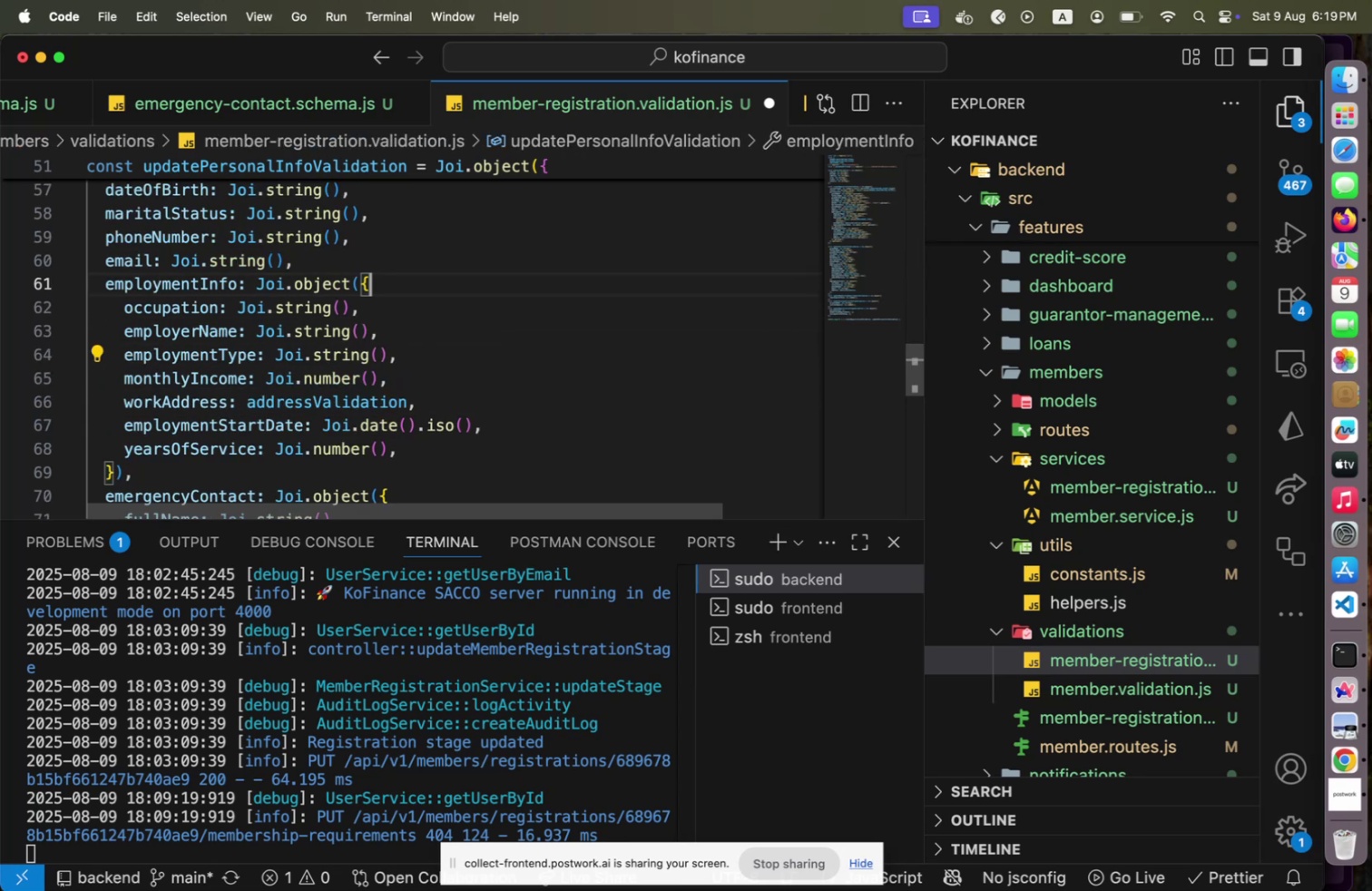 
hold_key(key=ArrowLeft, duration=1.26)
 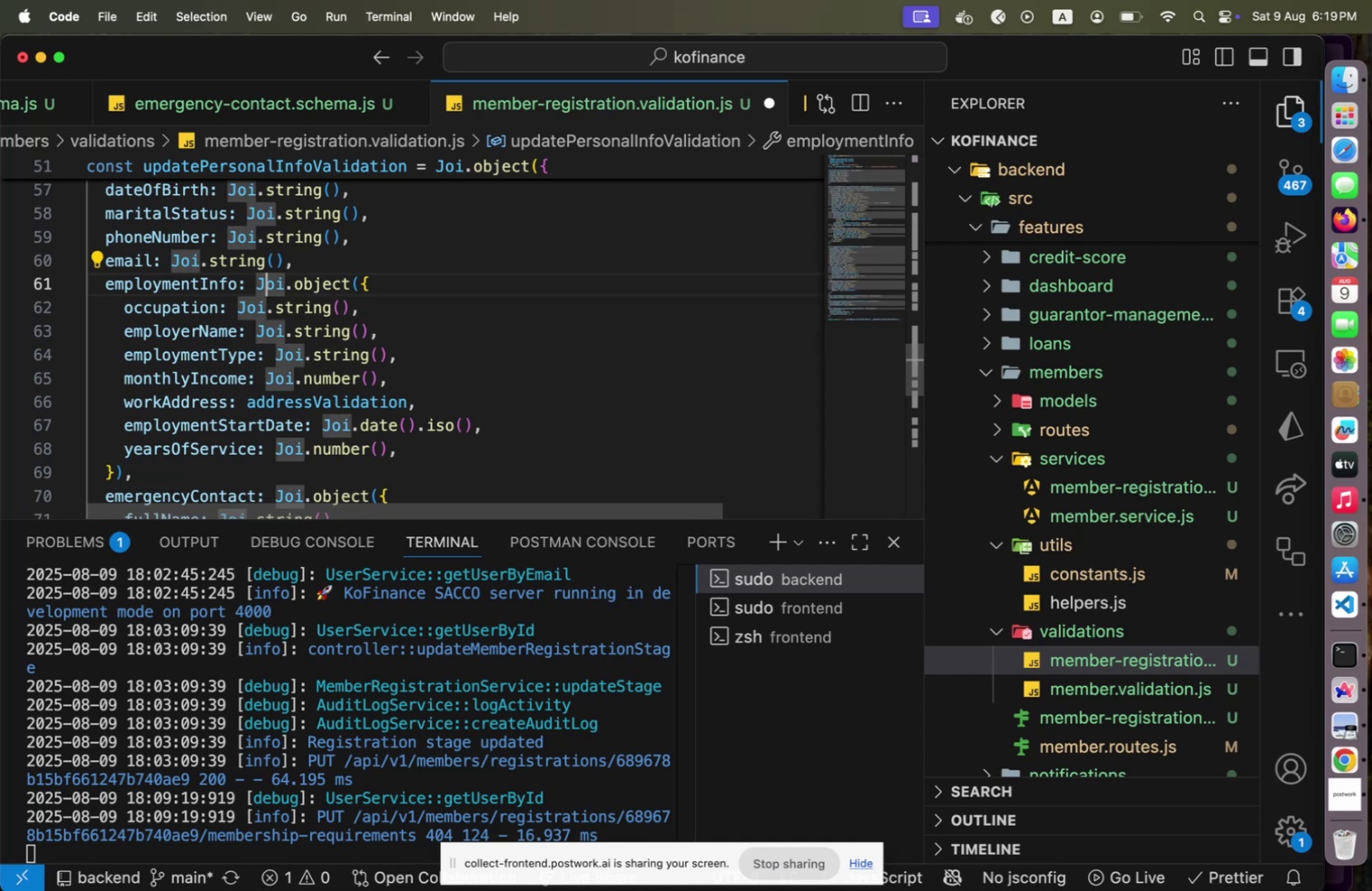 
key(ArrowLeft)
 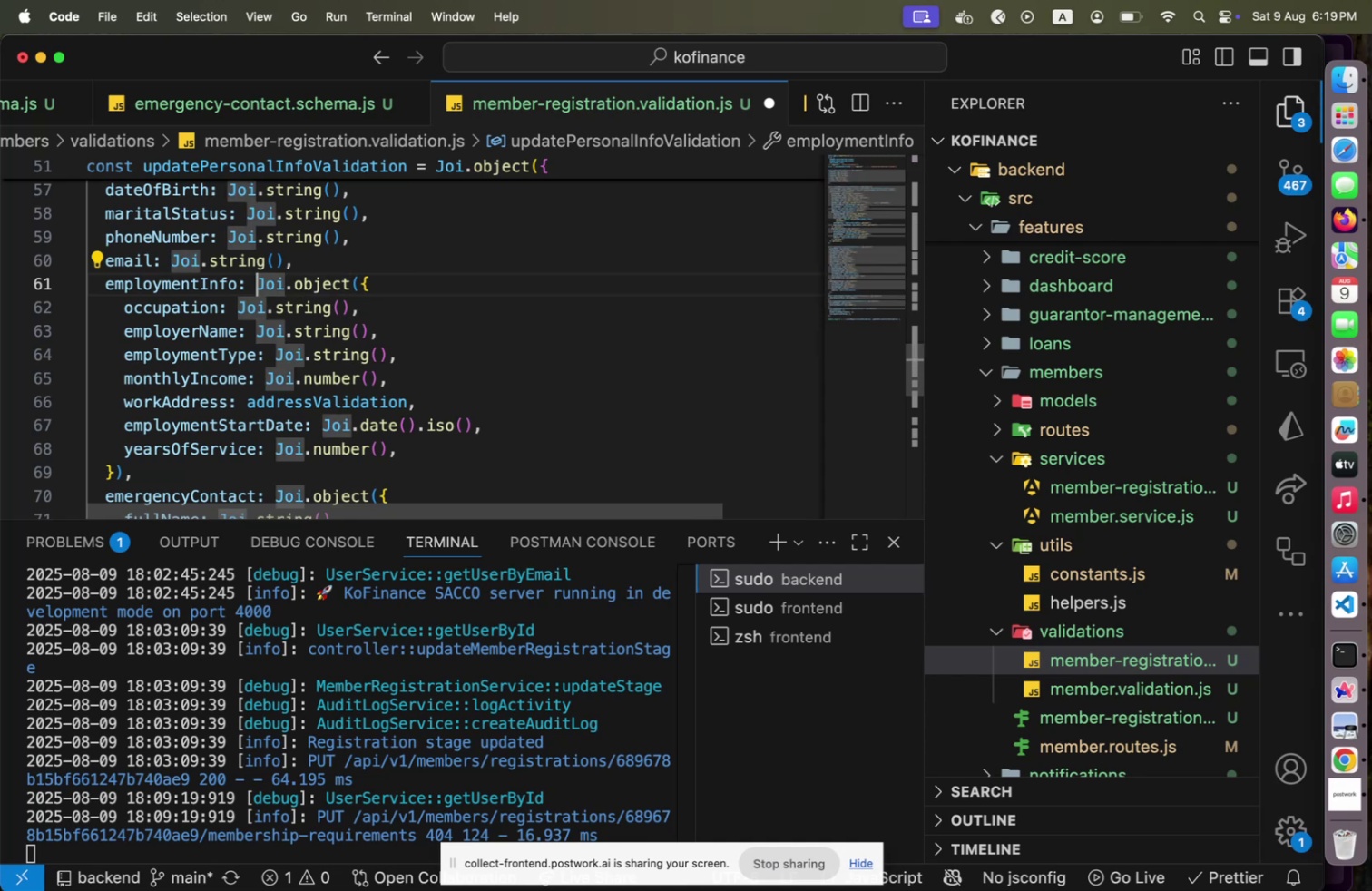 
hold_key(key=ArrowDown, duration=1.03)
 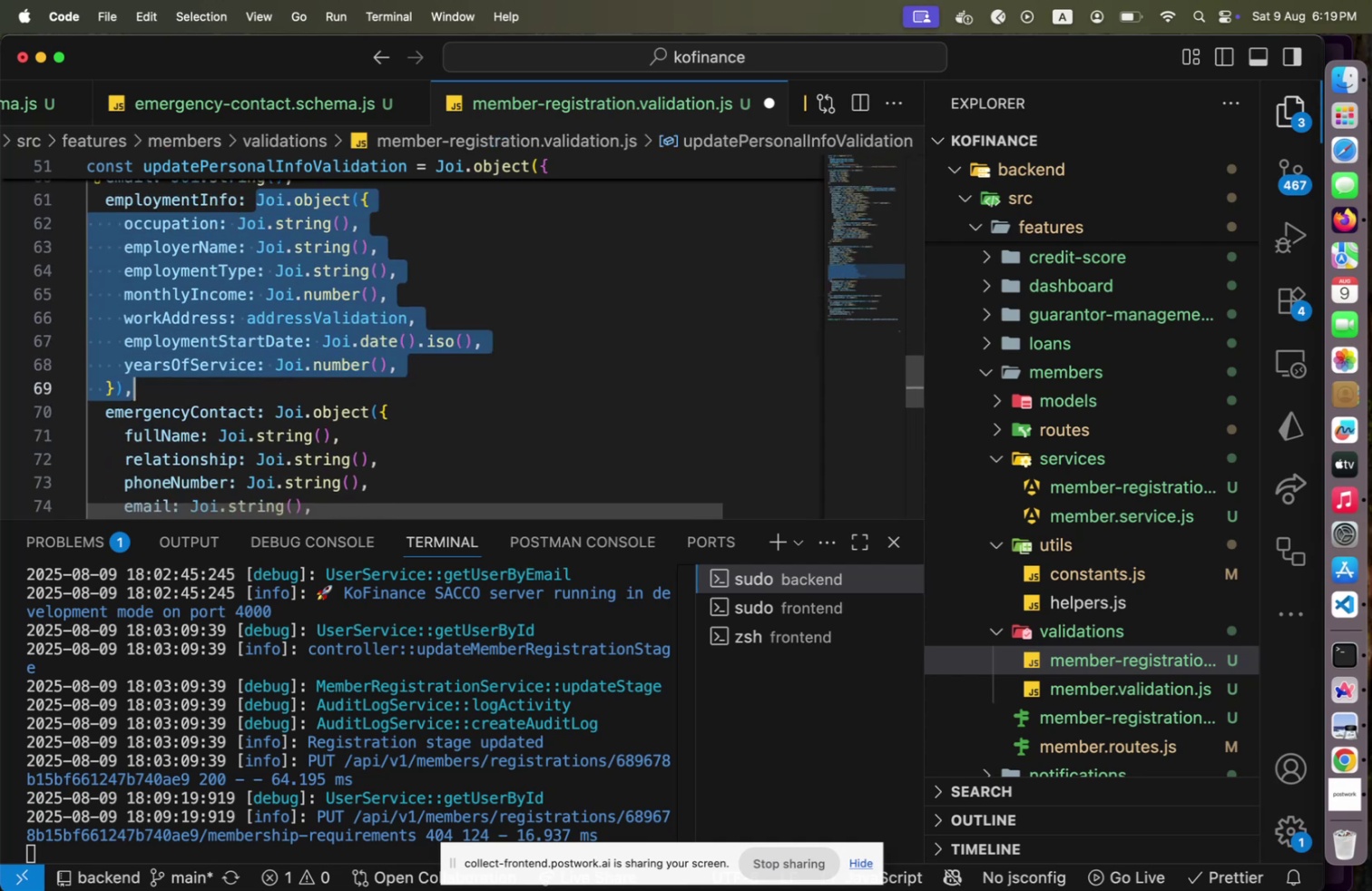 
key(Shift+ArrowLeft)
 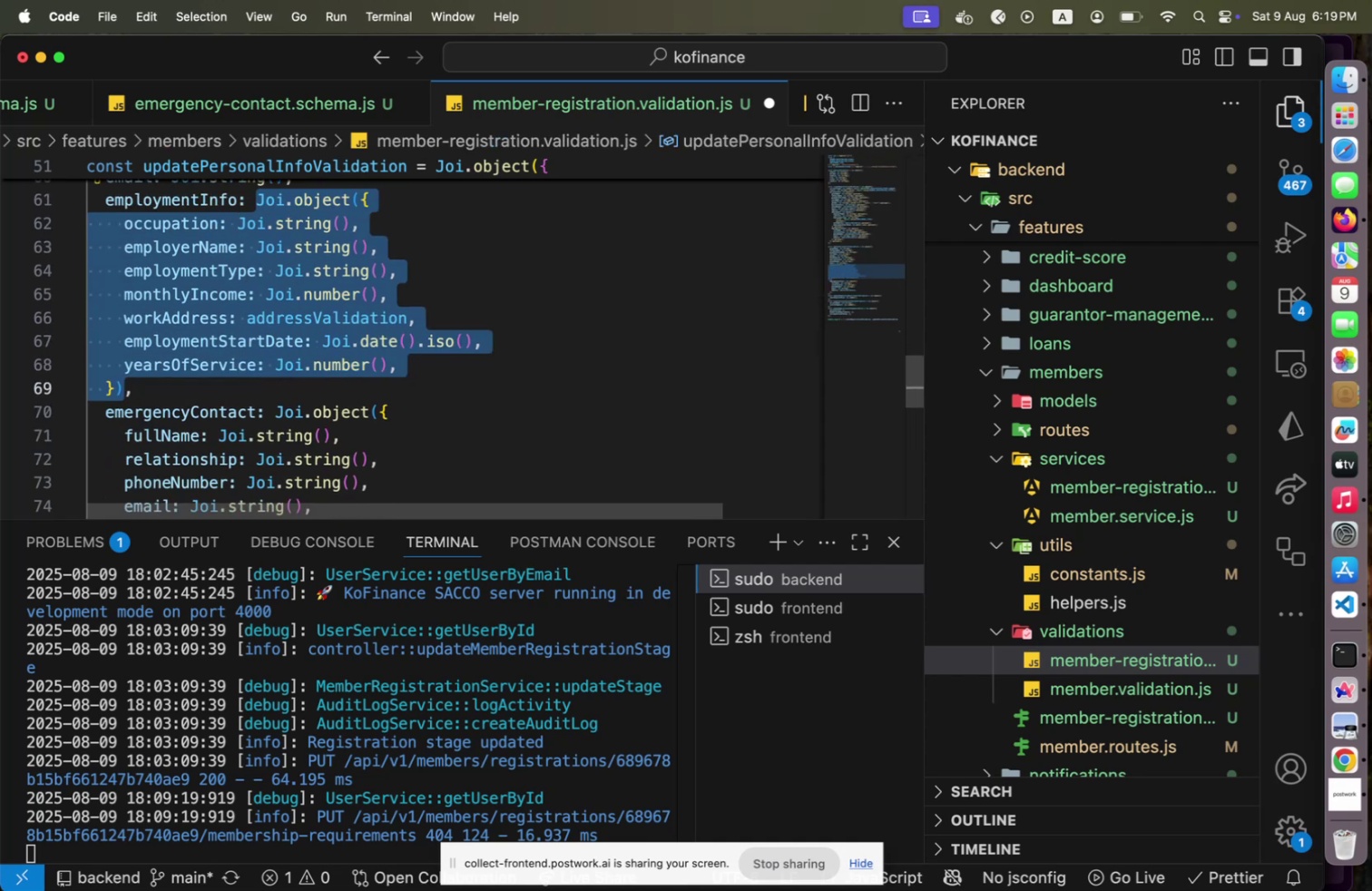 
key(Meta+X)
 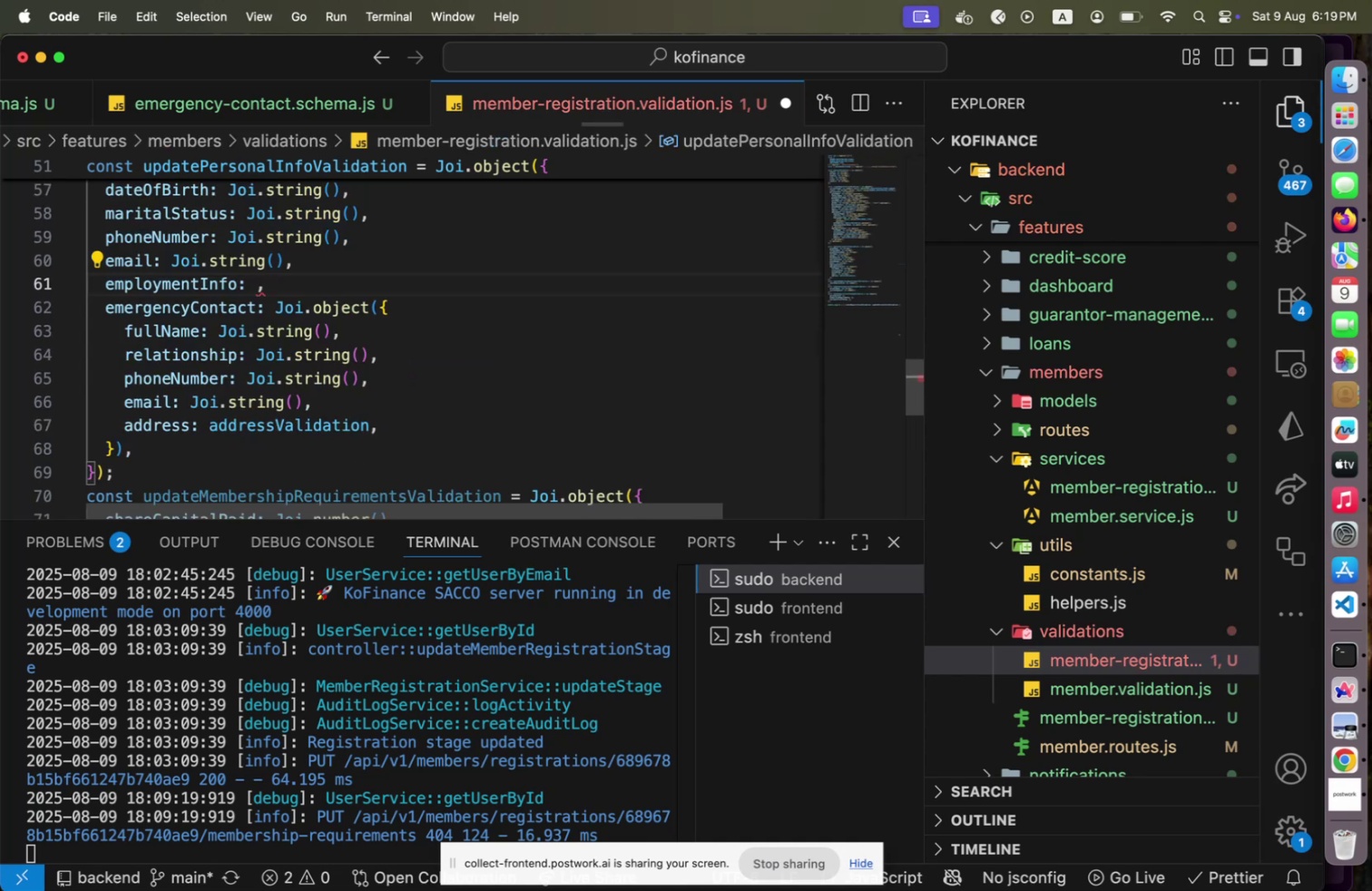 
type(emplou)
key(Backspace)
type(ymentInfoValidation)
 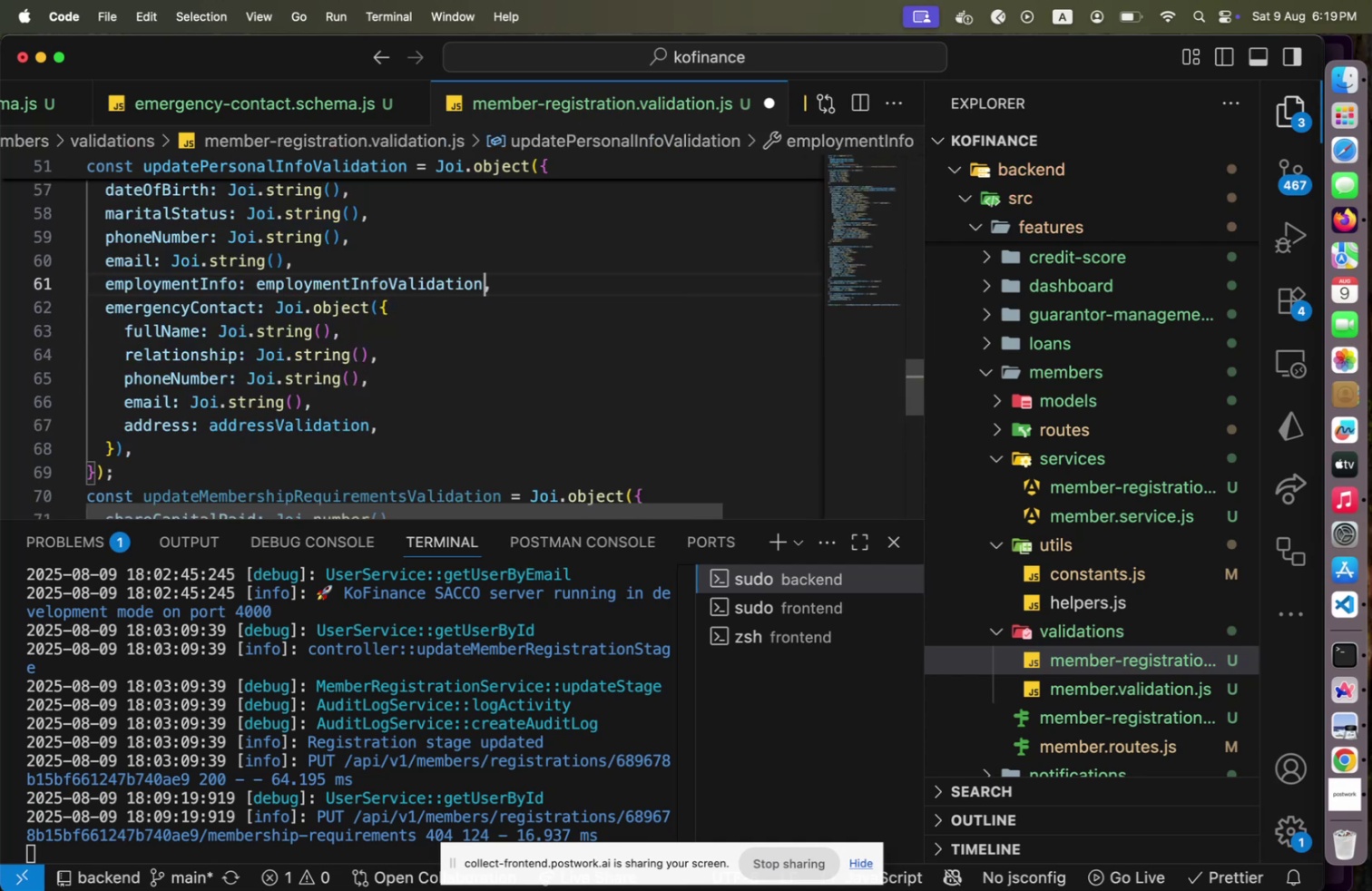 
key(ArrowRight)
 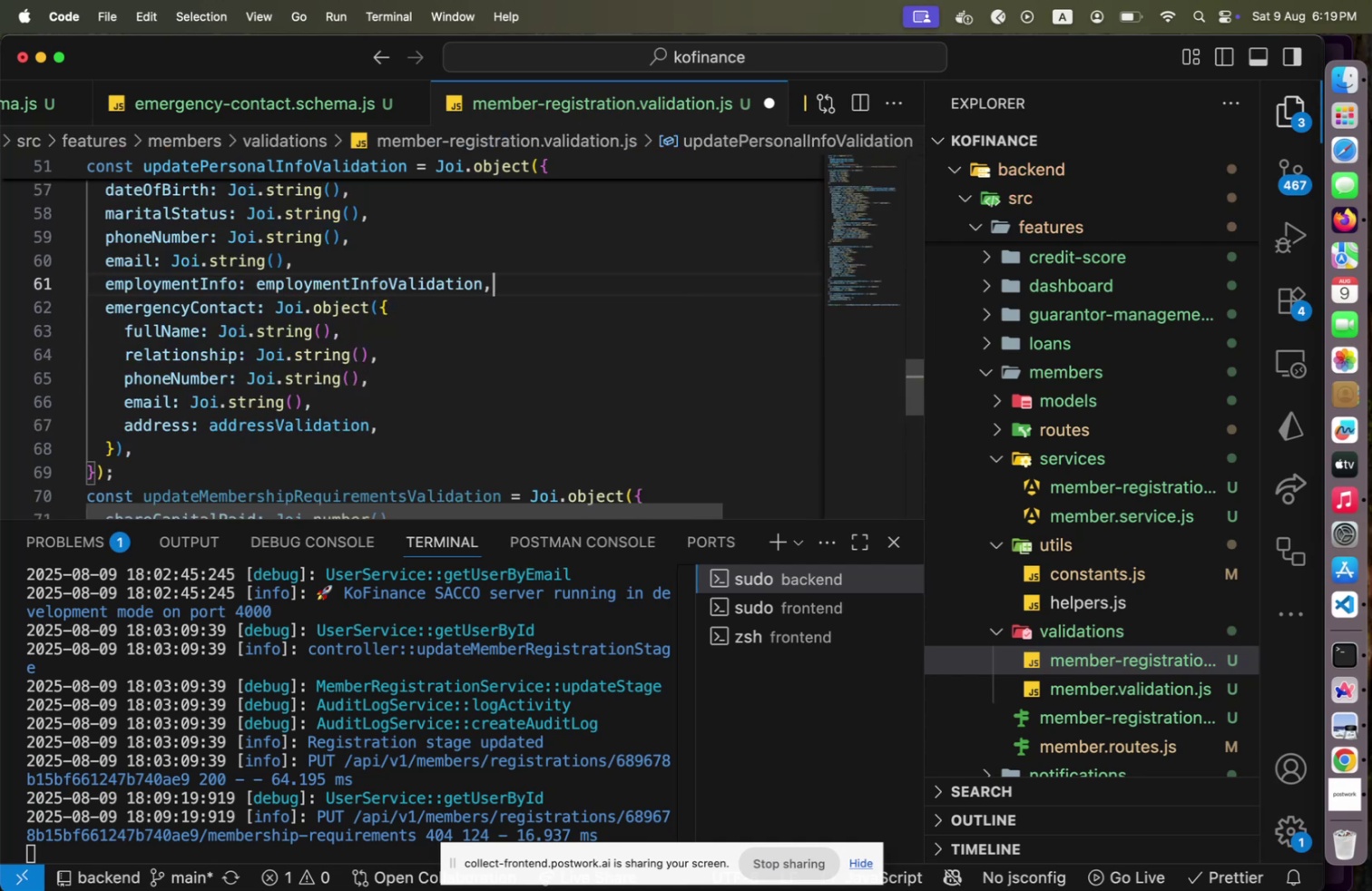 
hold_key(key=ArrowUp, duration=1.5)
 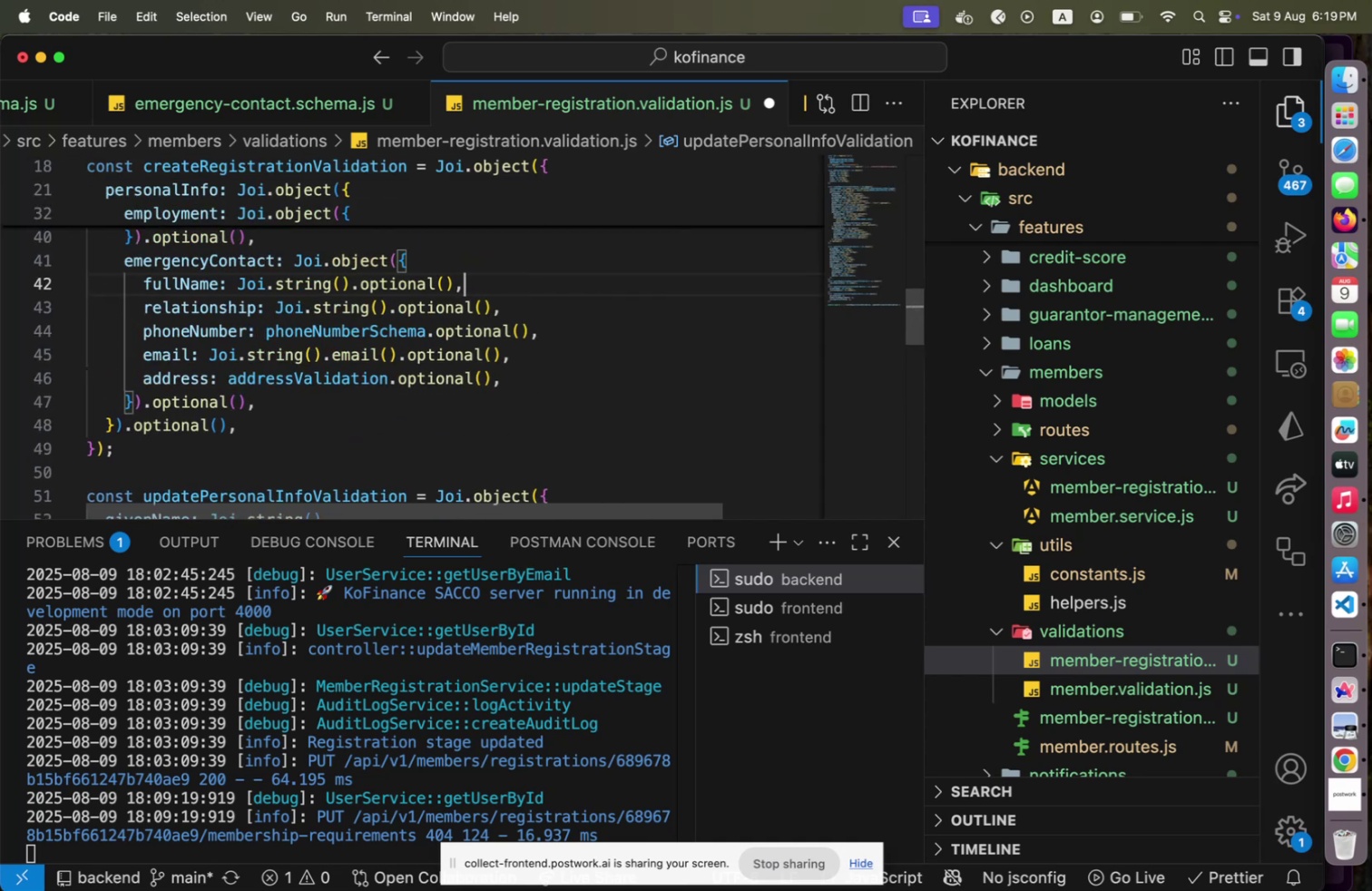 
hold_key(key=ArrowUp, duration=1.5)
 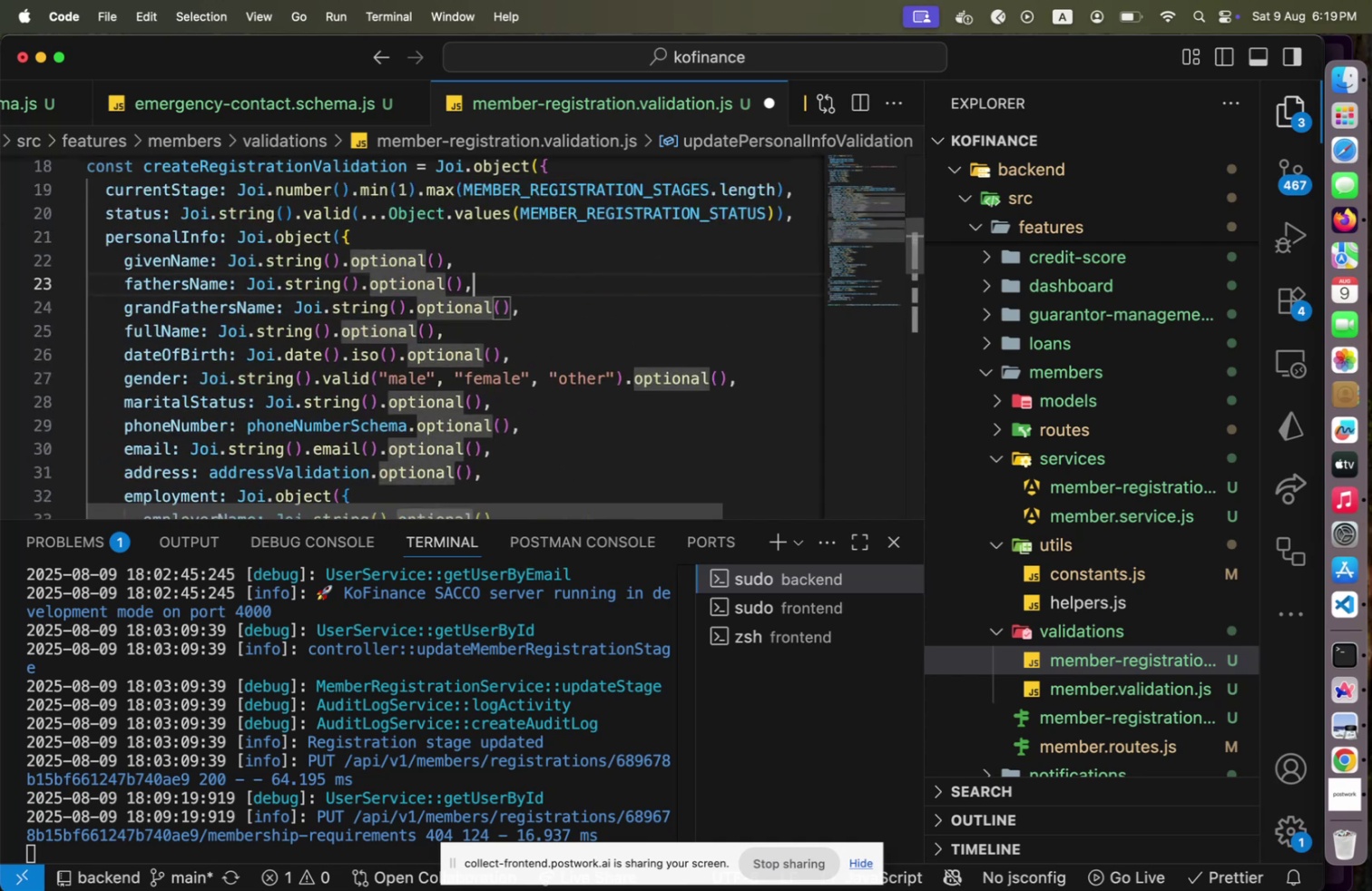 
hold_key(key=ArrowUp, duration=1.08)
 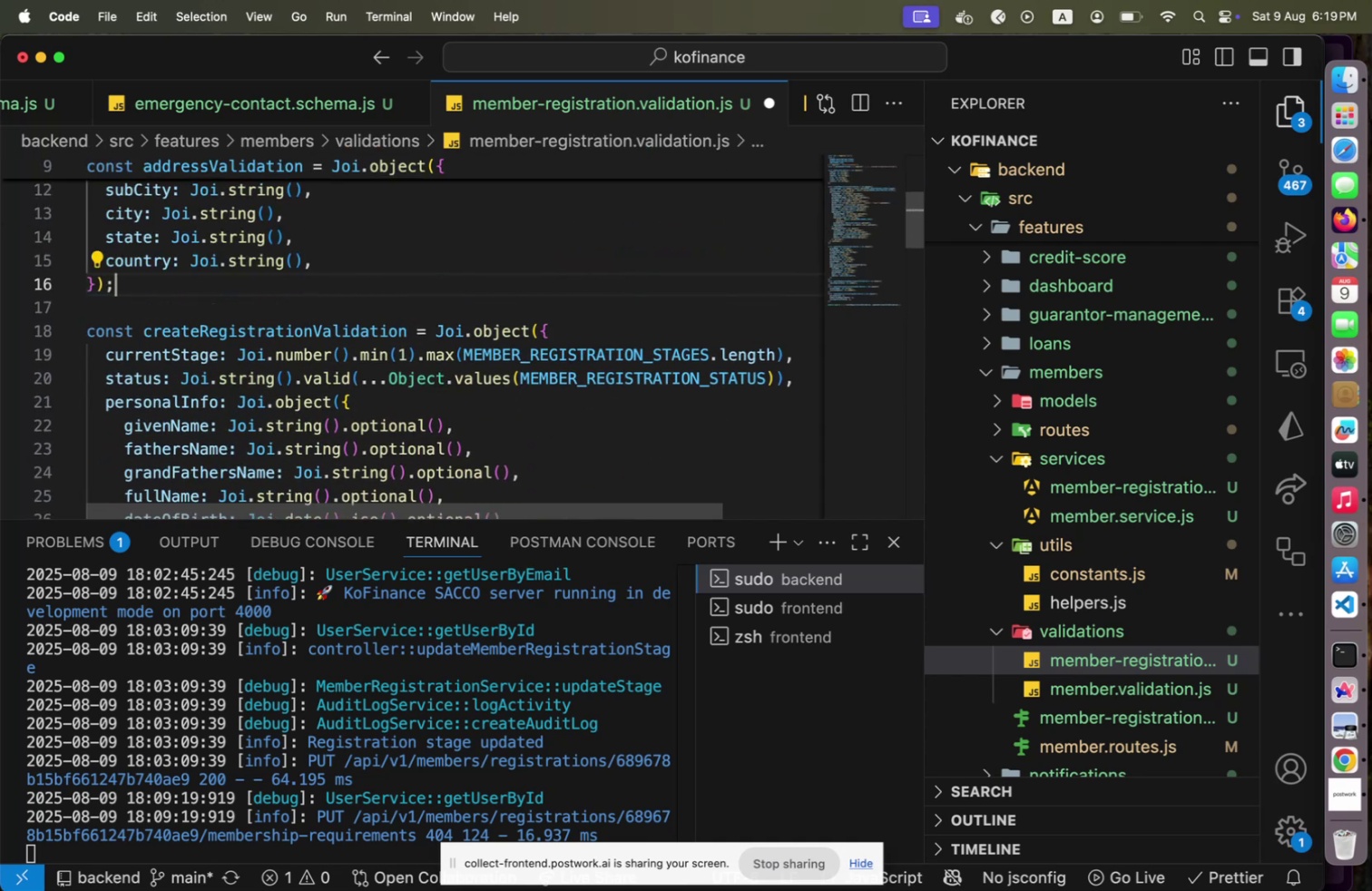 
hold_key(key=ArrowUp, duration=0.97)
 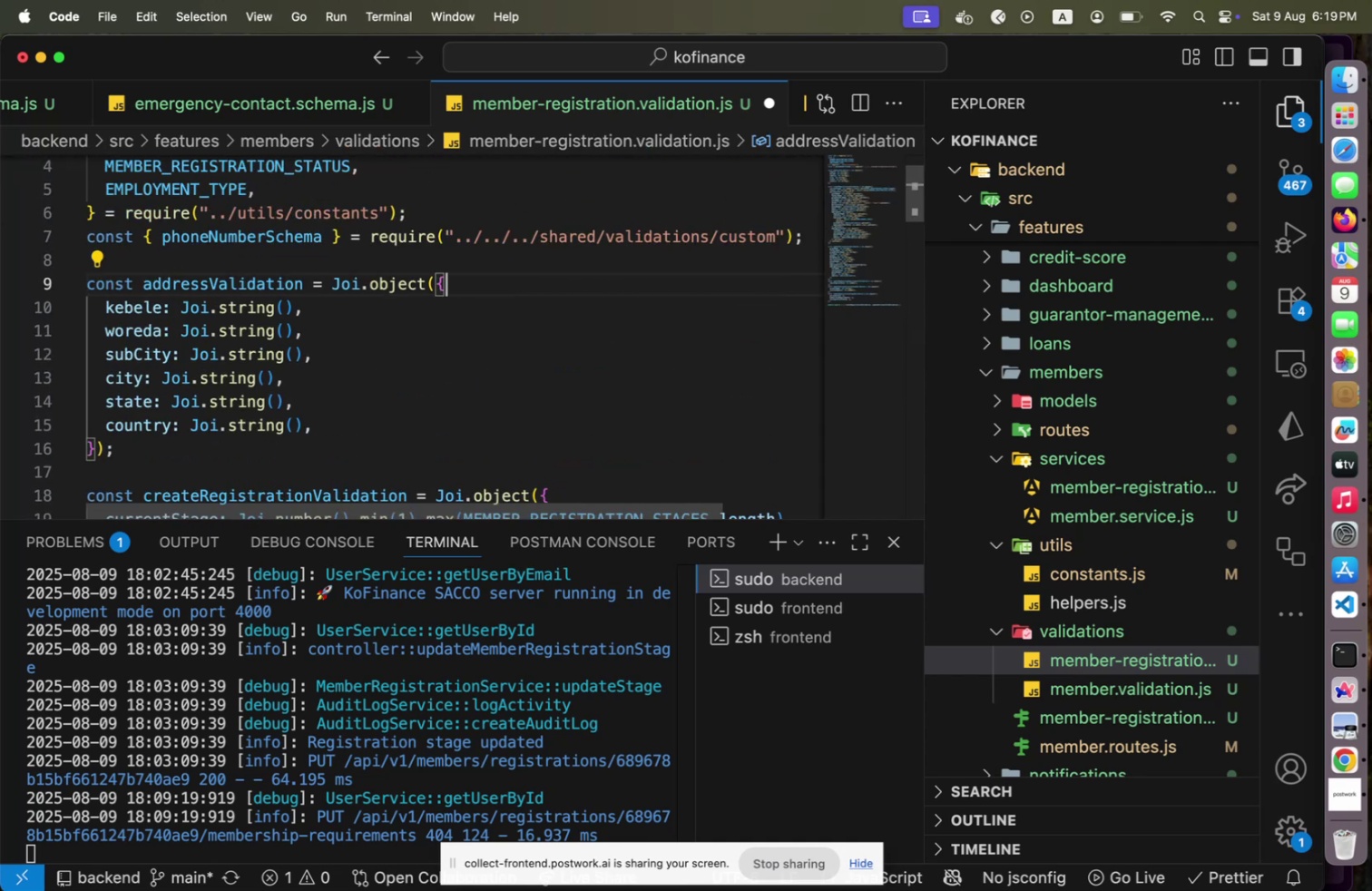 
key(ArrowUp)
 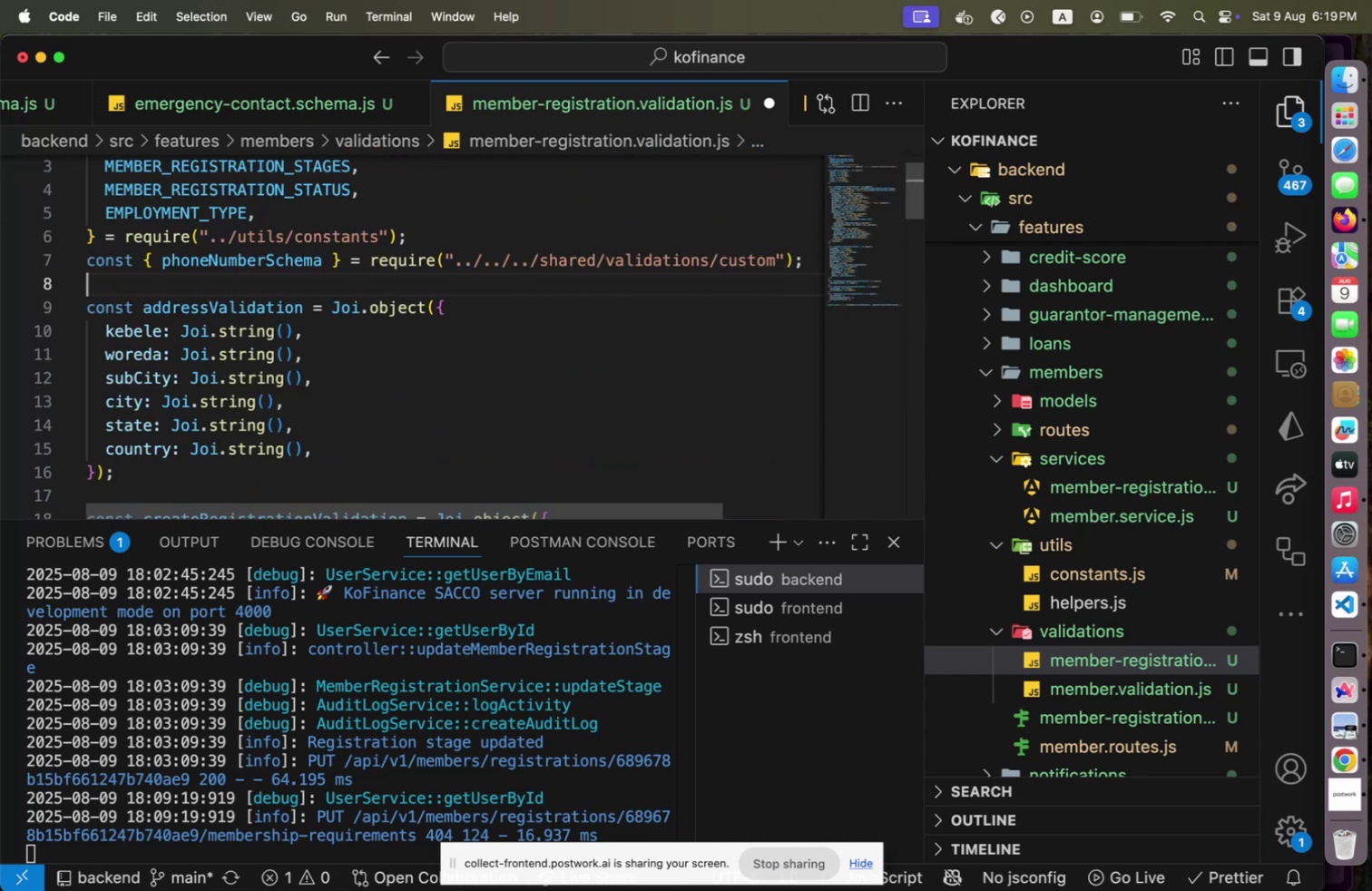 
hold_key(key=ArrowDown, duration=1.07)
 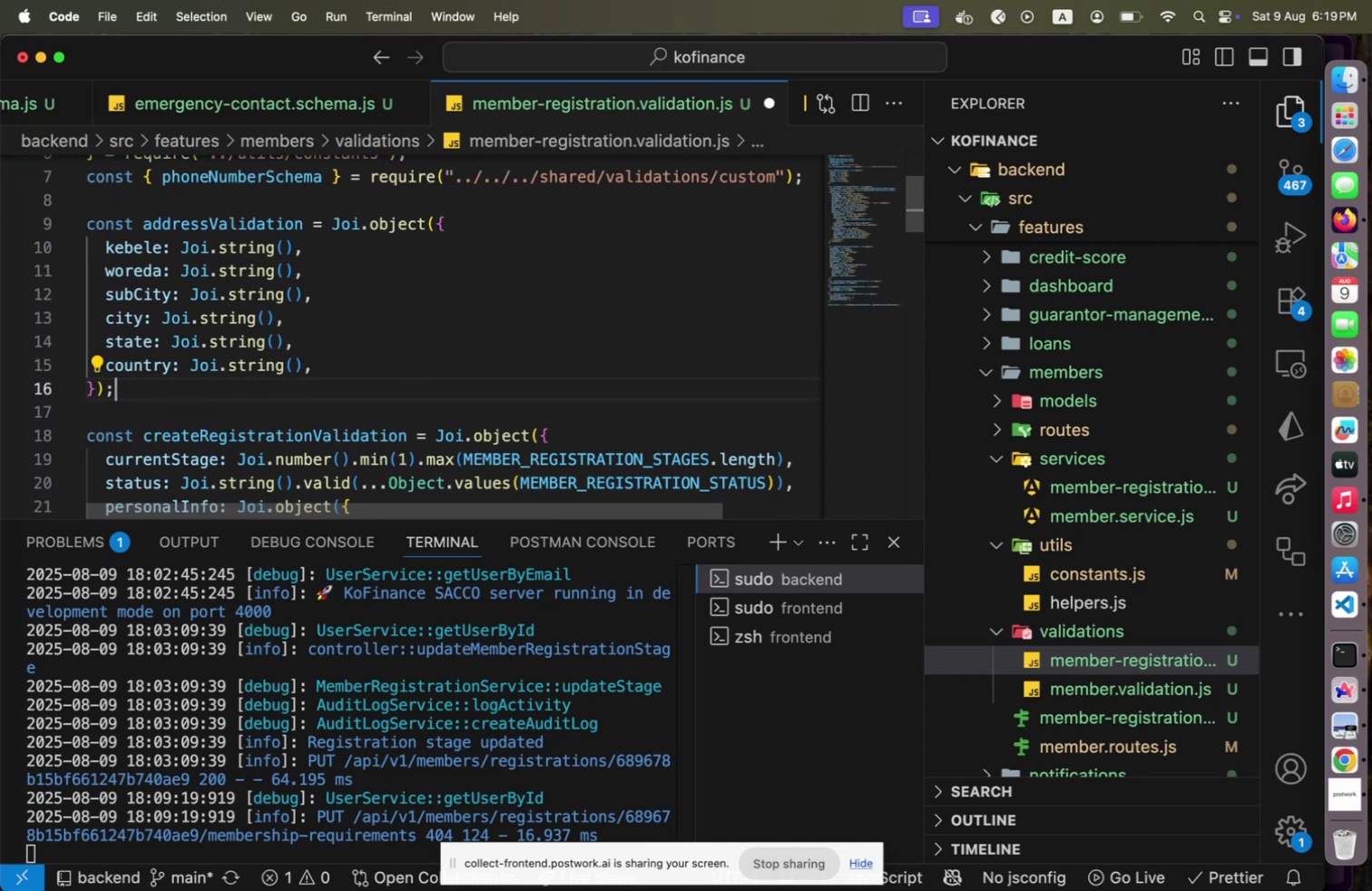 
key(Enter)
 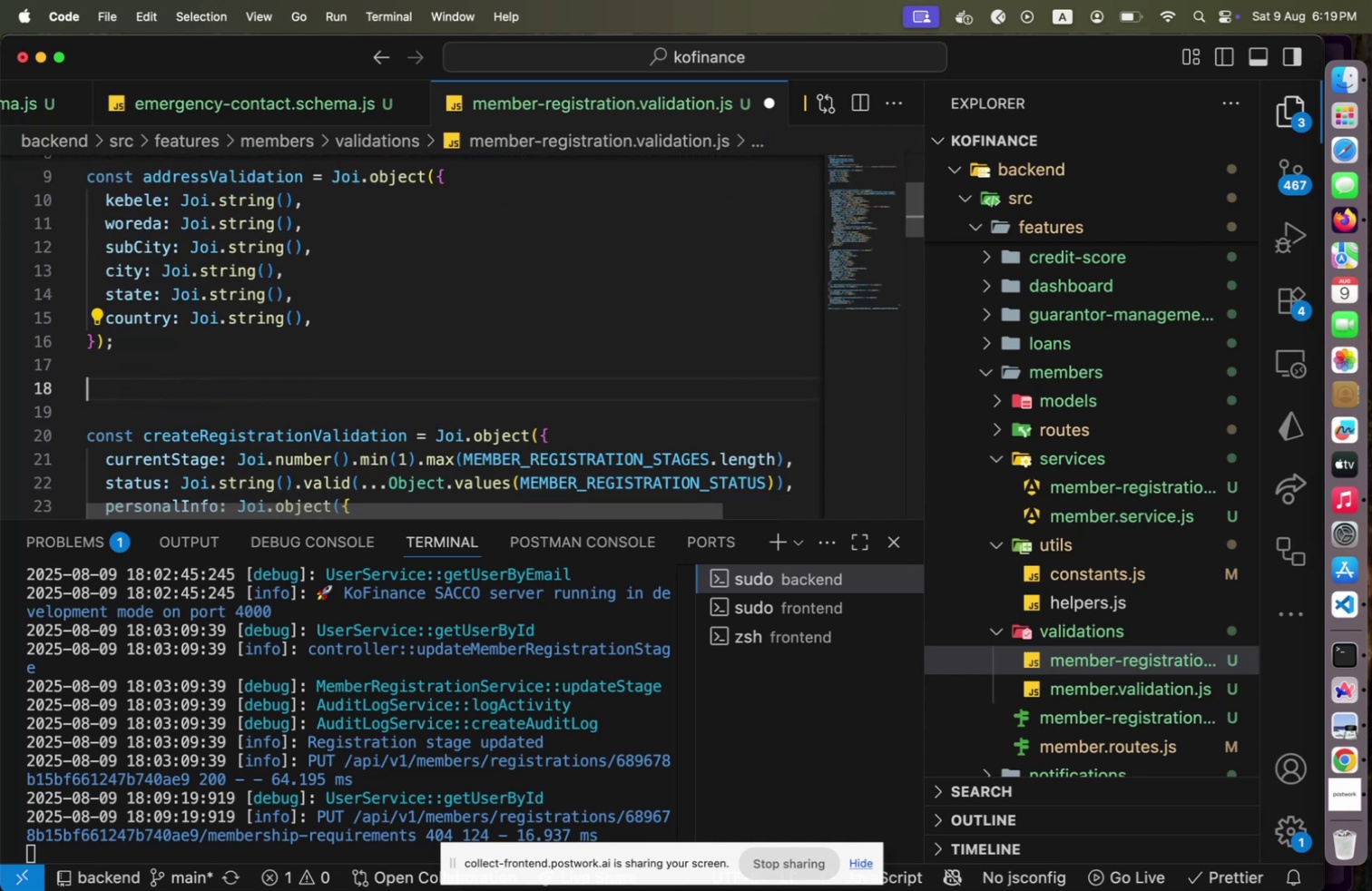 
key(Enter)
 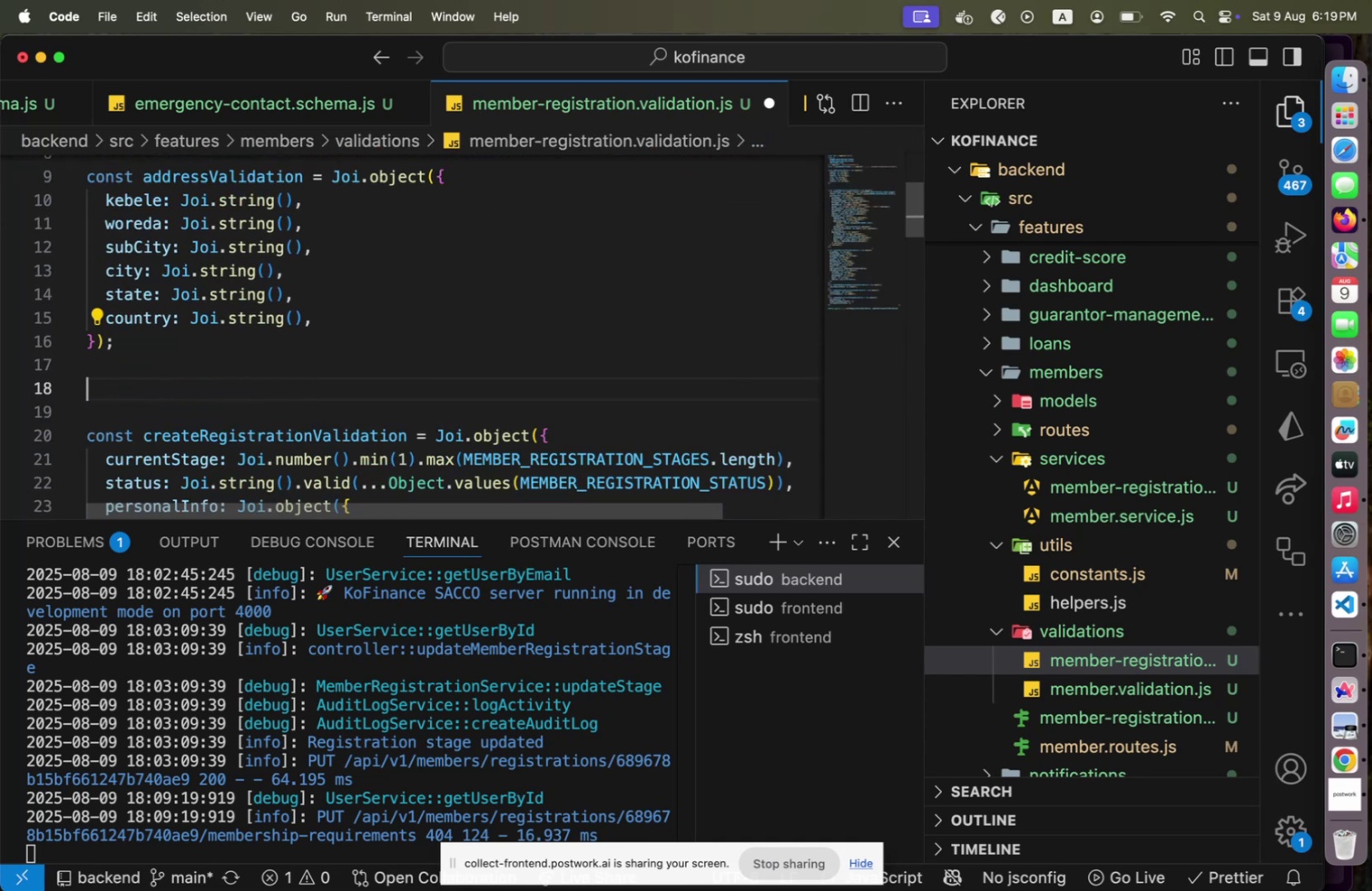 
type(const emplo)
 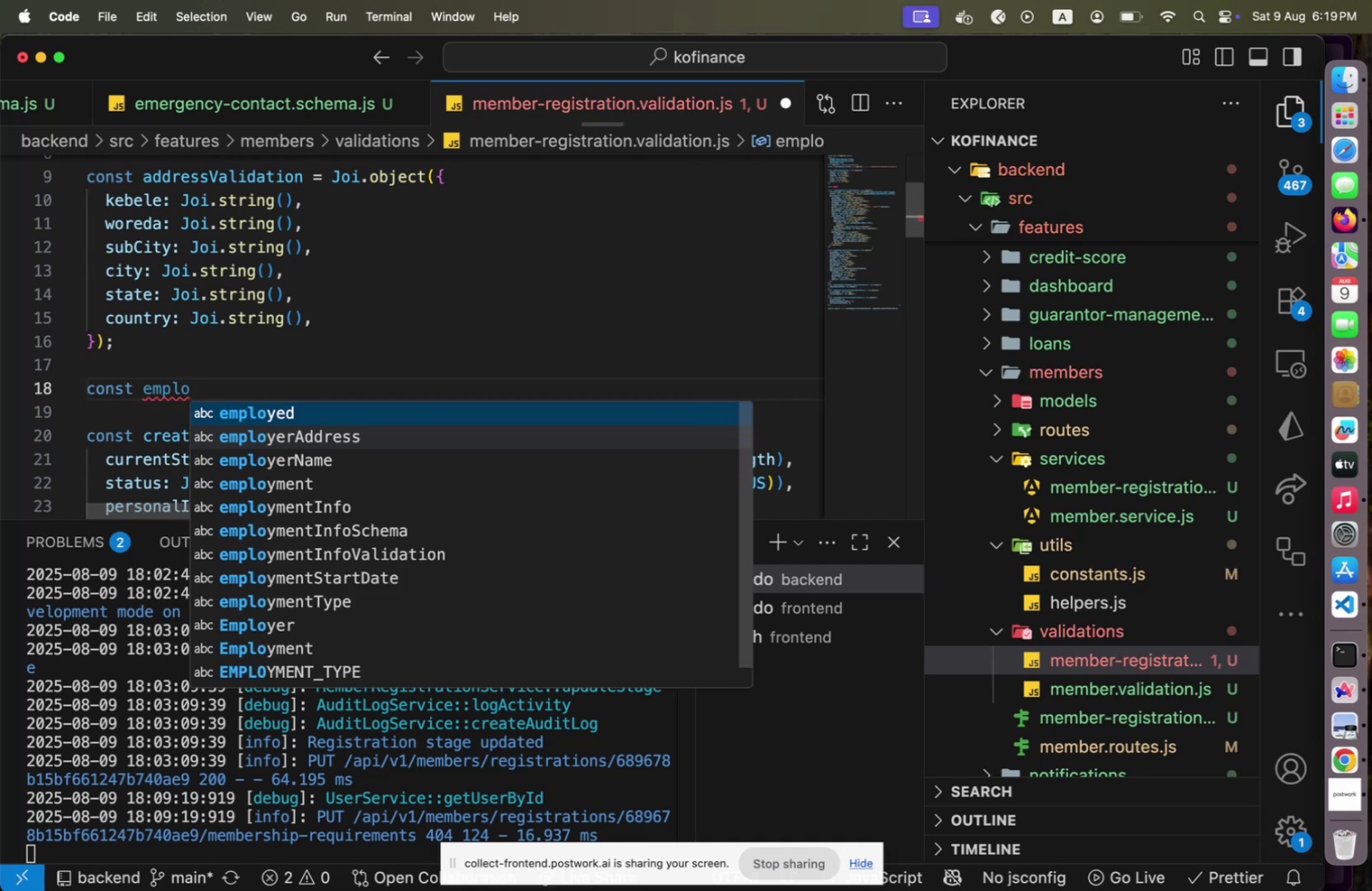 
key(ArrowDown)
 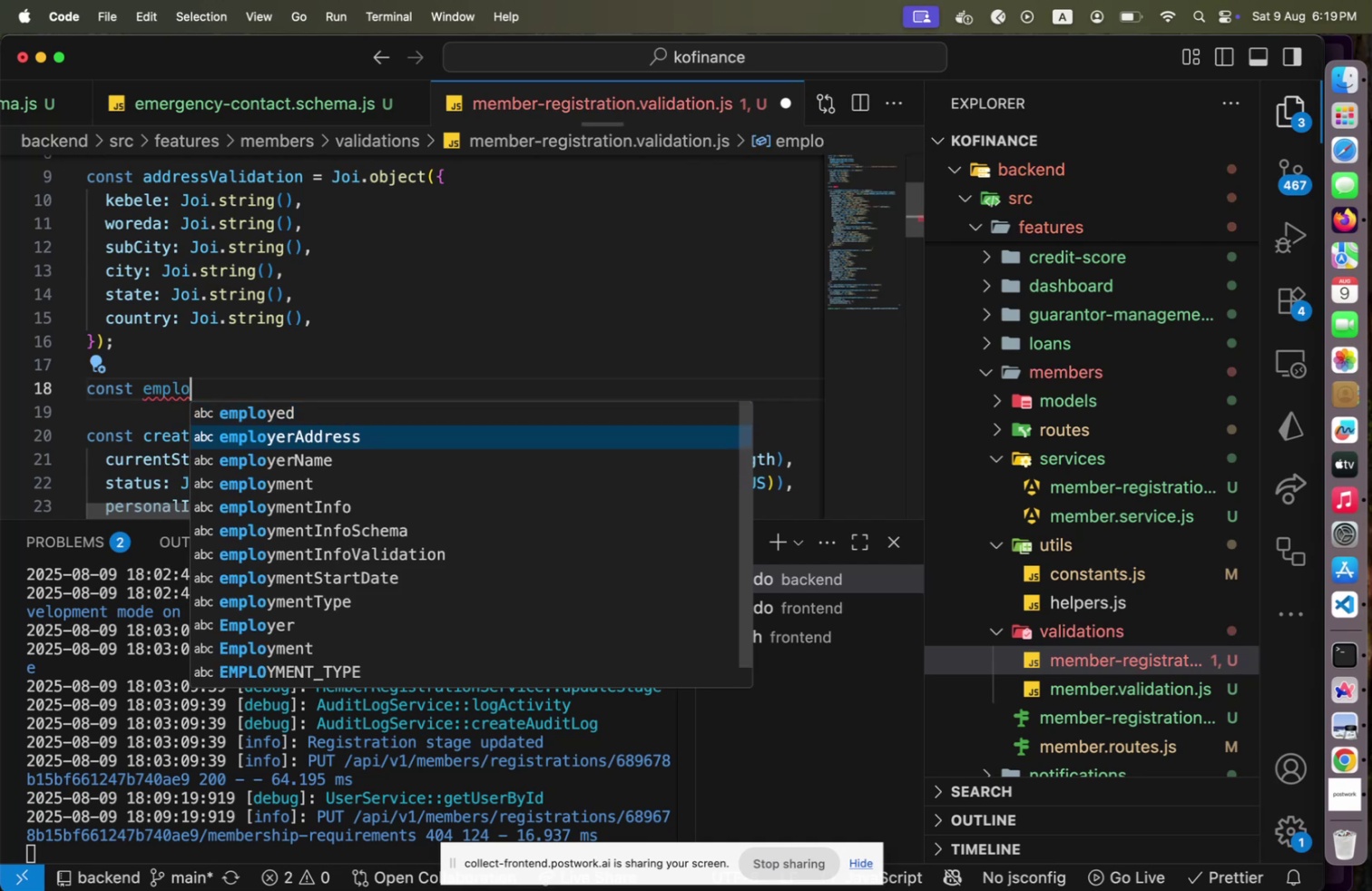 
key(ArrowDown)
 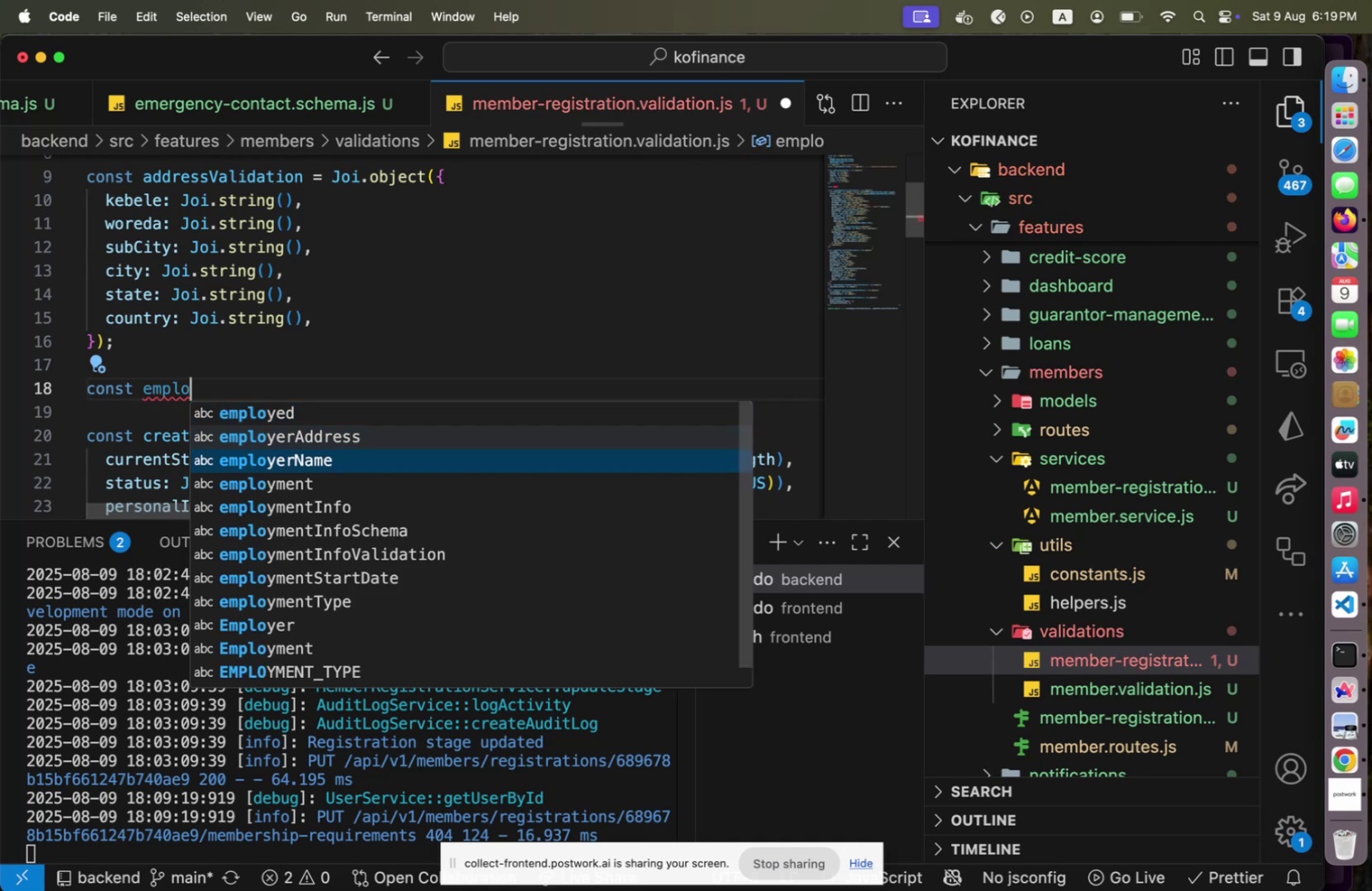 
key(ArrowDown)
 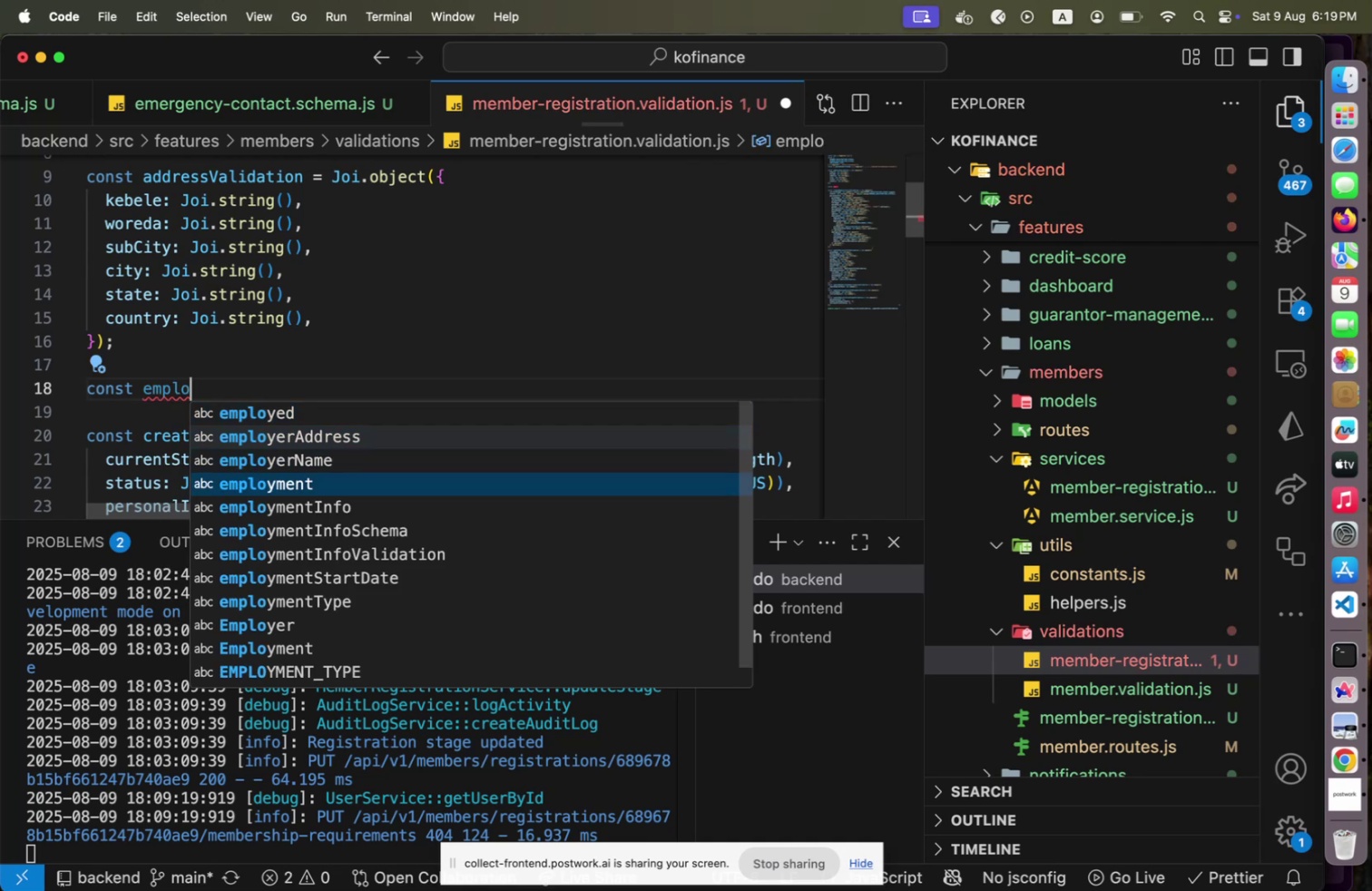 
key(ArrowDown)
 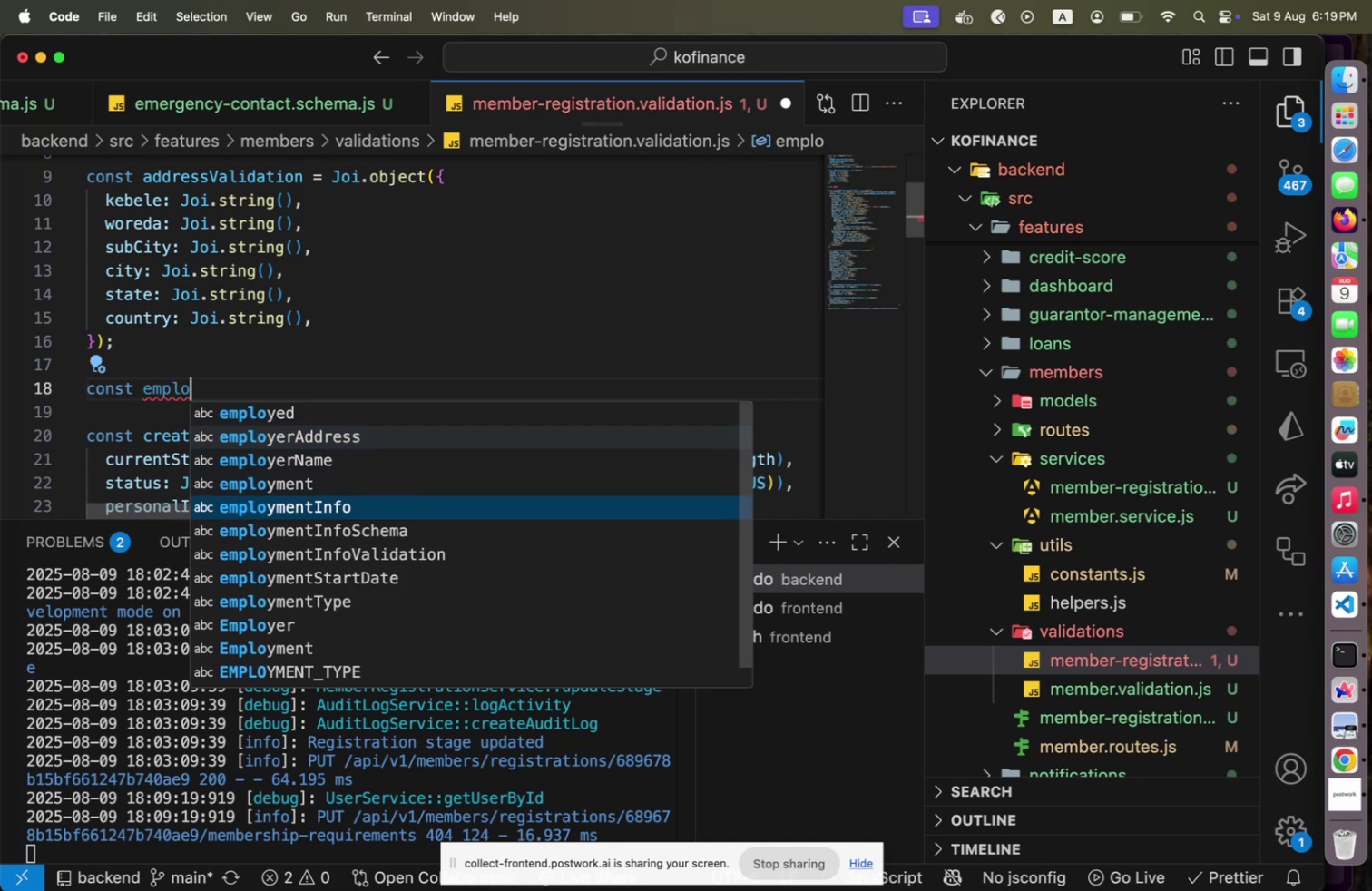 
key(ArrowDown)
 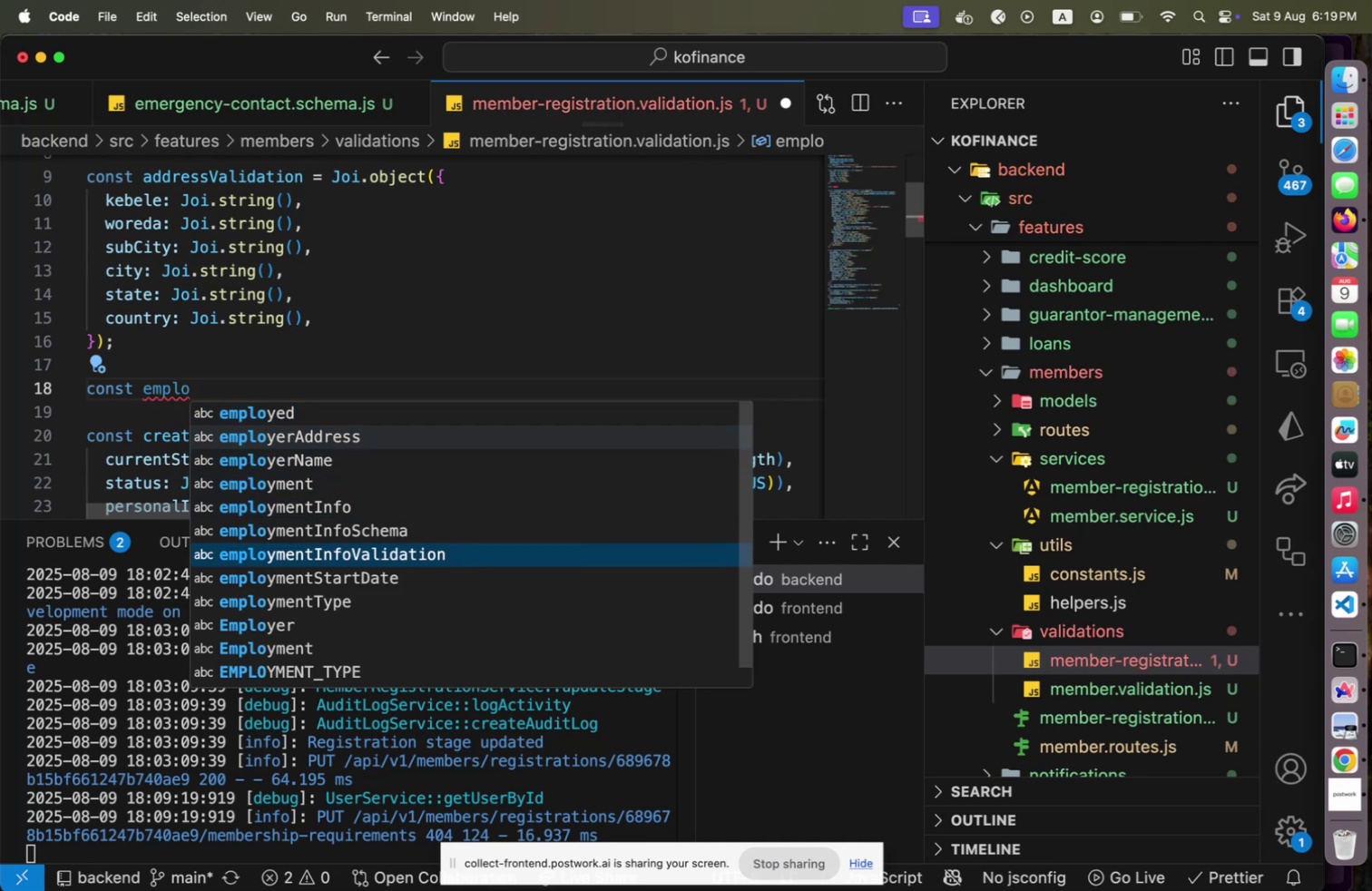 
key(ArrowDown)
 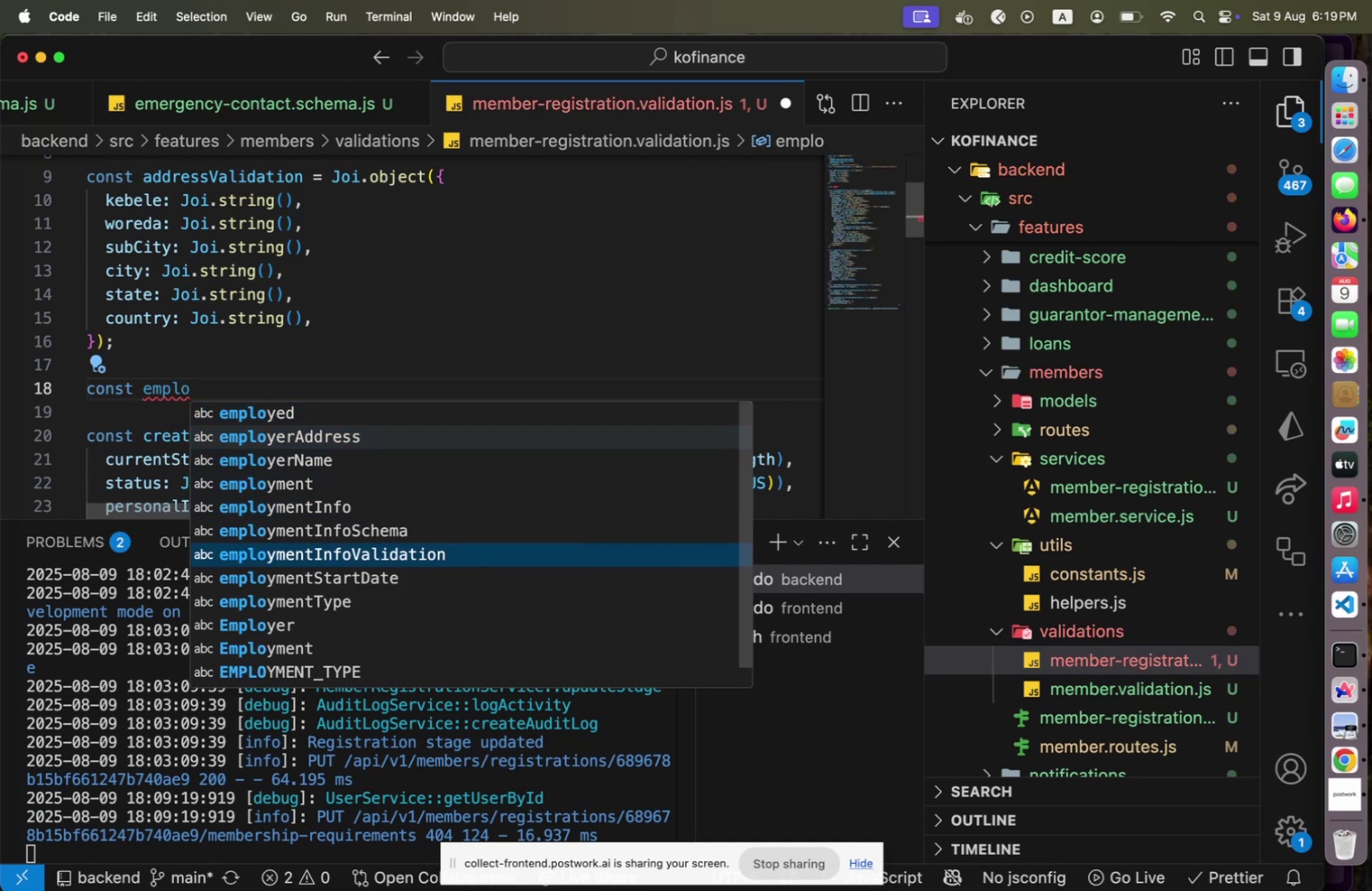 
key(Enter)
 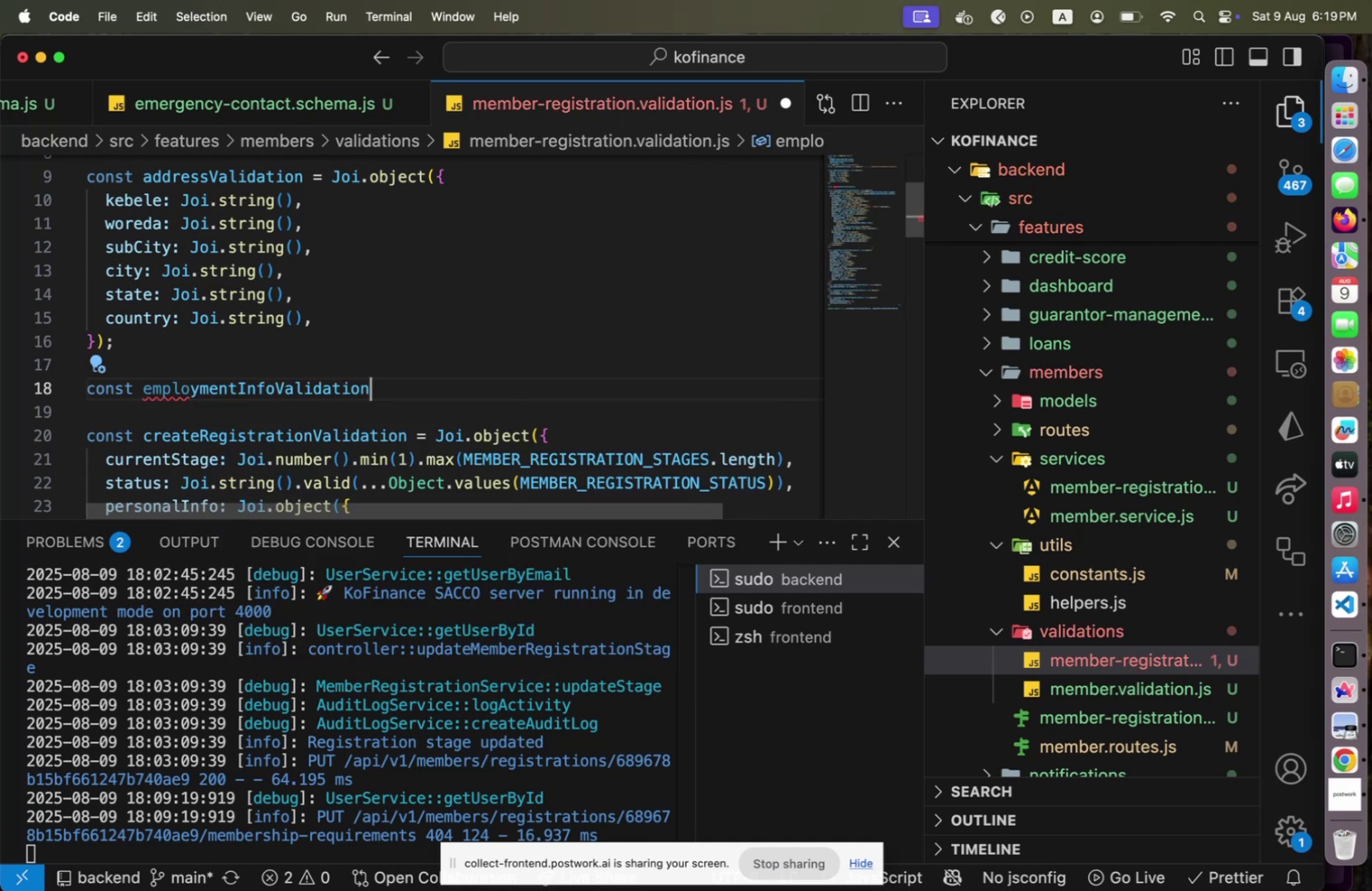 
key(Space)
 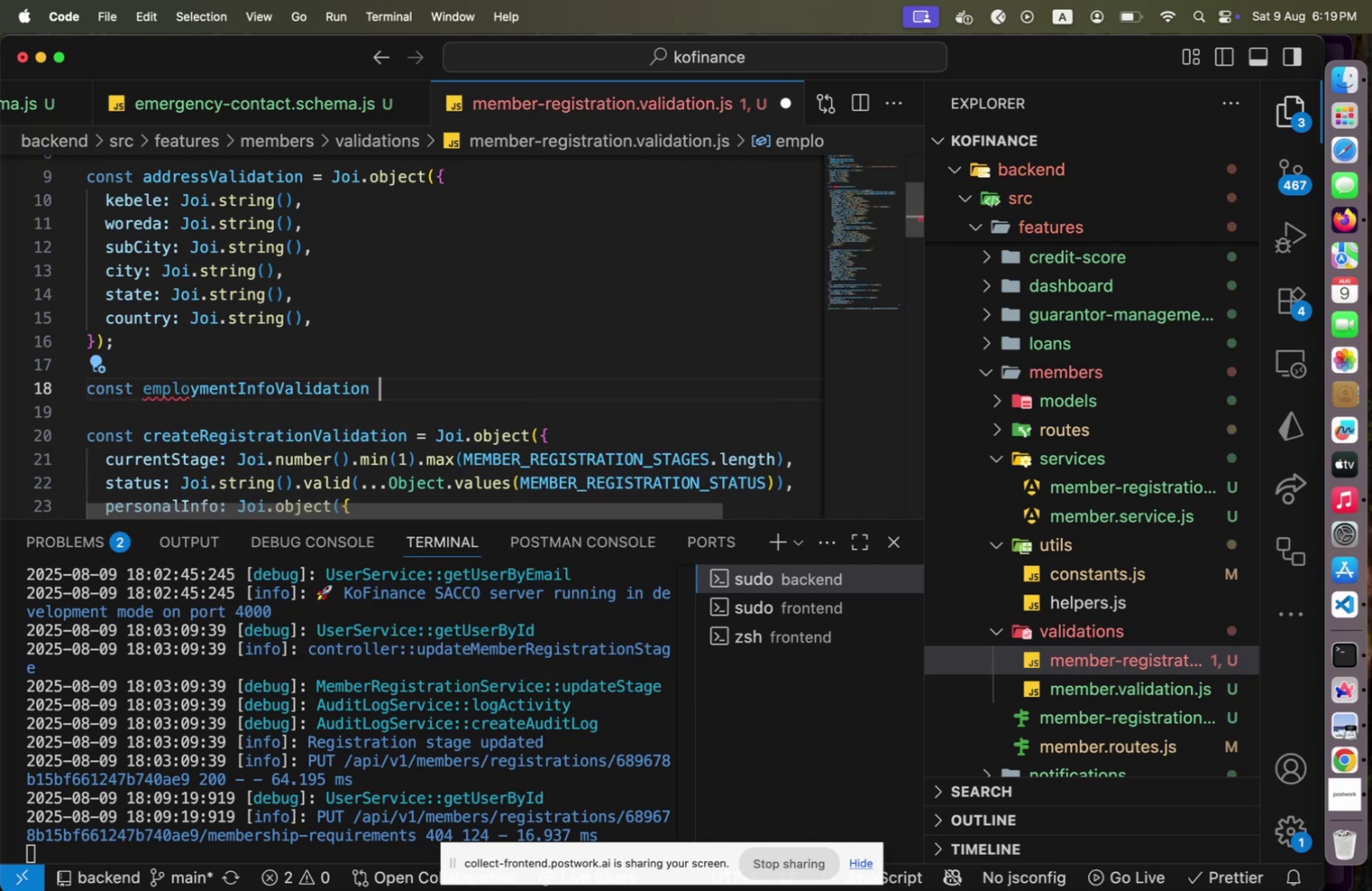 
key(Equal)
 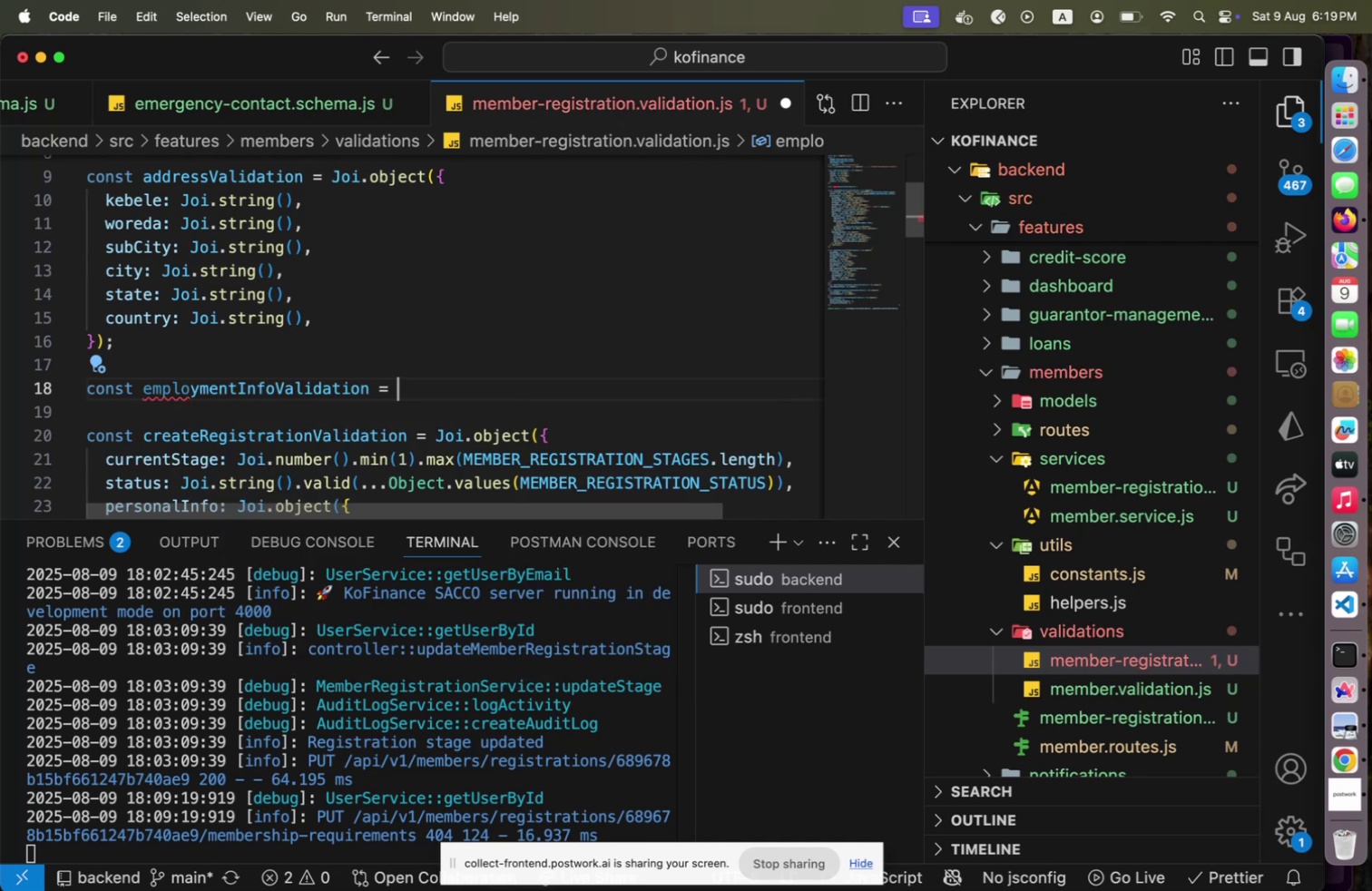 
key(Space)
 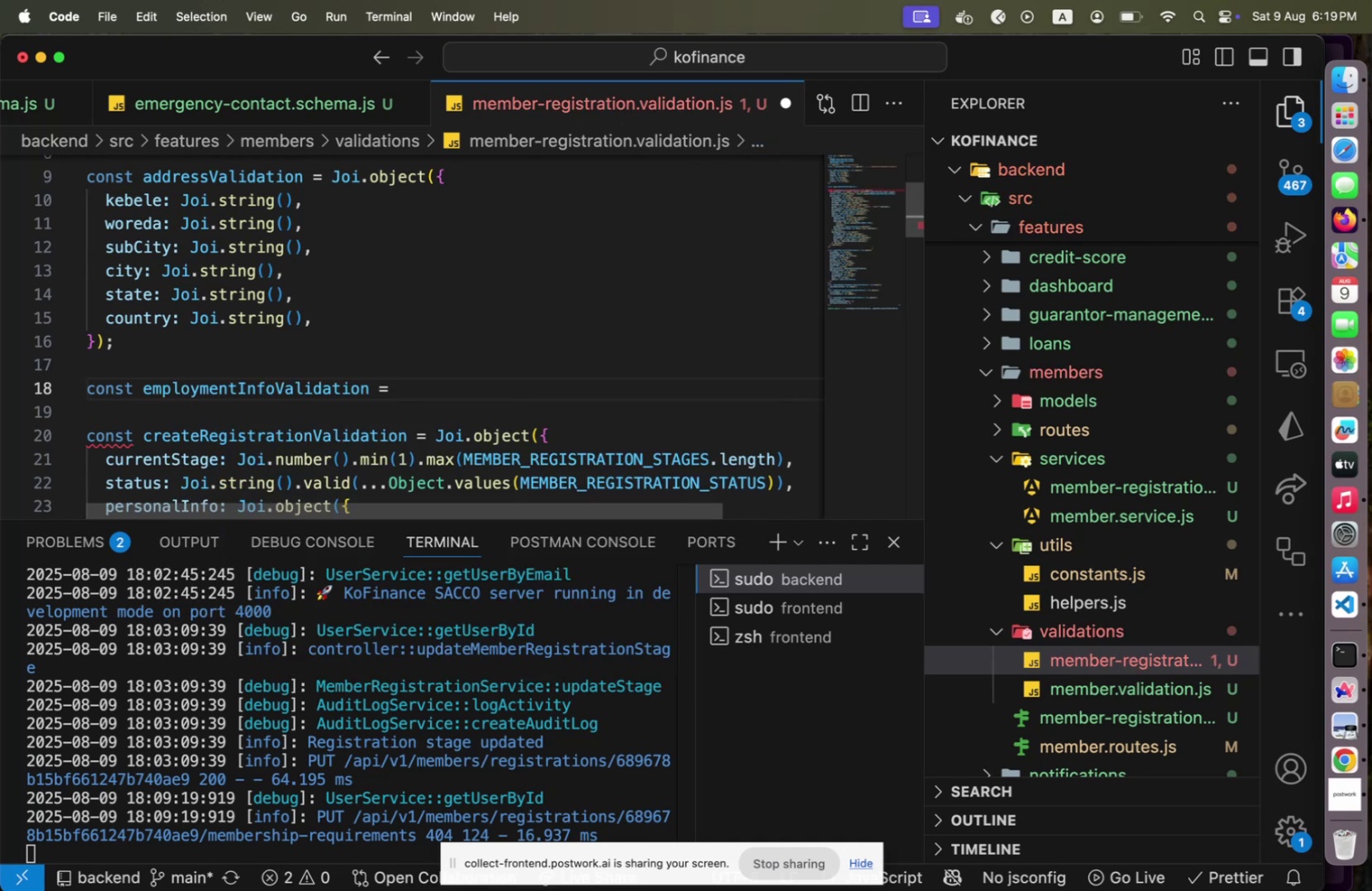 
key(Meta+V)
 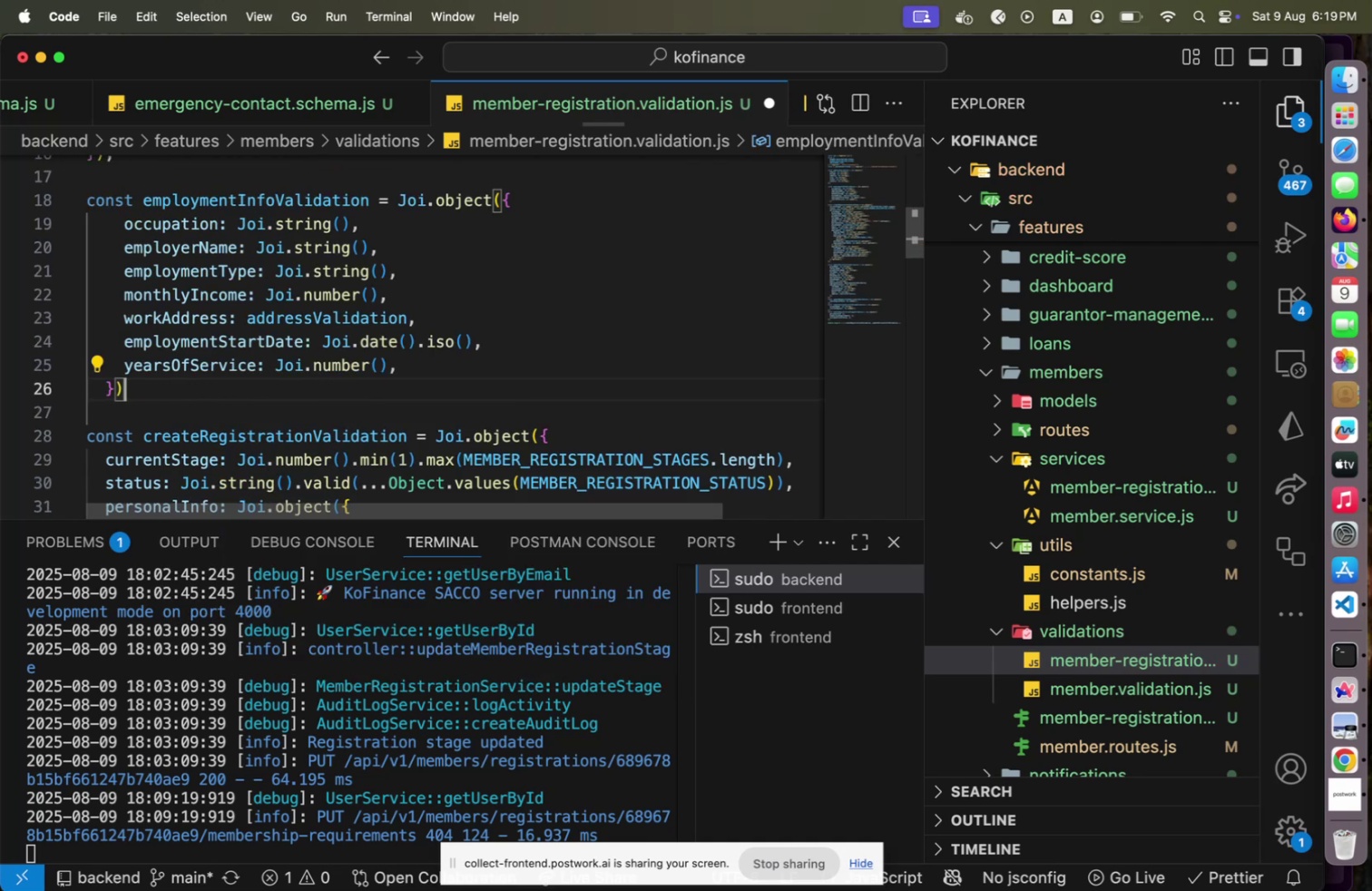 
key(Semicolon)
 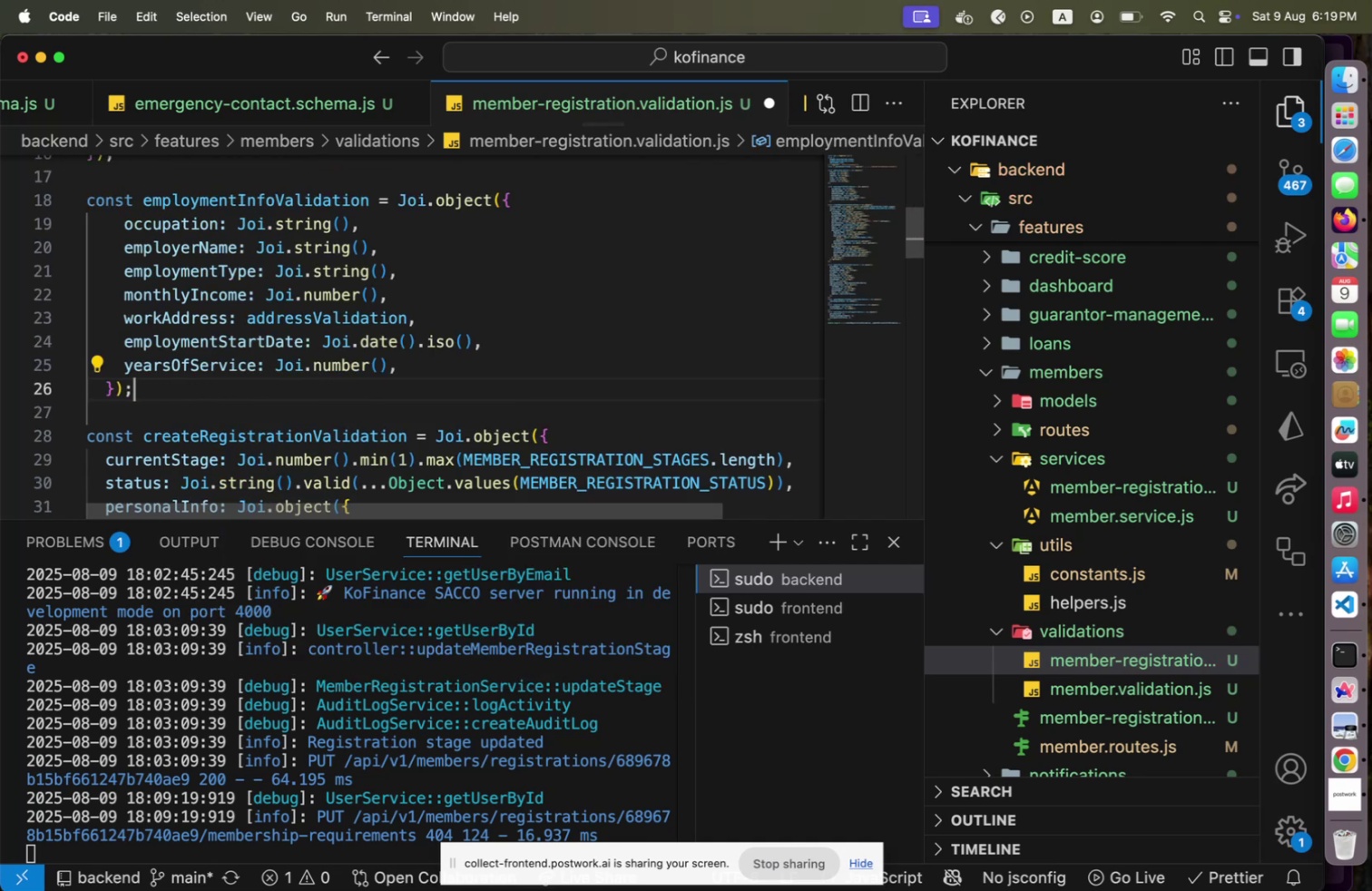 
key(Alt+Shift+OptionLeft)
 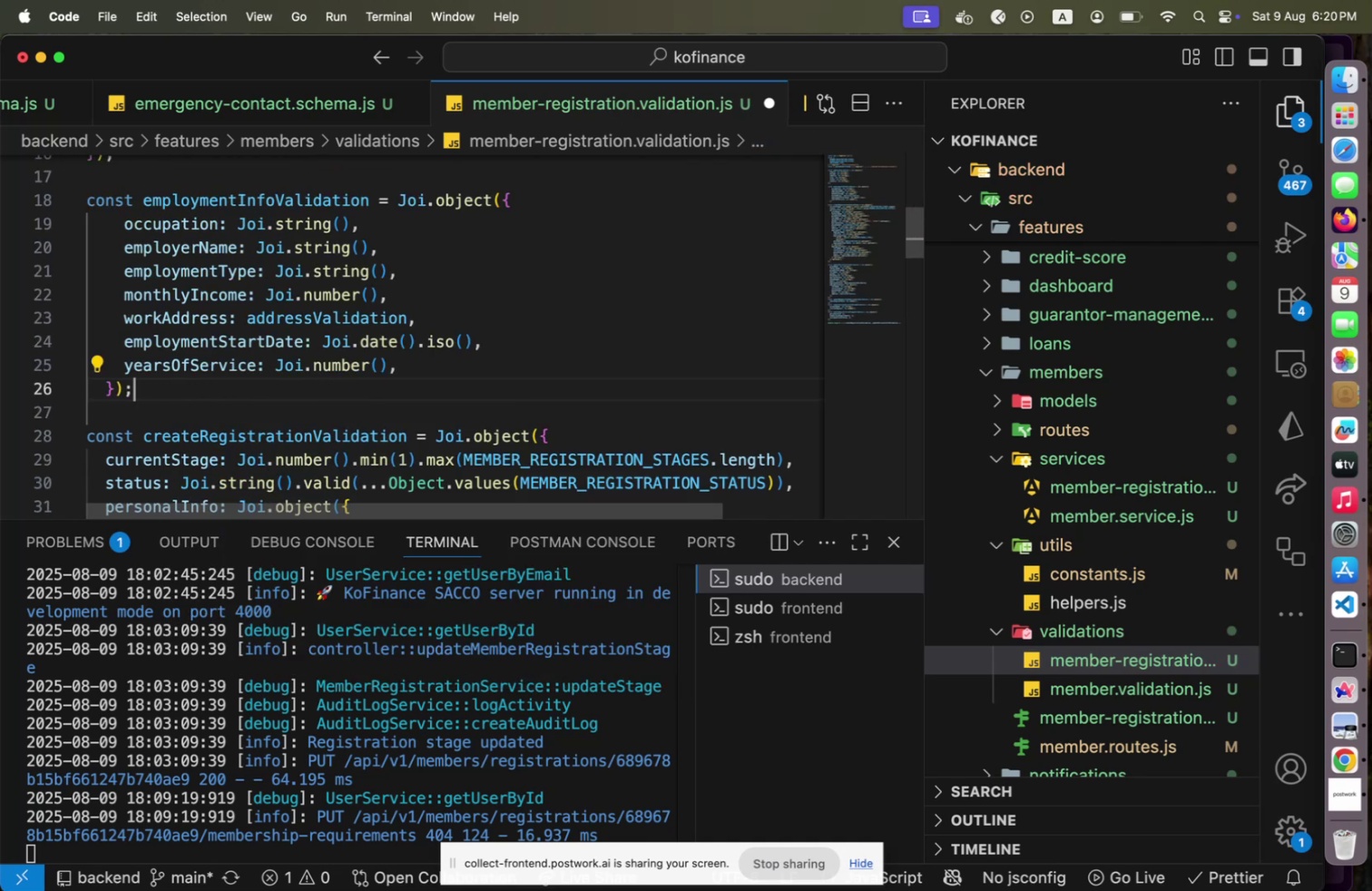 
key(Alt+Shift+F)
 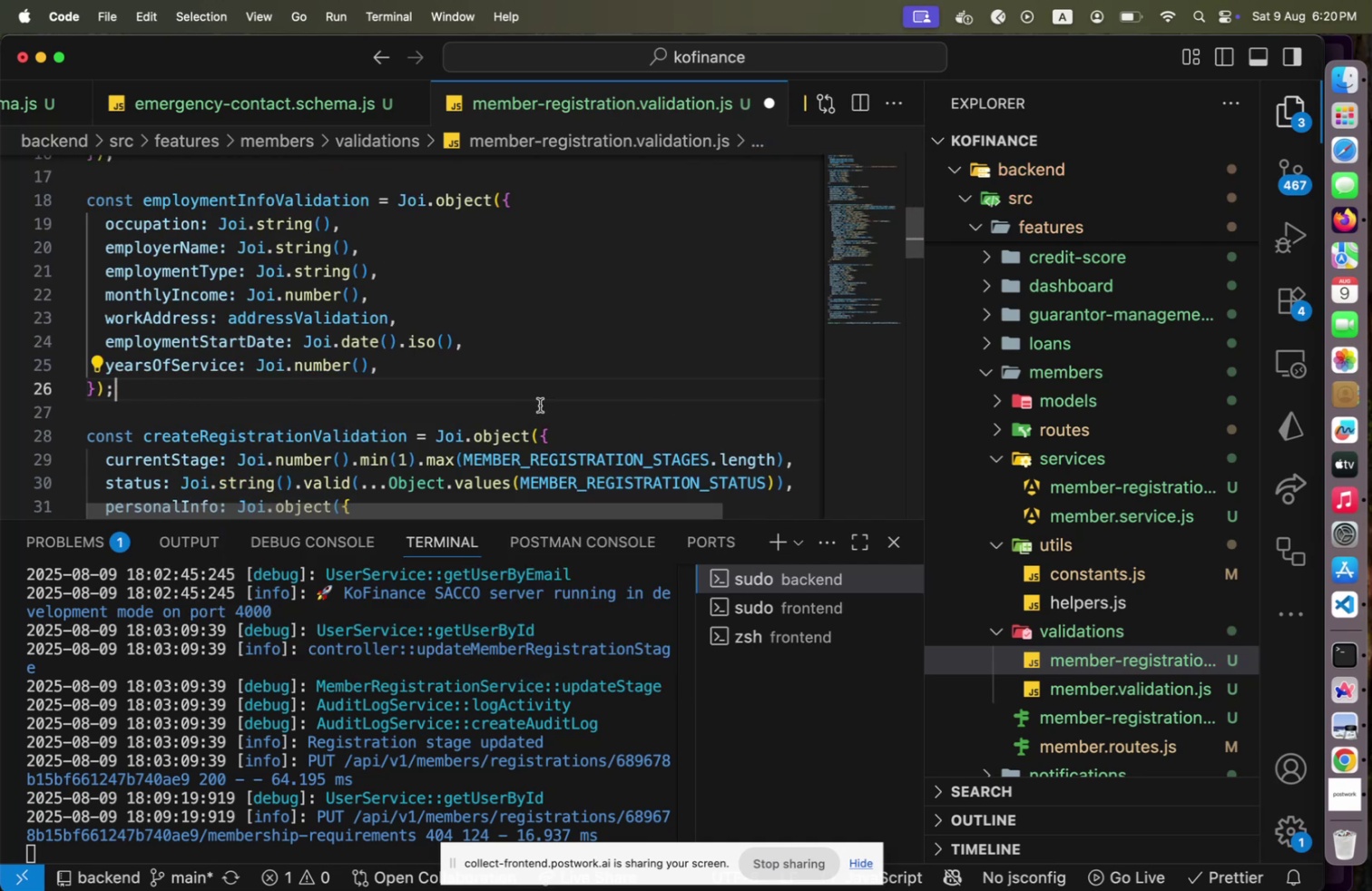 
scroll: coordinate [439, 399], scroll_direction: down, amount: 7.0
 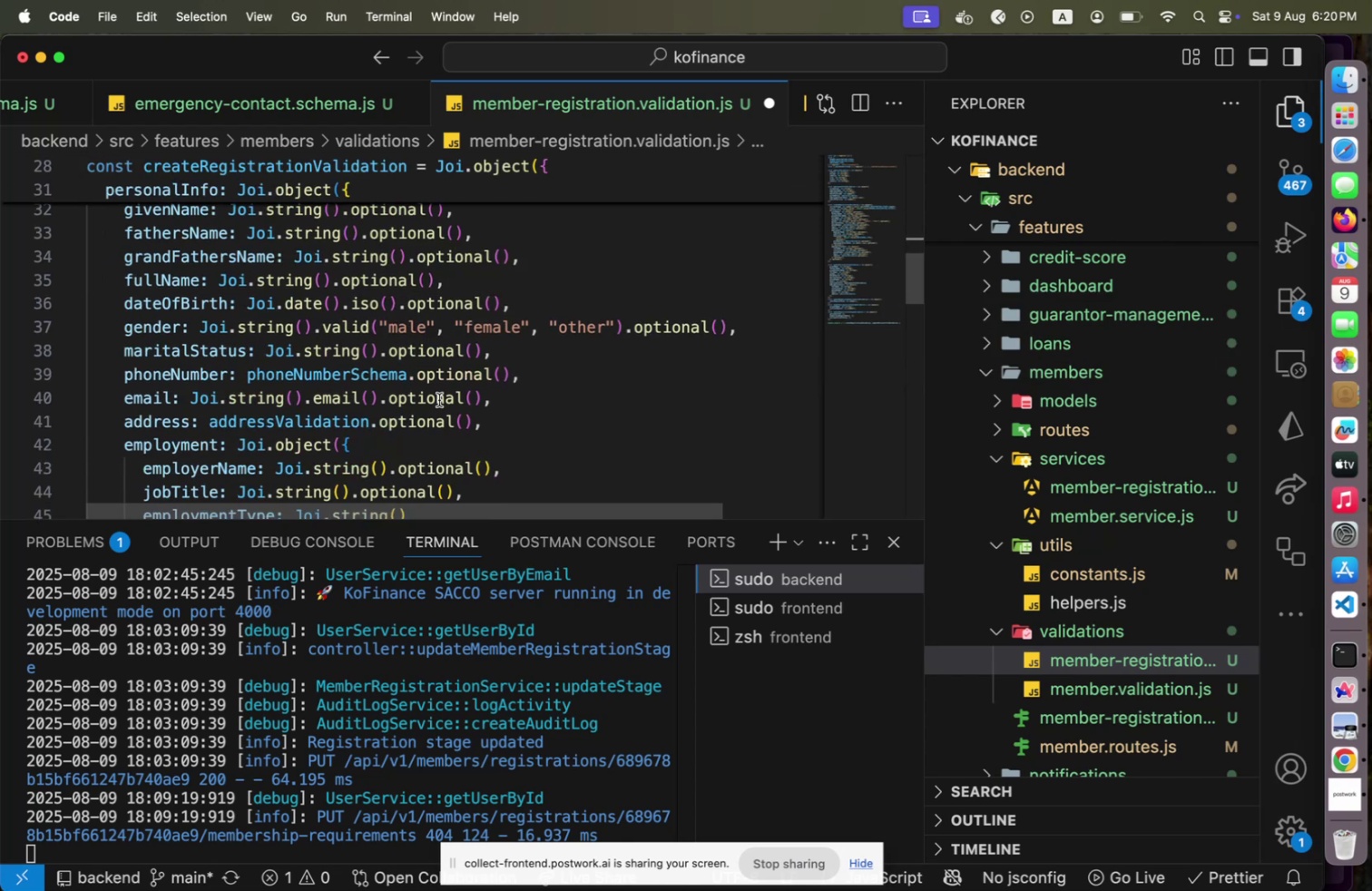 
scroll: coordinate [439, 399], scroll_direction: up, amount: 1.0
 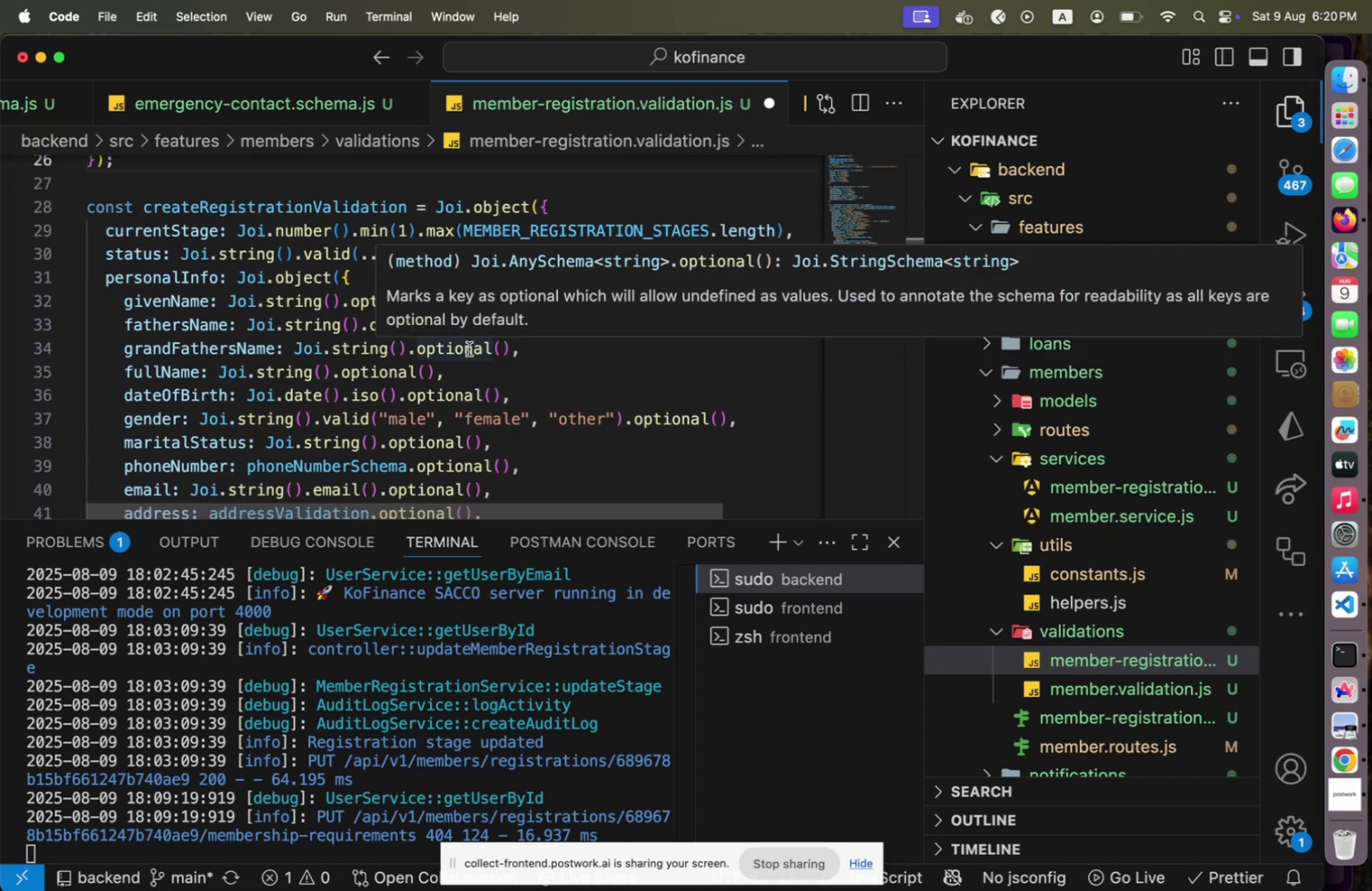 
left_click([432, 367])
 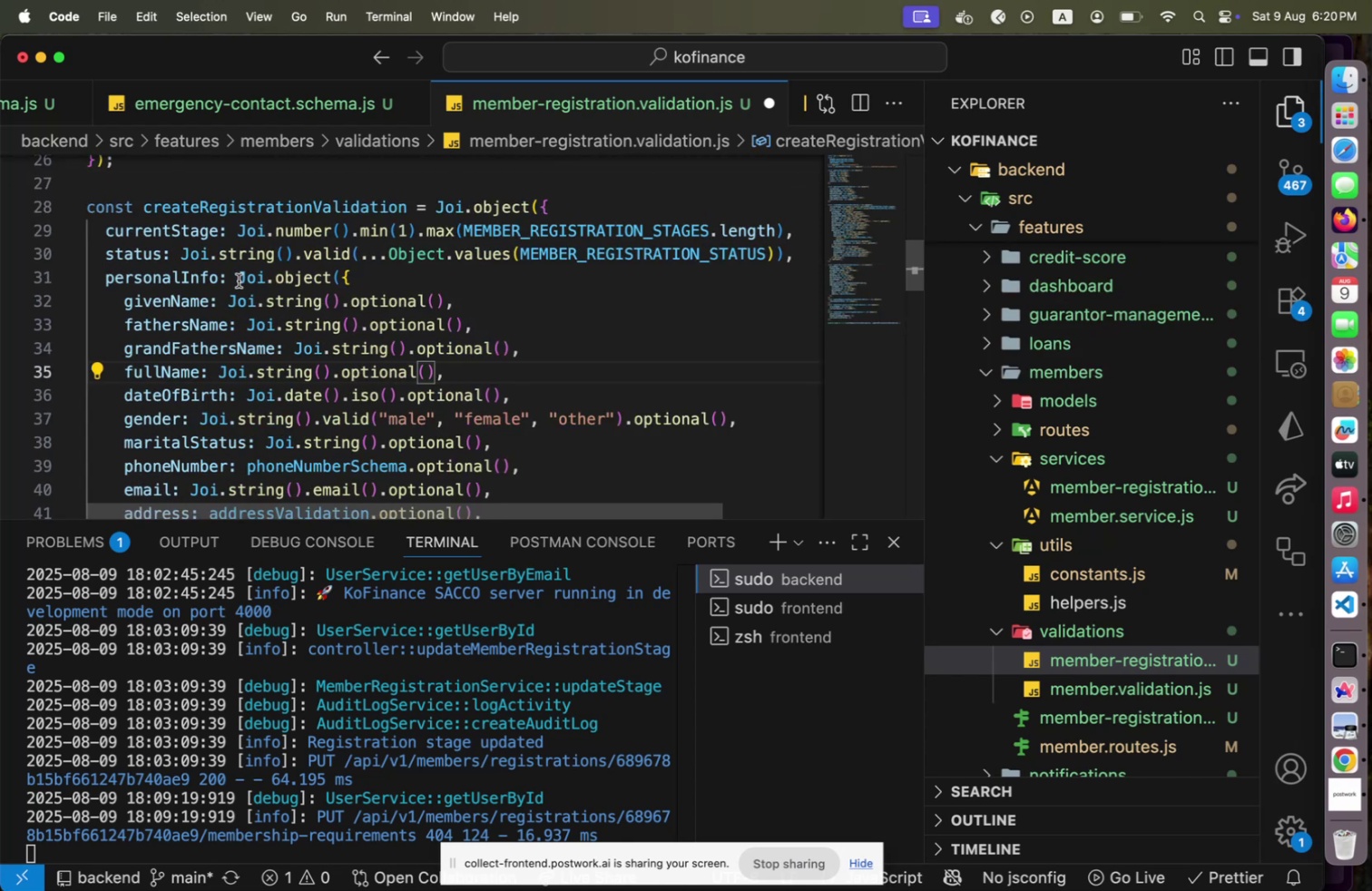 
left_click([239, 280])
 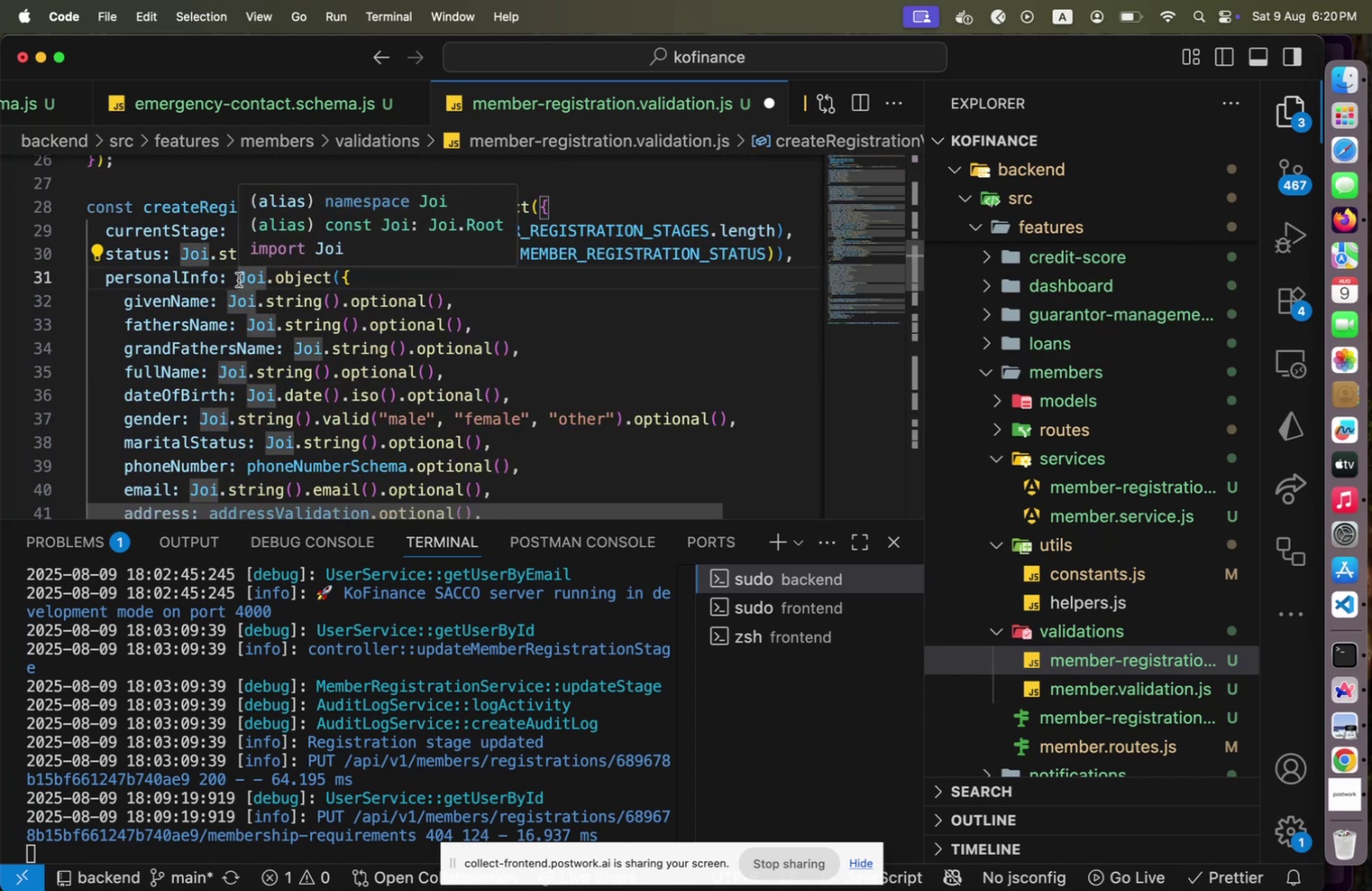 
hold_key(key=ShiftLeft, duration=5.33)
 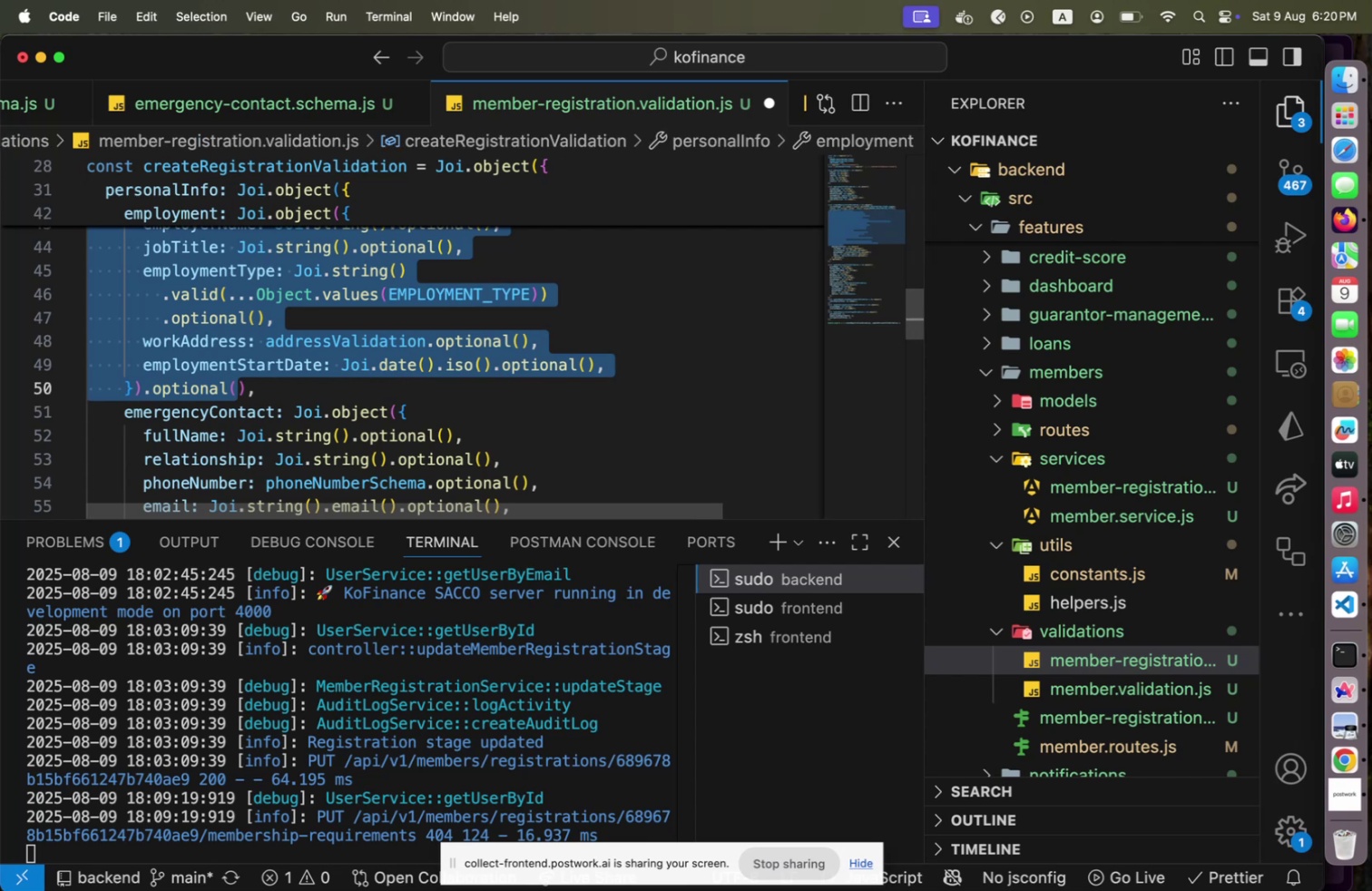 
hold_key(key=ArrowDown, duration=1.5)
 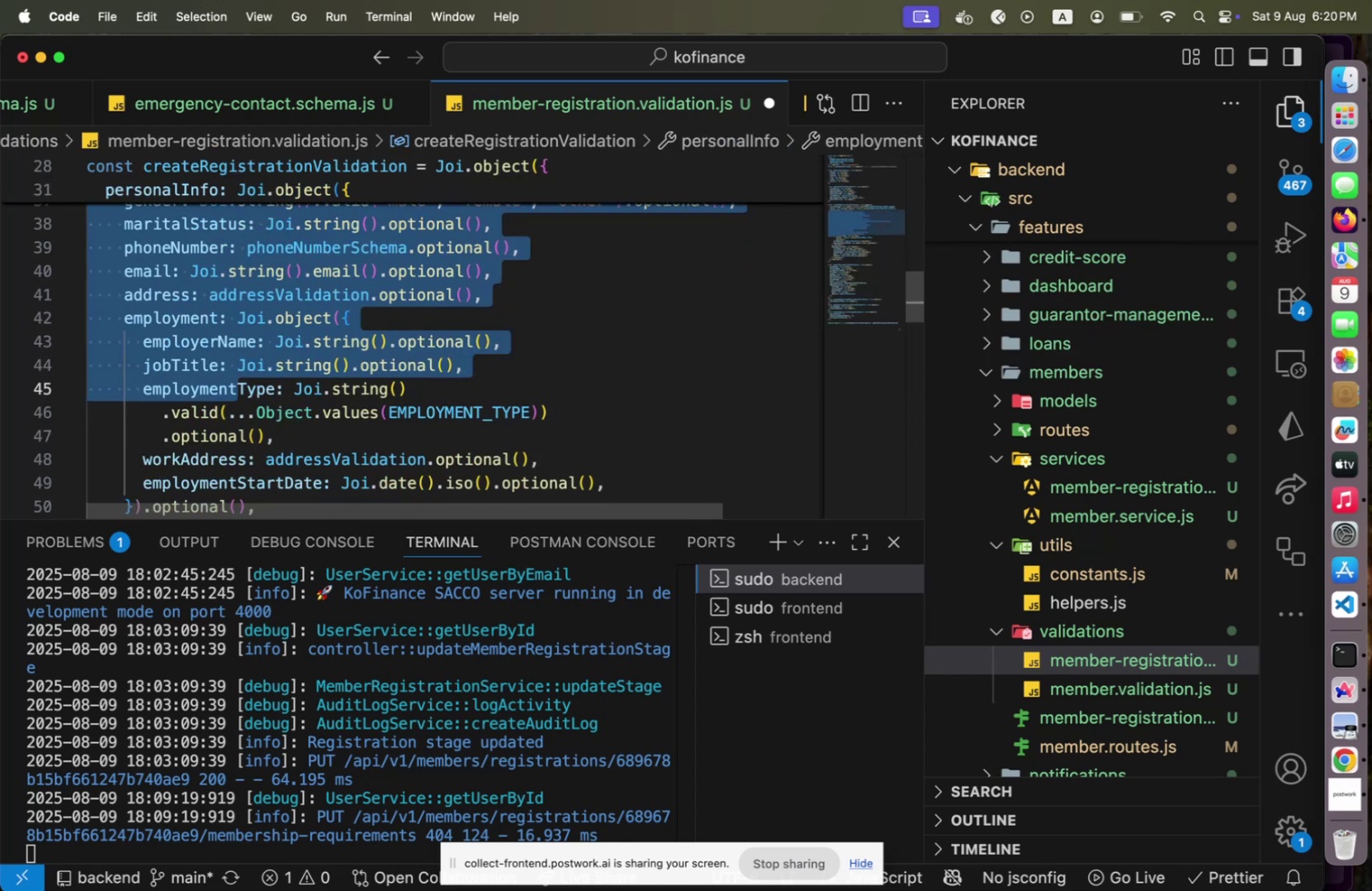 
hold_key(key=ArrowDown, duration=0.69)
 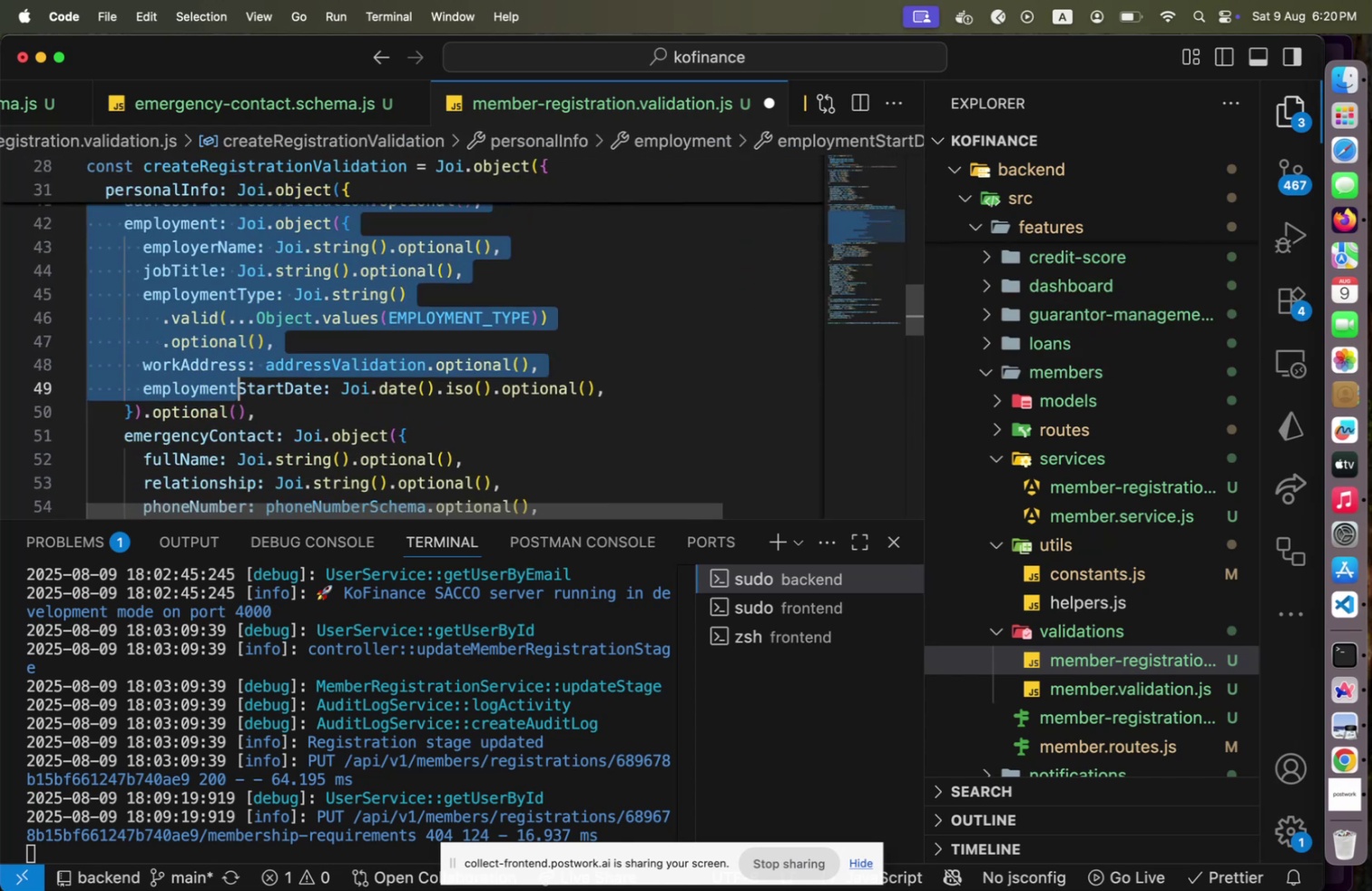 
hold_key(key=ArrowDown, duration=0.41)
 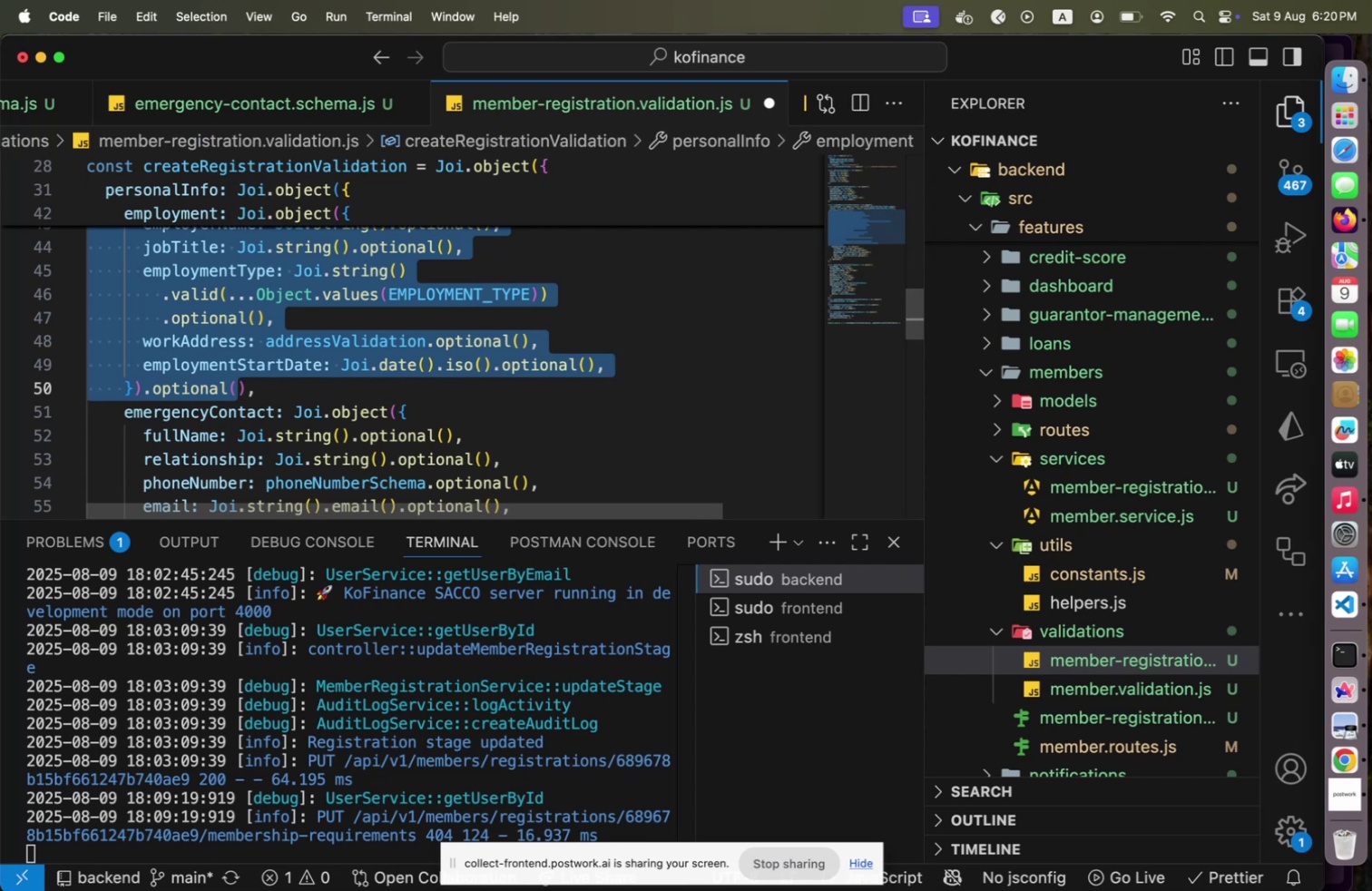 
hold_key(key=ShiftLeft, duration=0.63)
 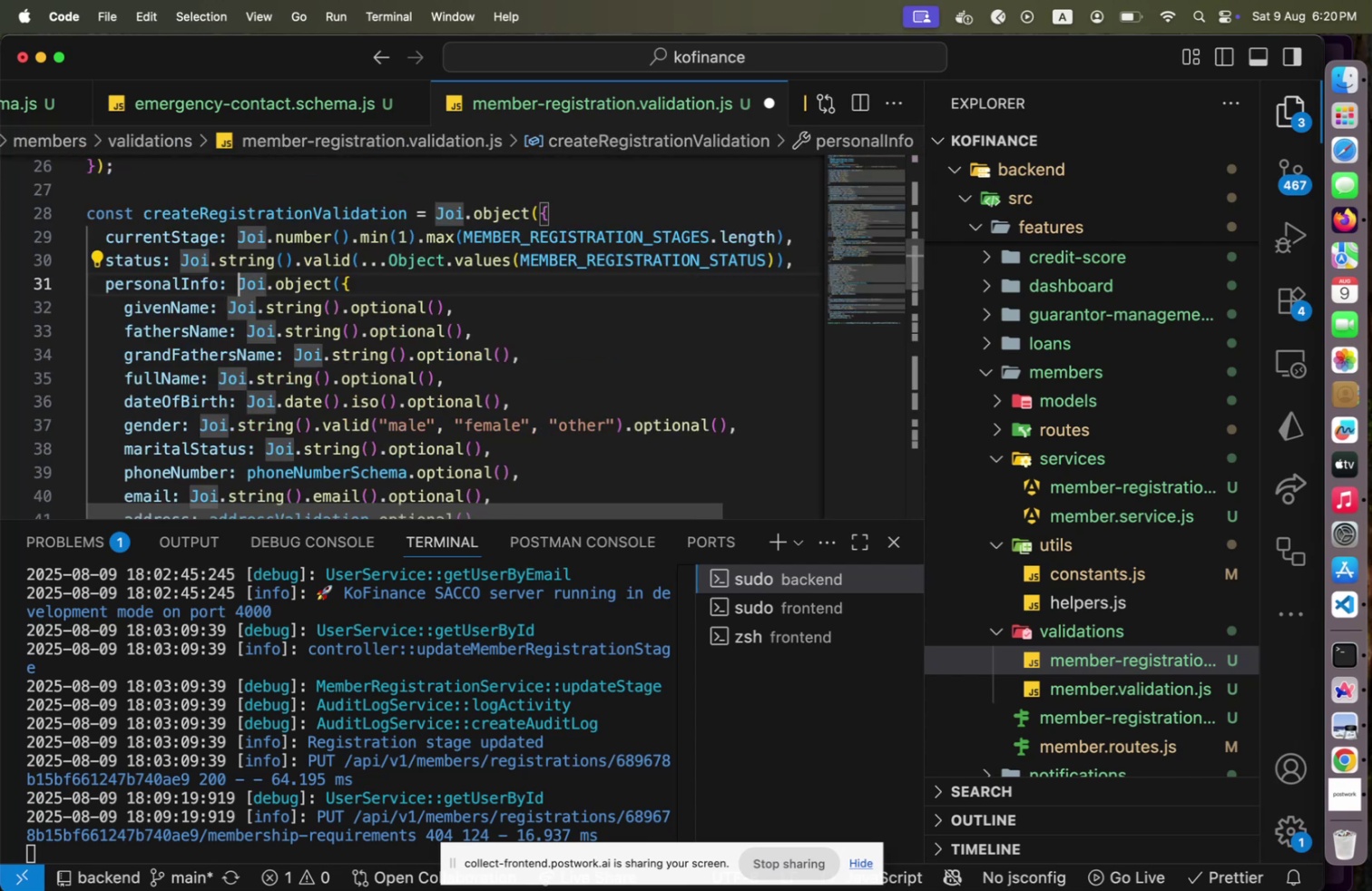 
hold_key(key=ArrowDown, duration=0.4)
 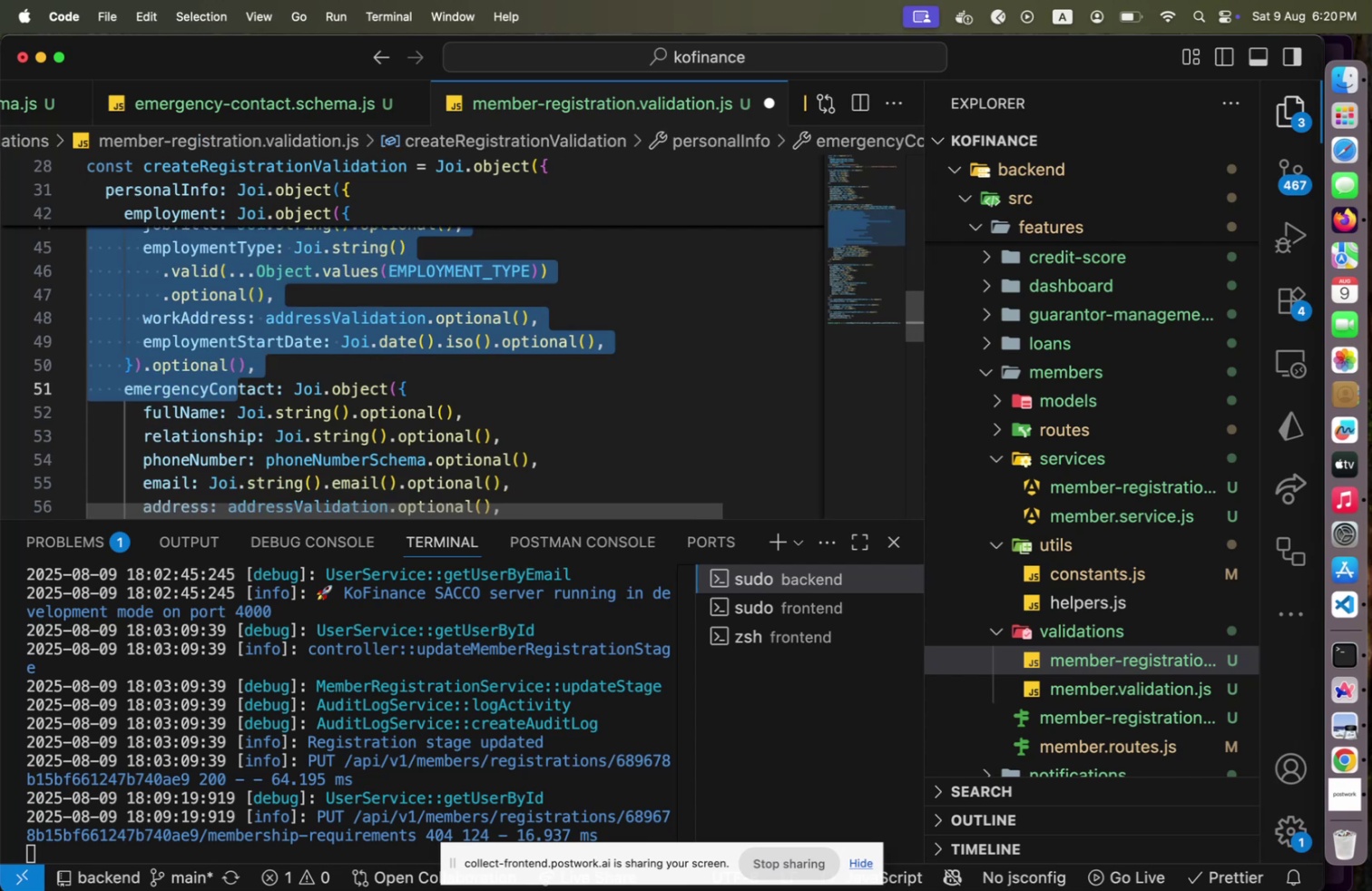 
key(ArrowLeft)
 